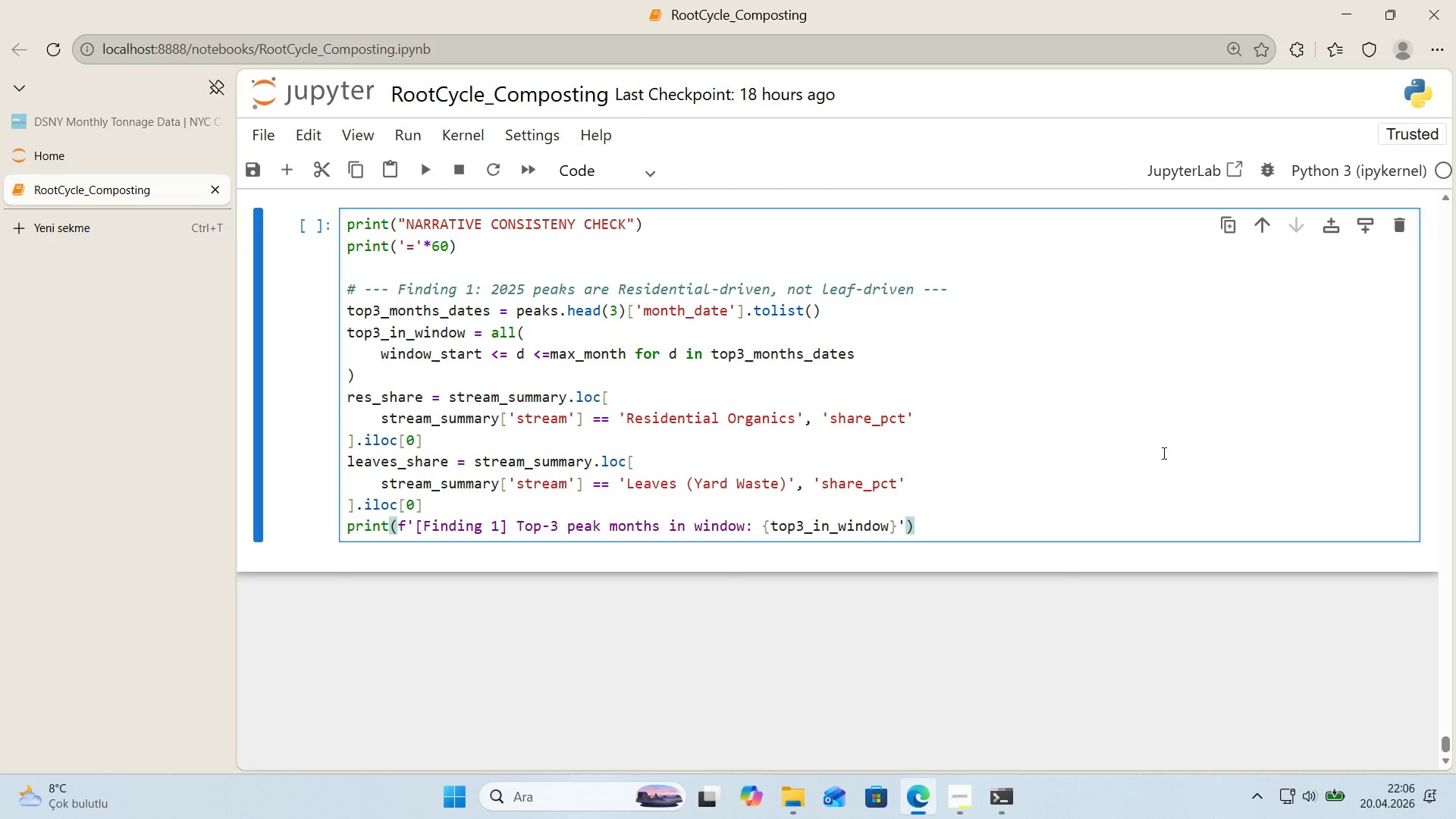 
wait(5.25)
 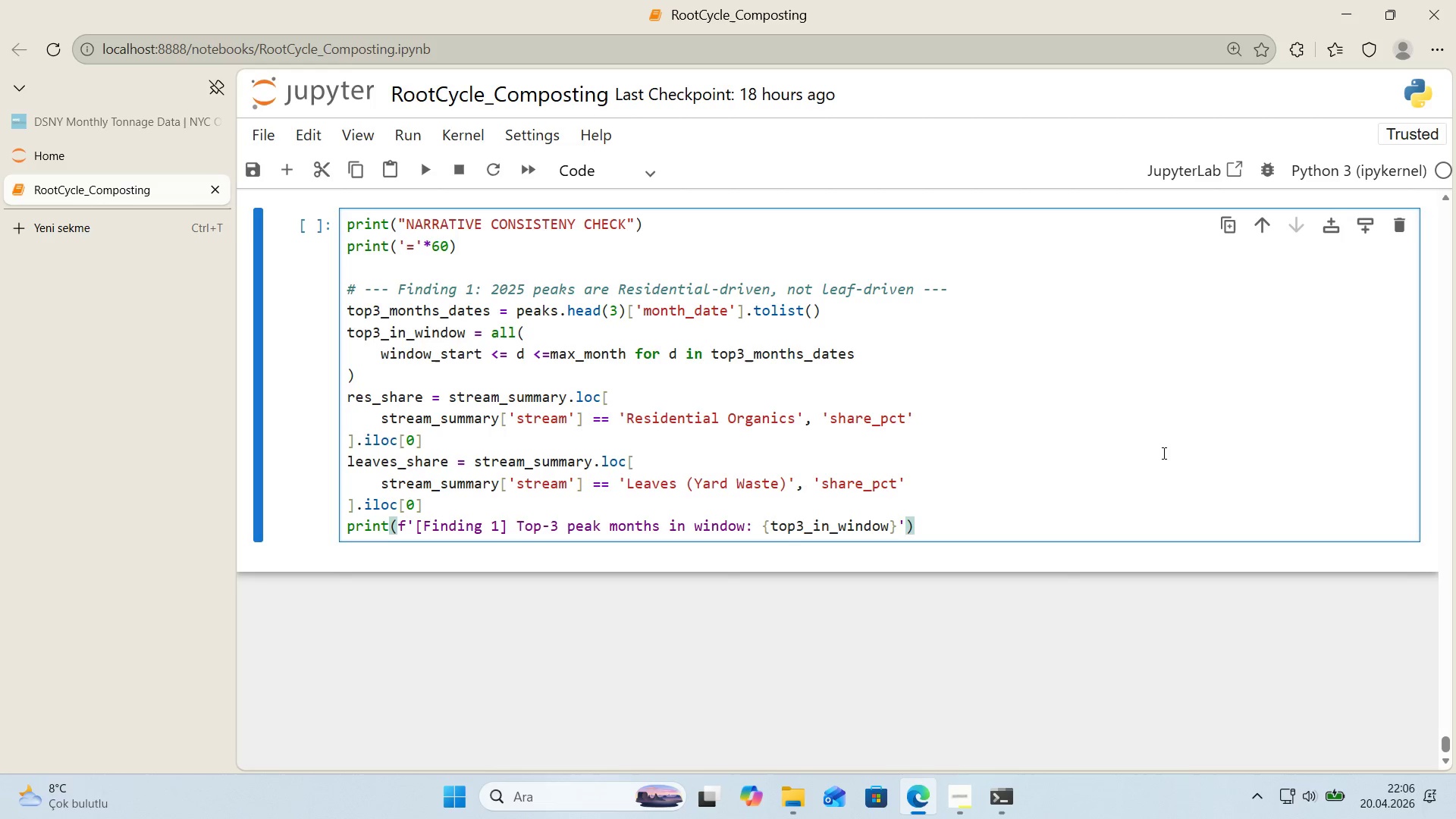 
key(ArrowDown)
 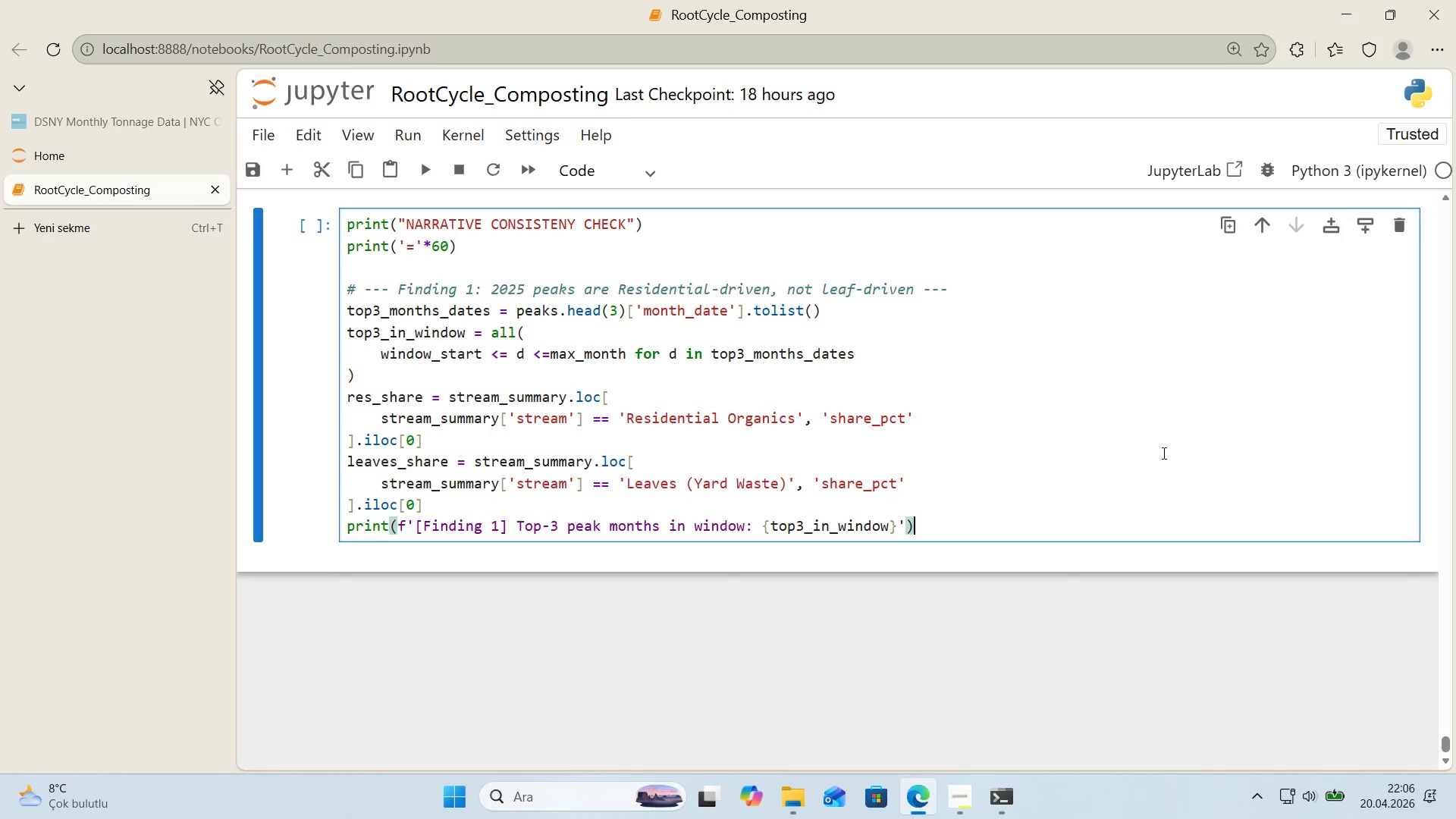 
key(ArrowDown)
 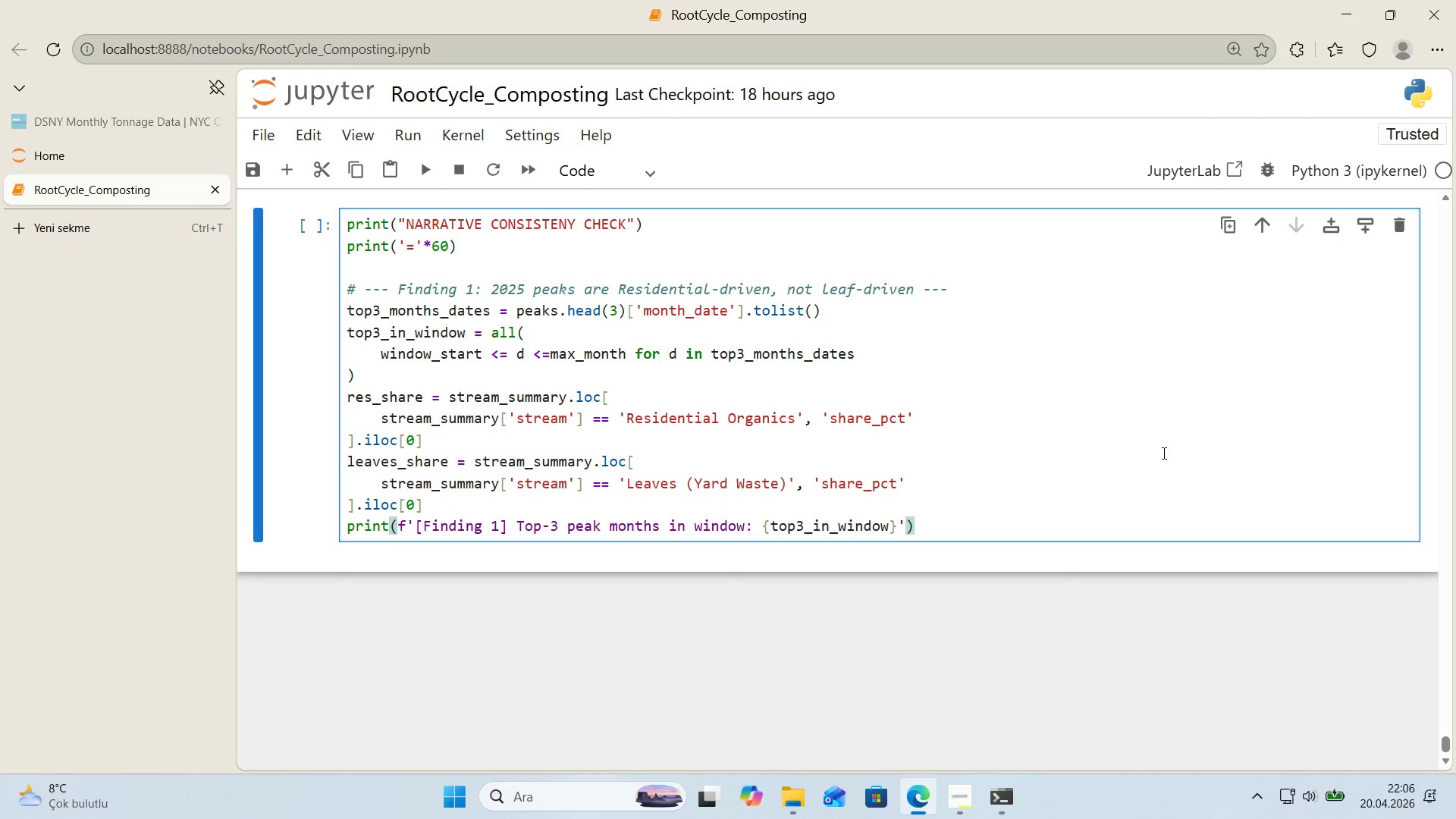 
key(ArrowLeft)
 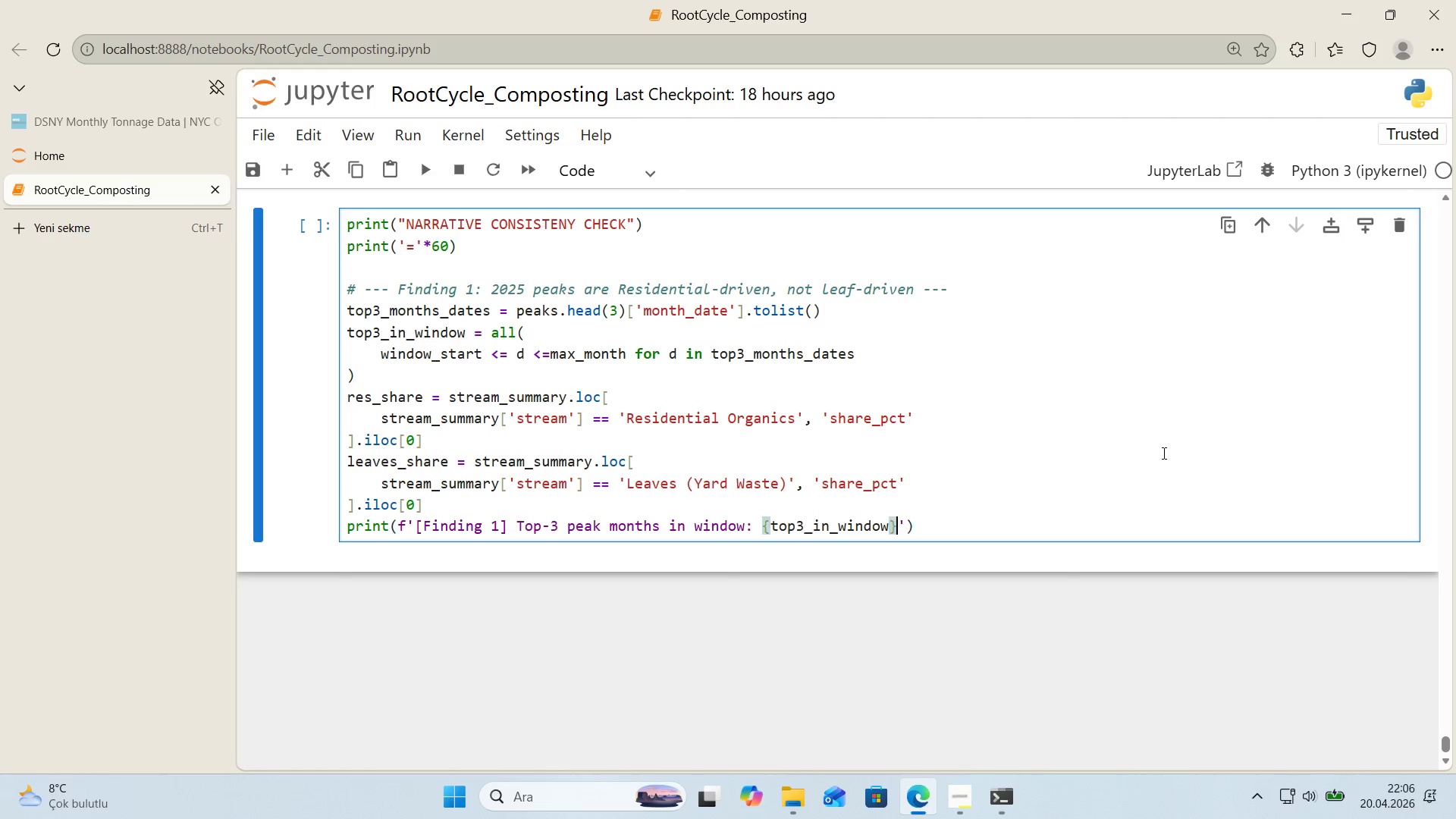 
key(ArrowLeft)
 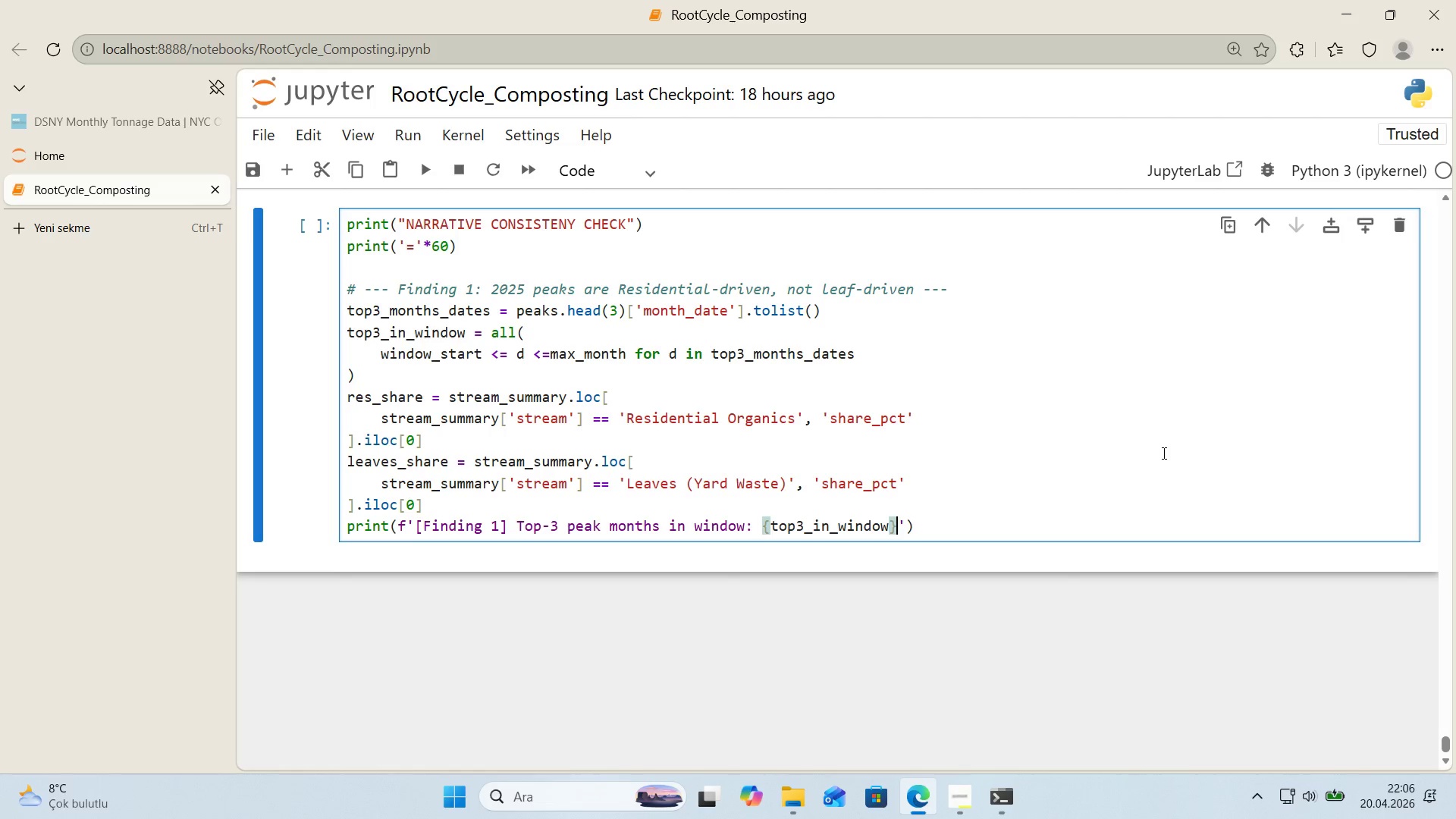 
key(Space)
 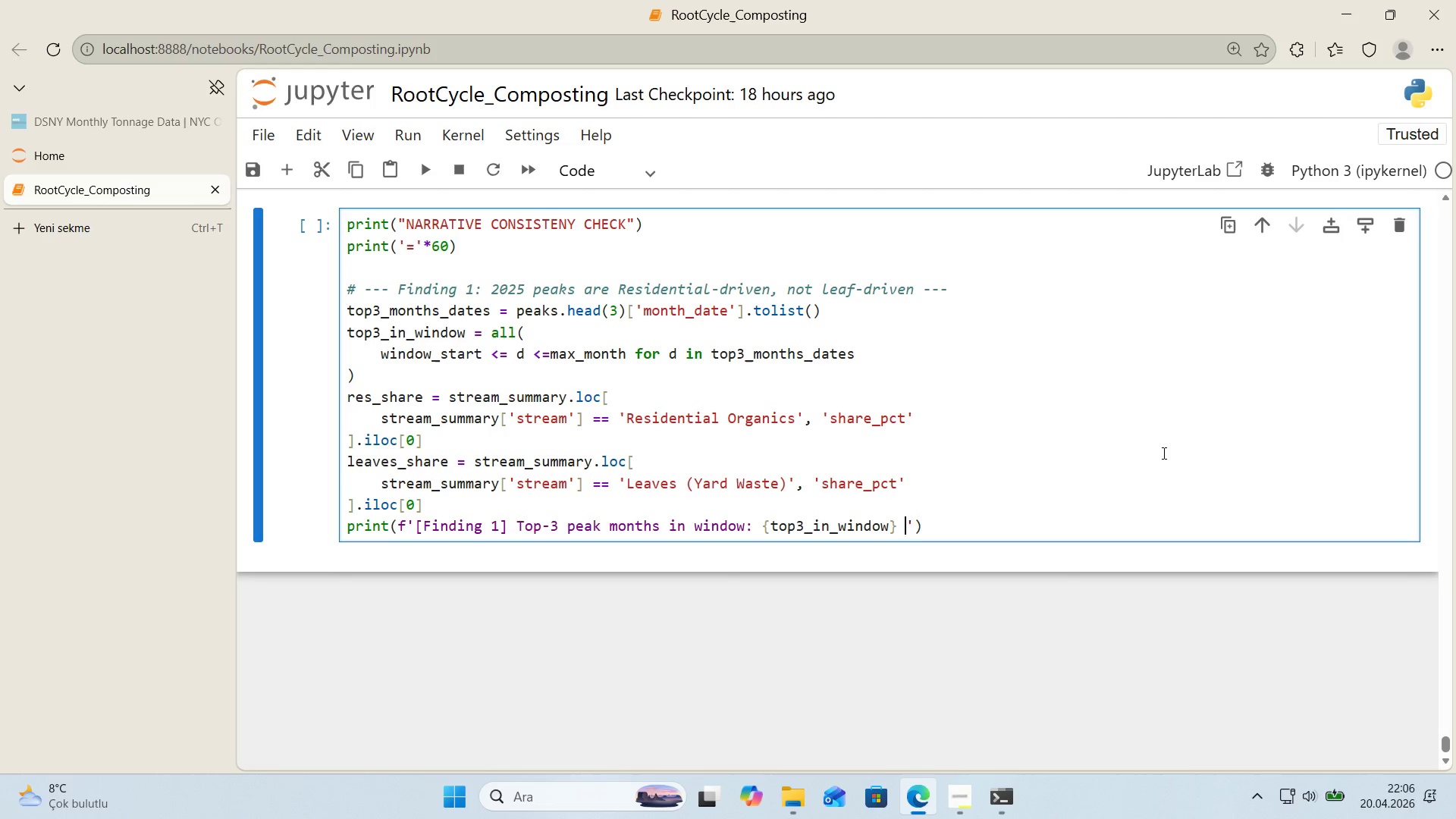 
key(Space)
 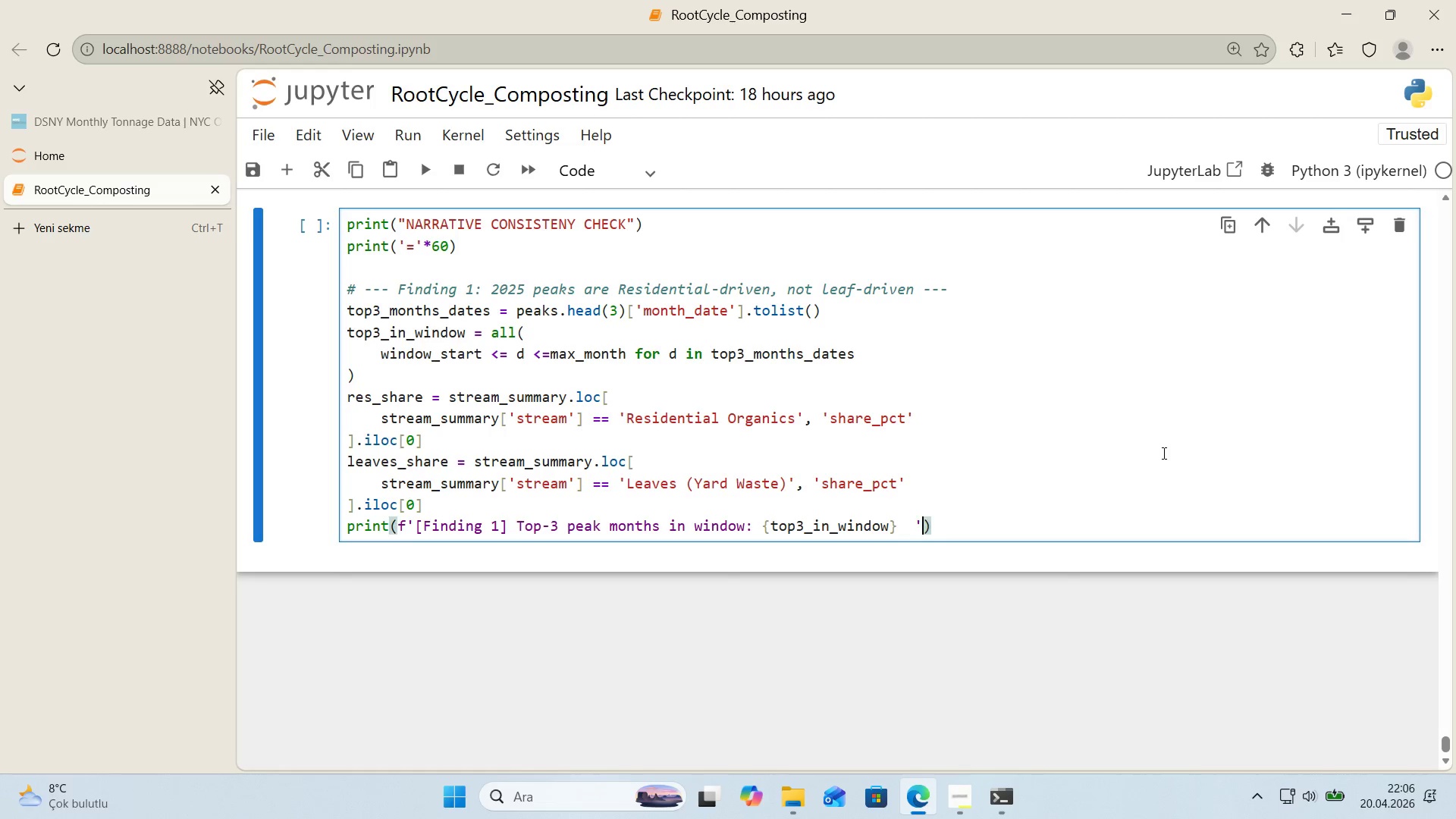 
key(ArrowRight)
 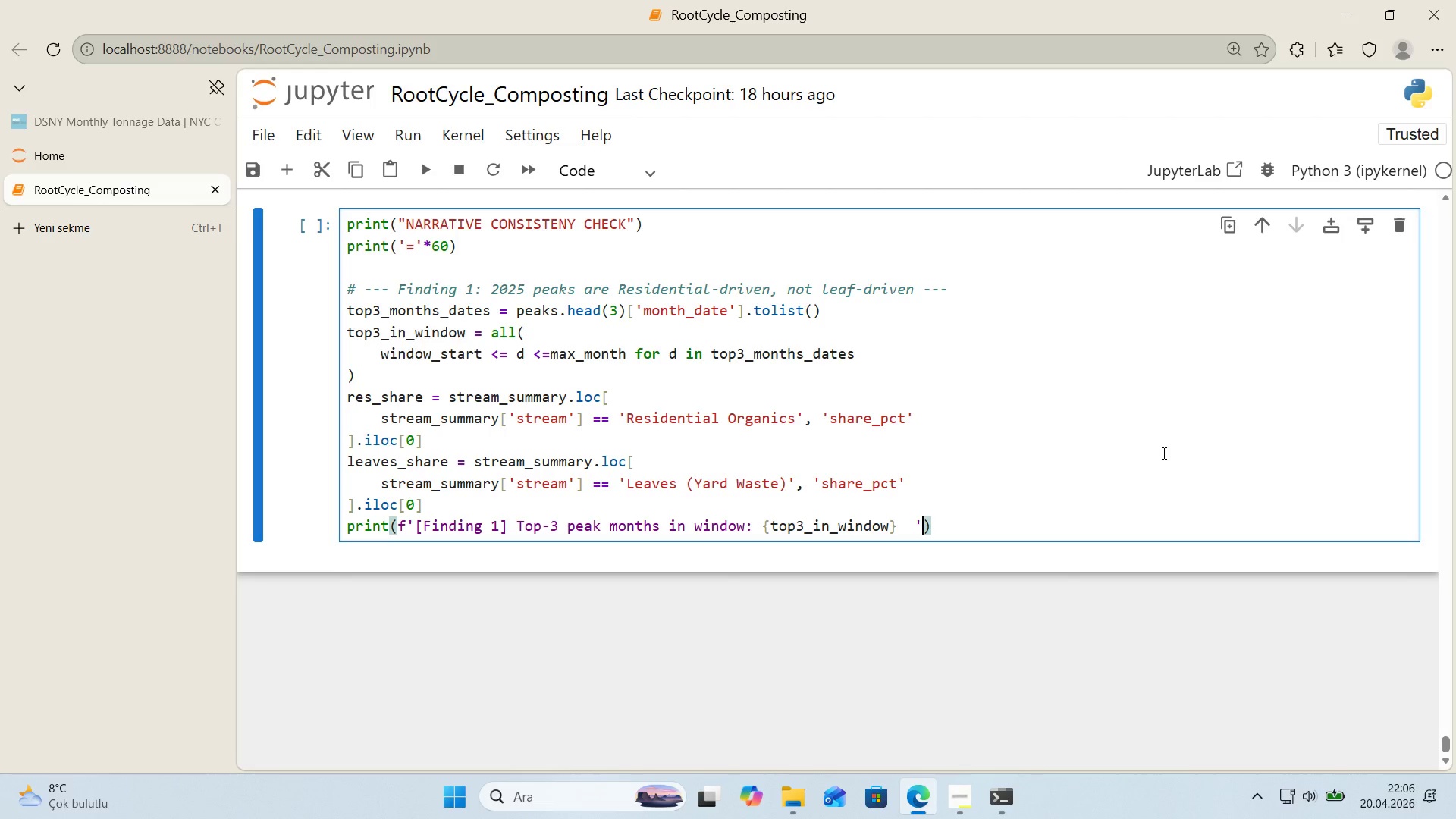 
key(ArrowRight)
 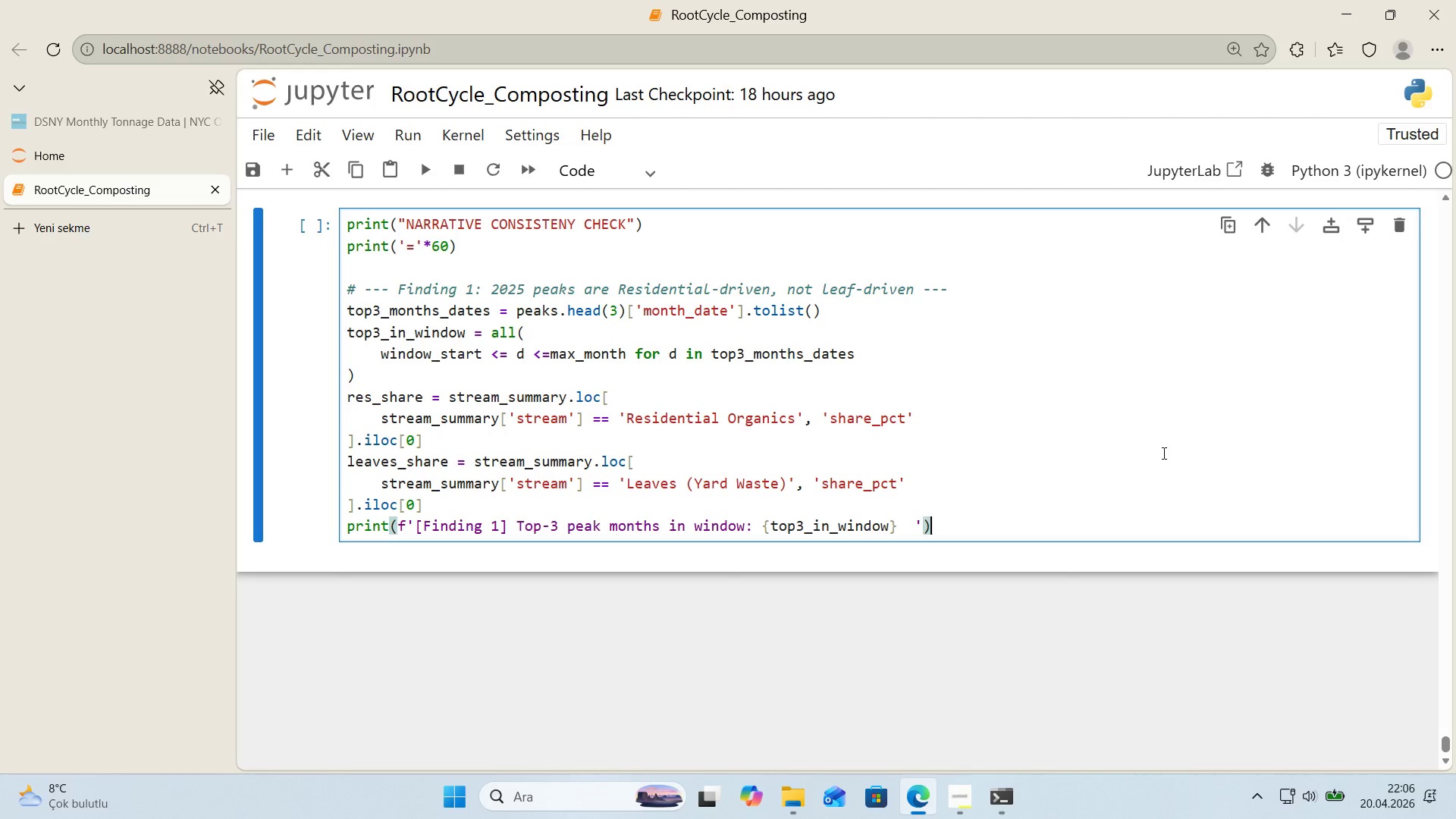 
key(ArrowLeft)
 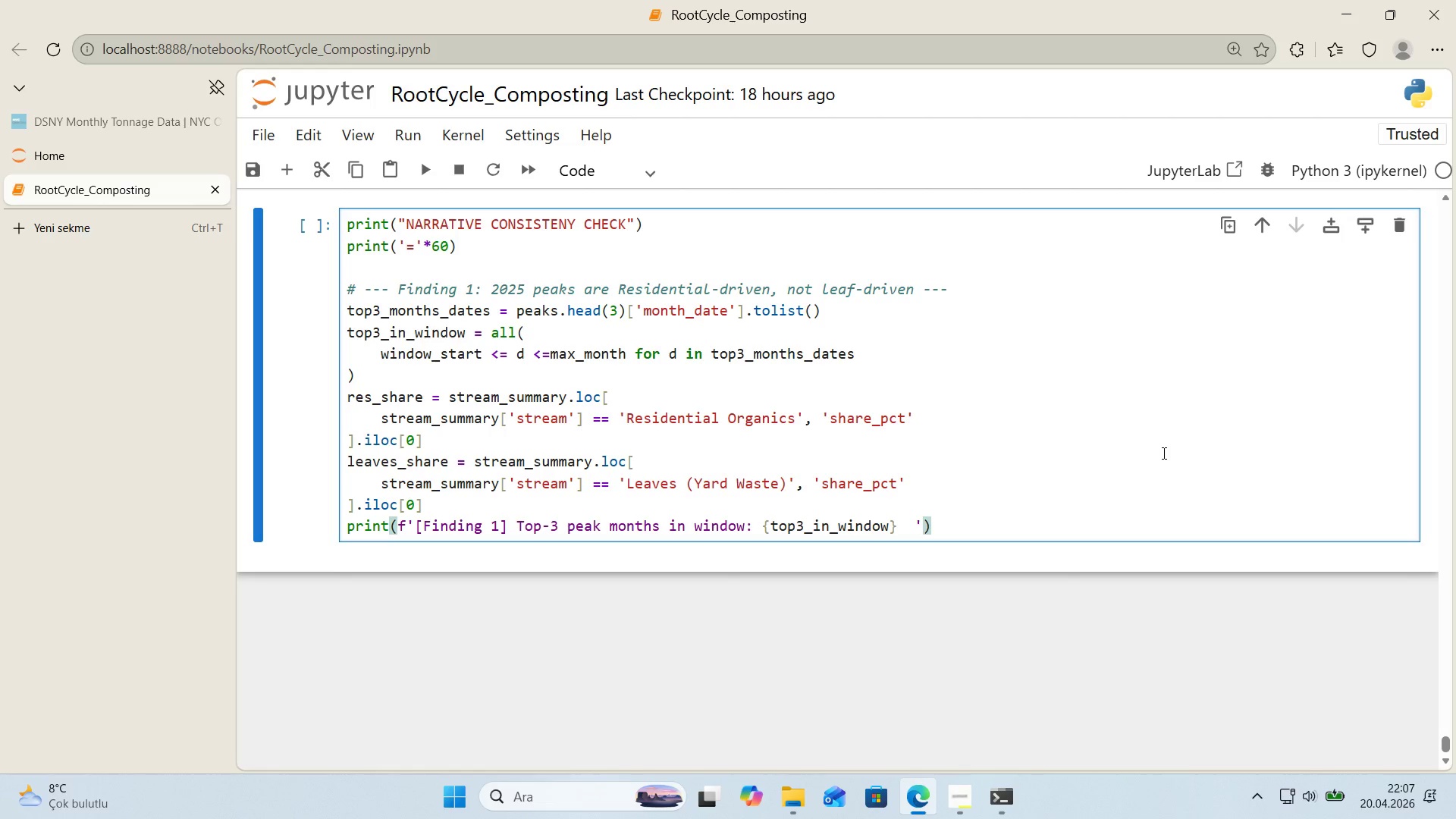 
key(Enter)
 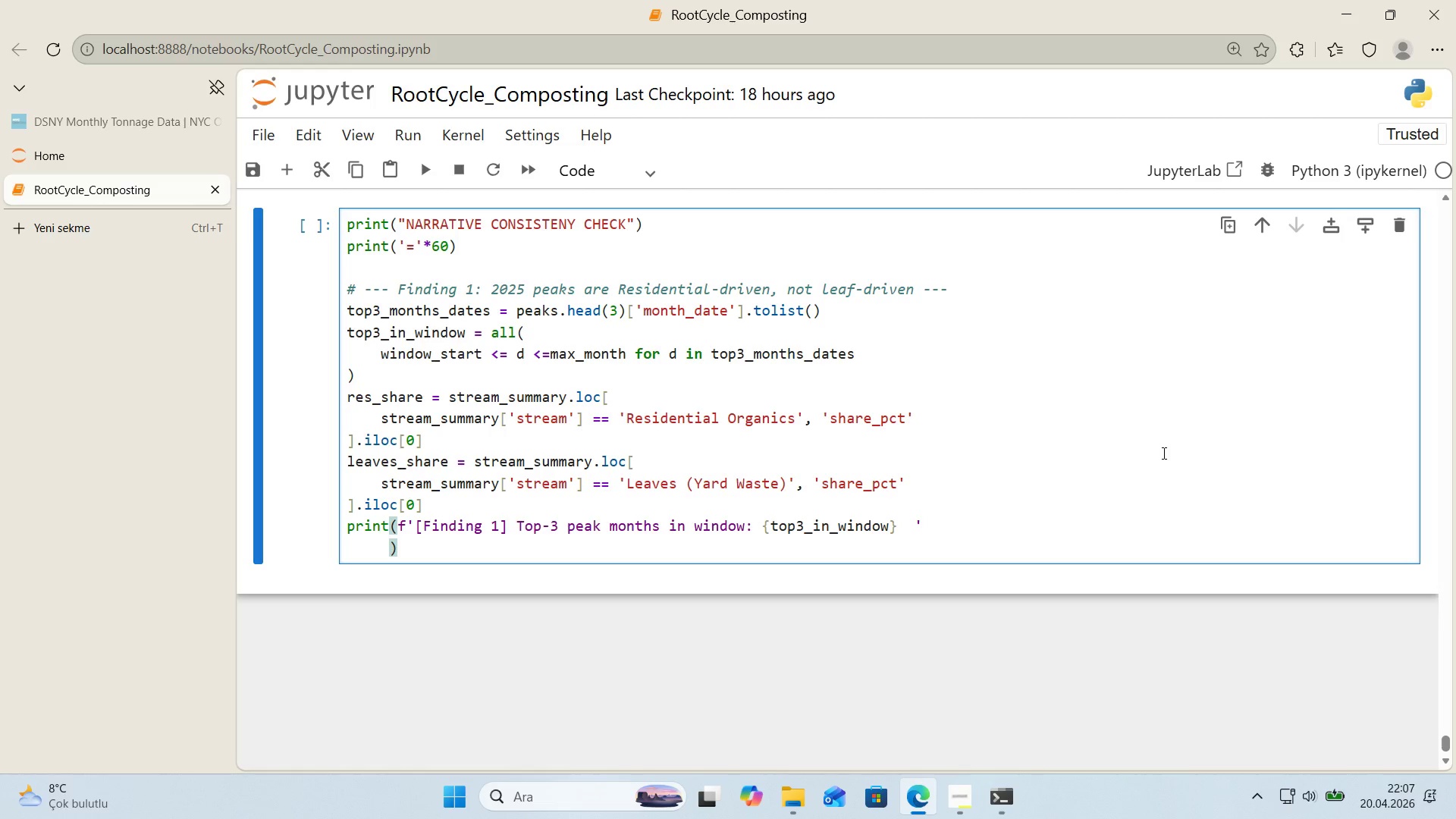 
key(F)
 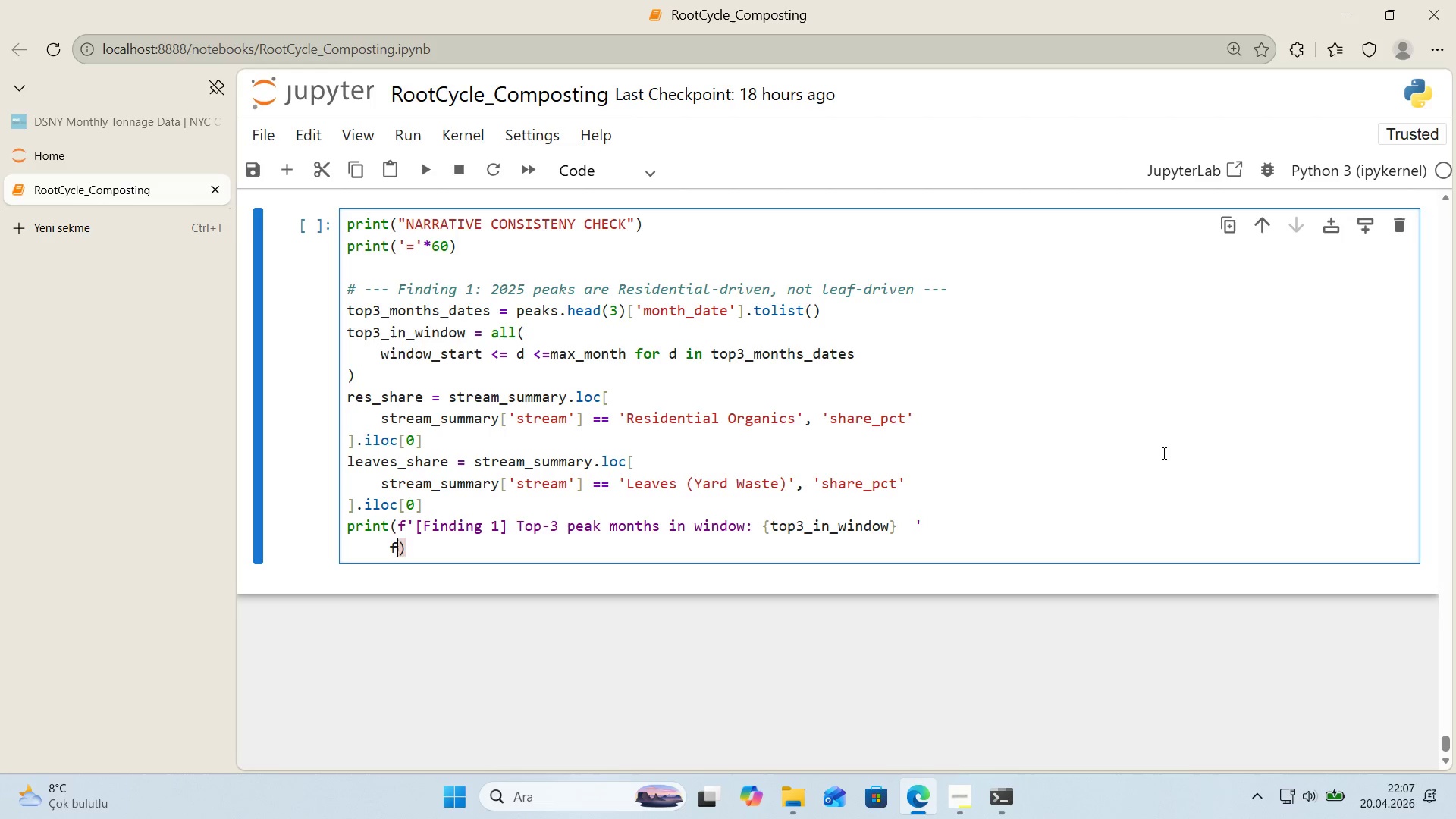 
key(ArrowLeft)
 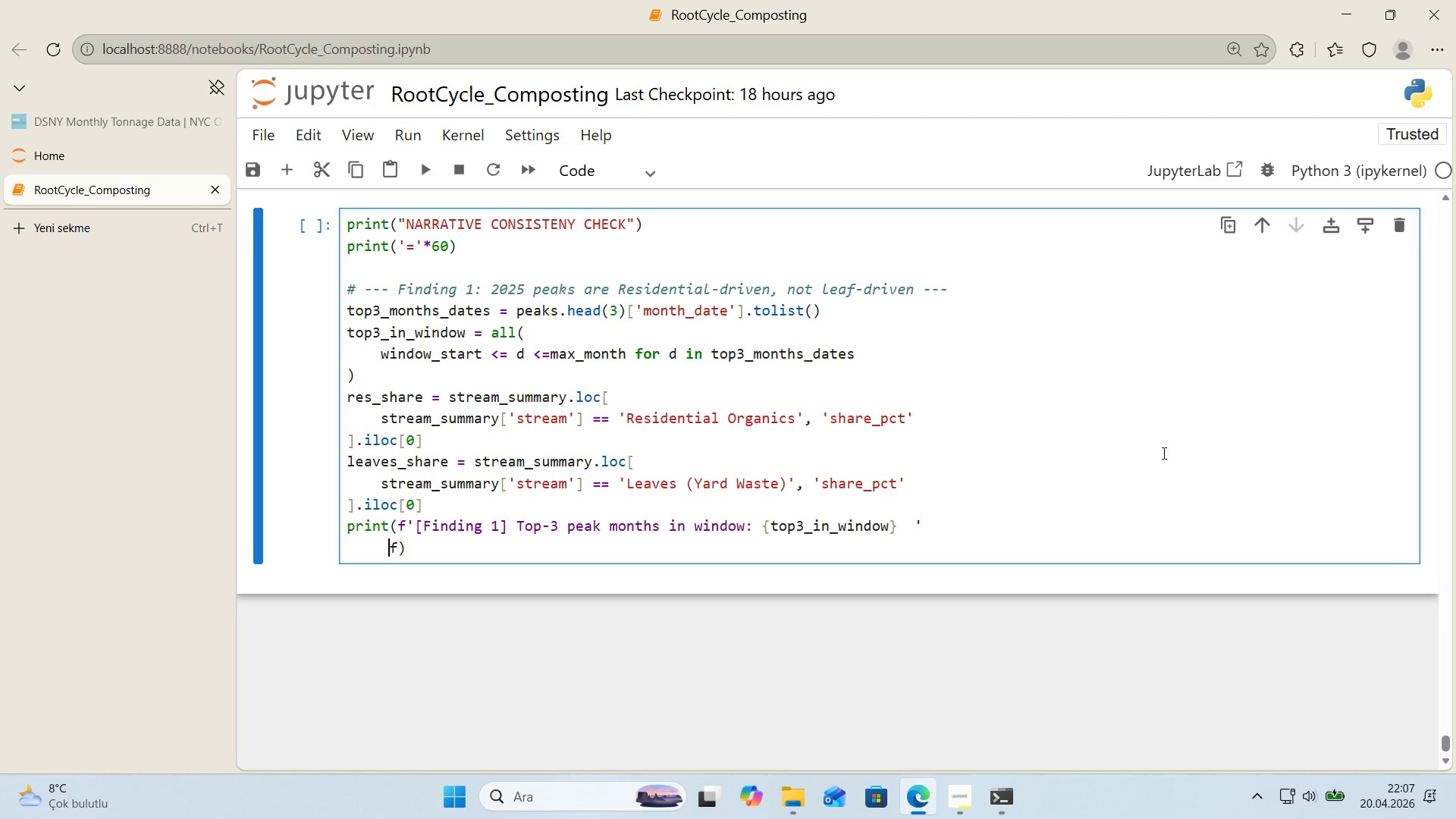 
key(Space)
 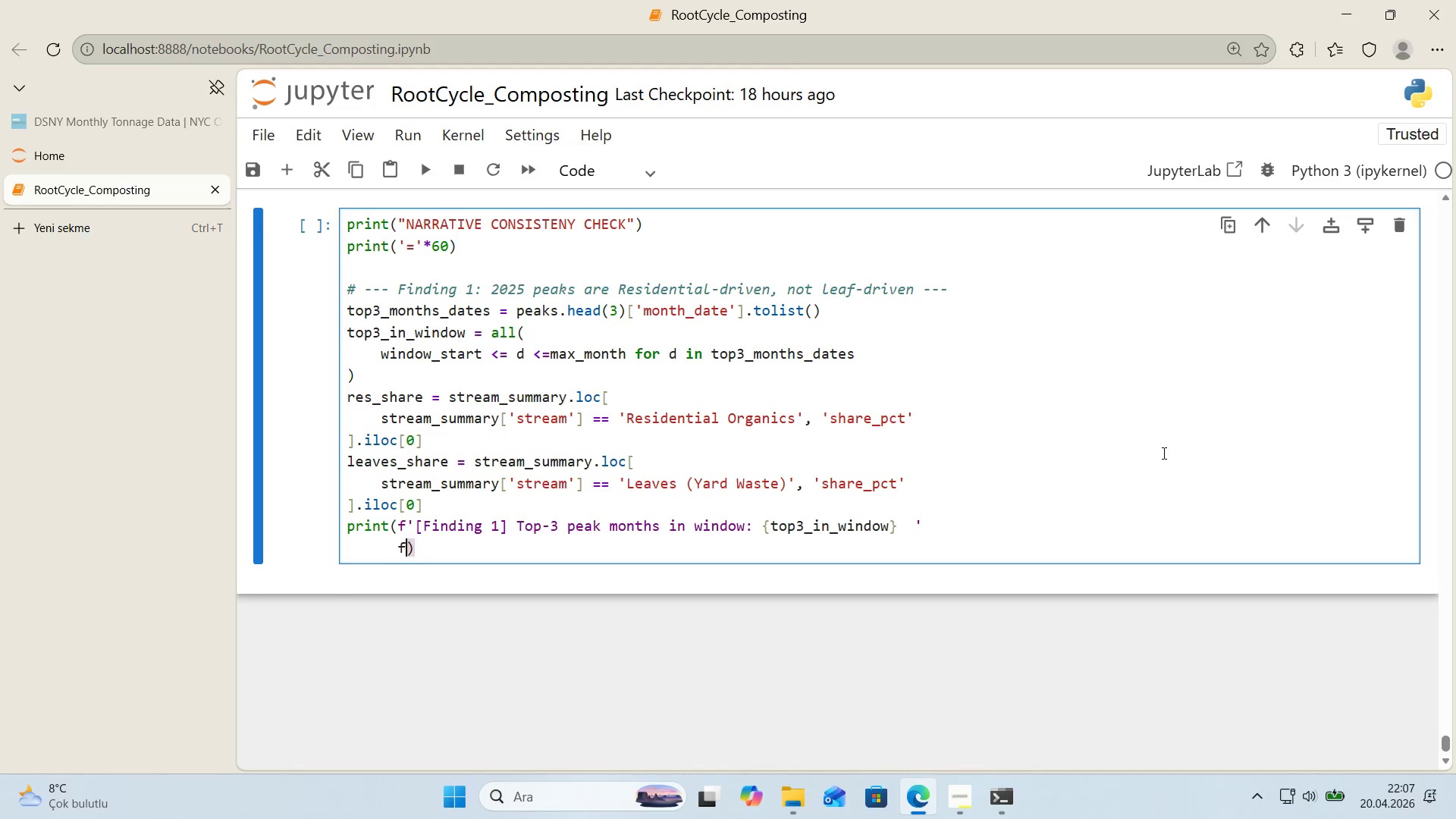 
key(ArrowRight)
 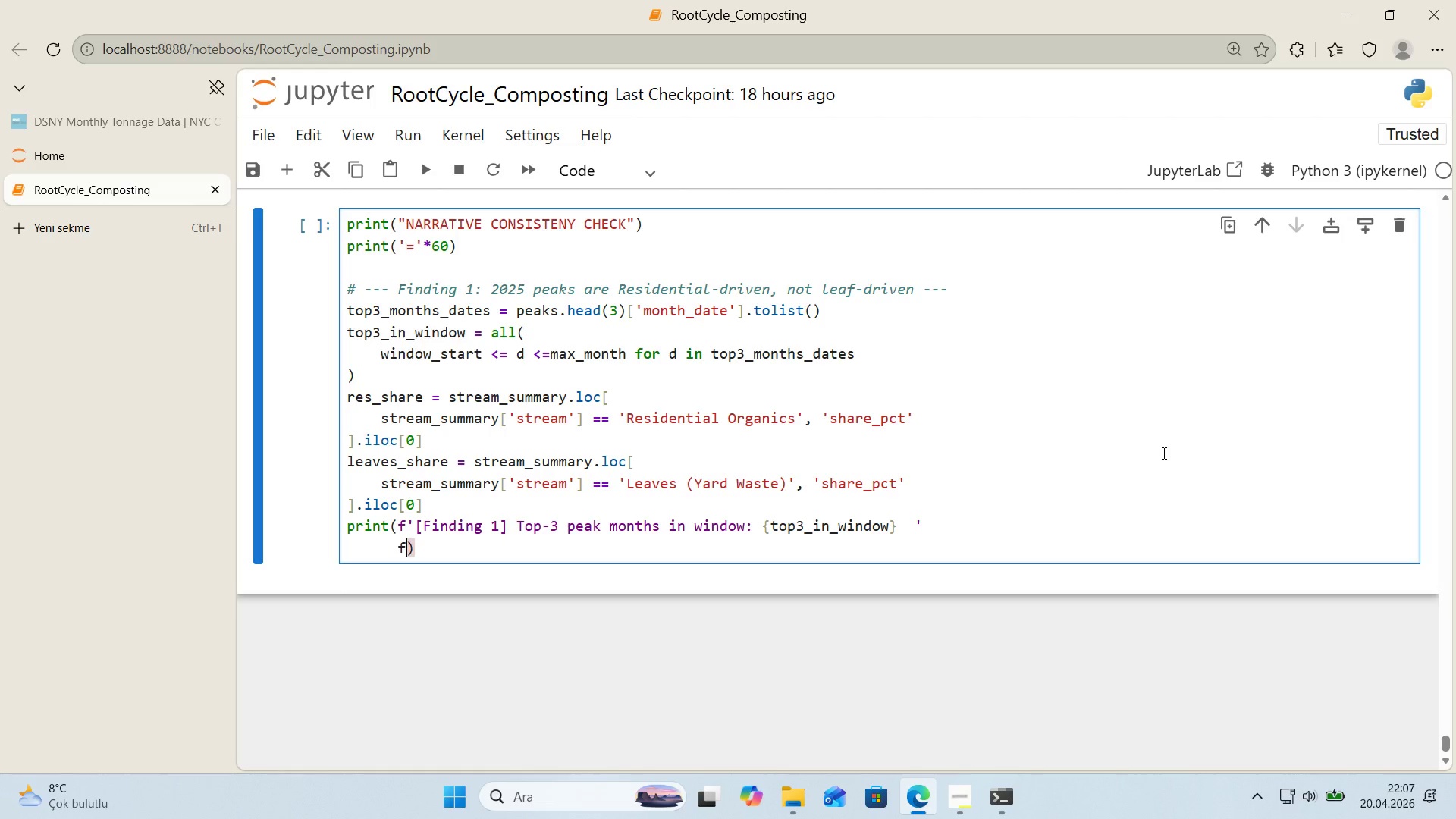 
type(@@)
 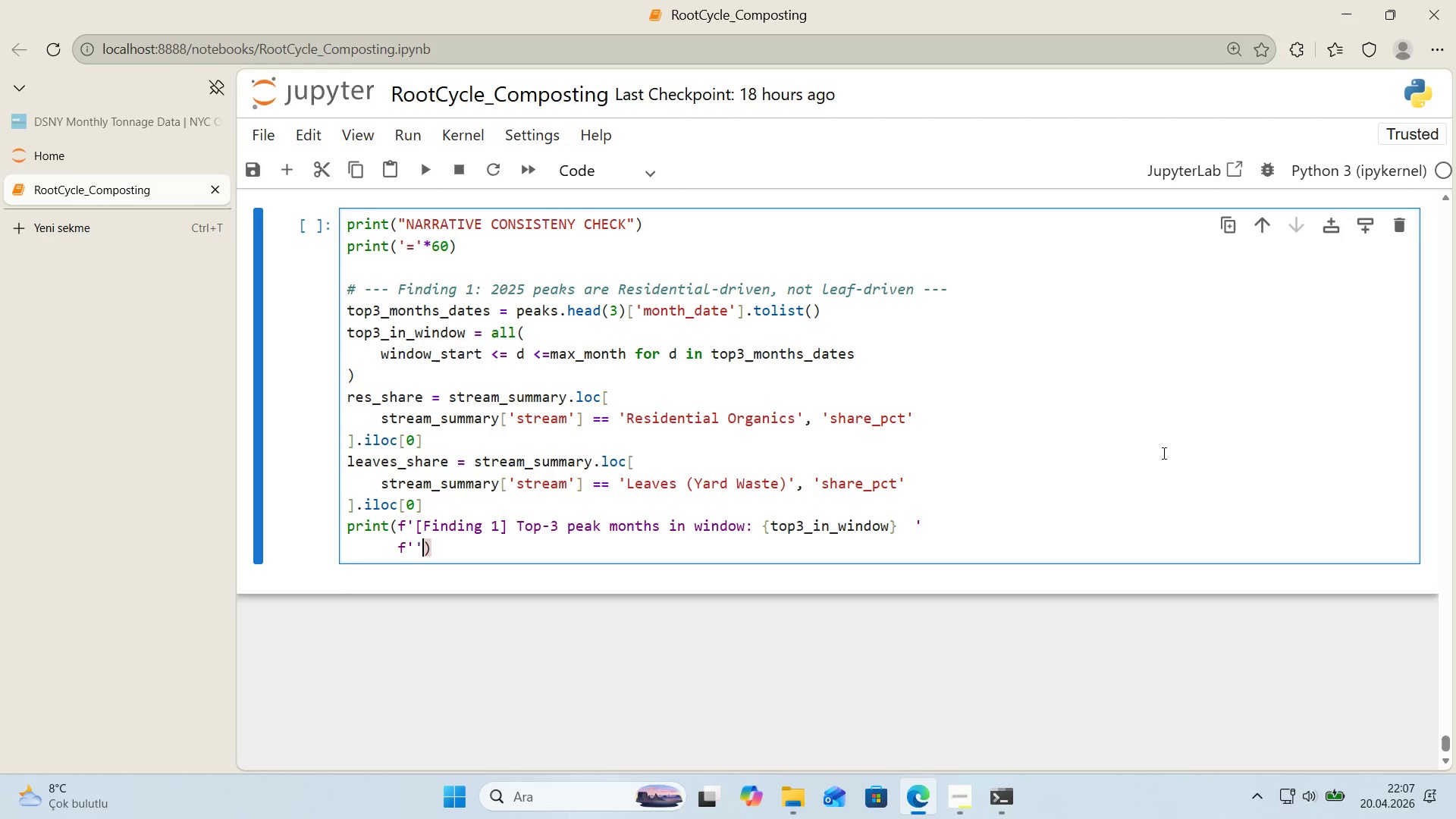 
key(ArrowLeft)
 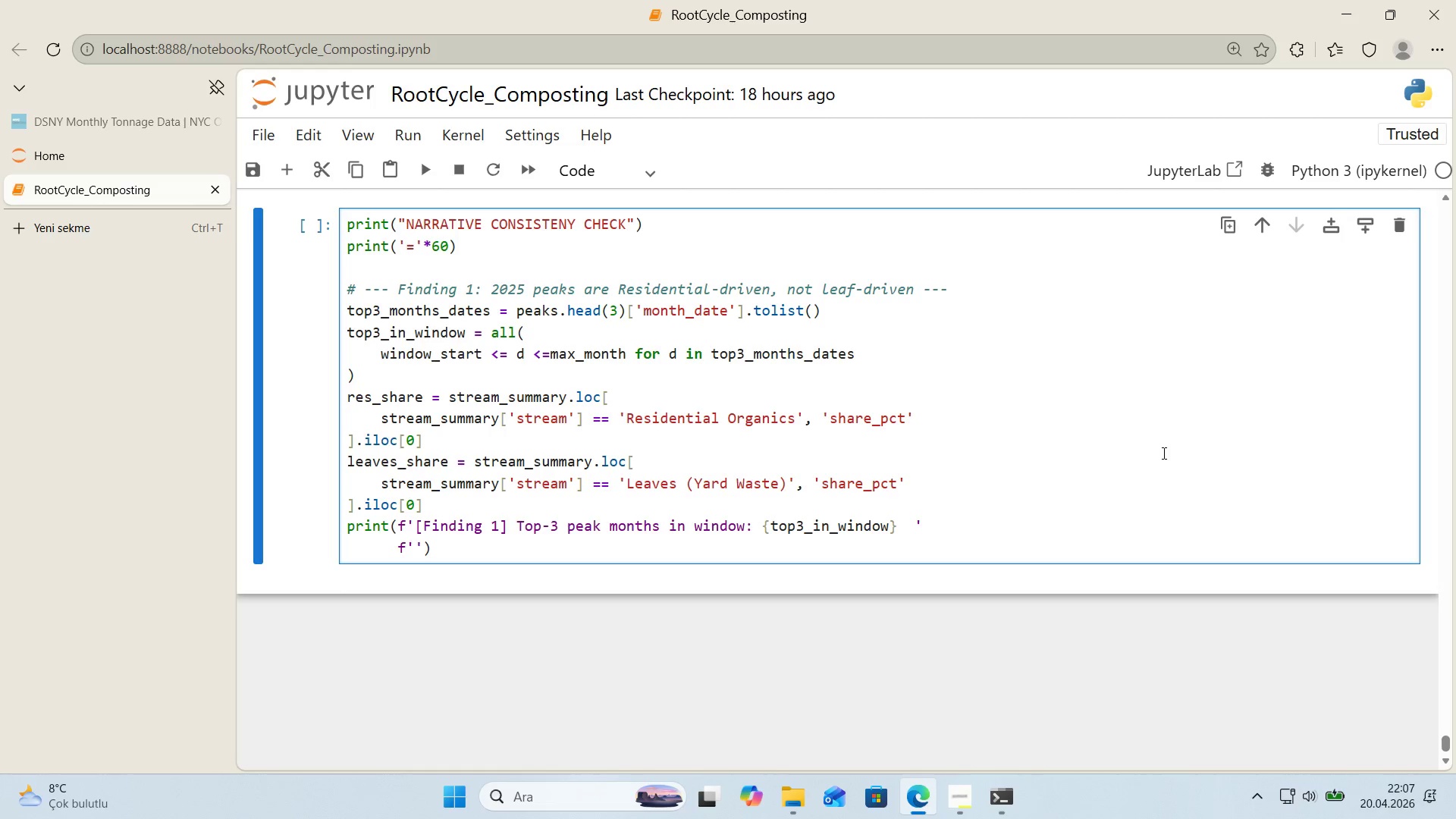 
type(*()
 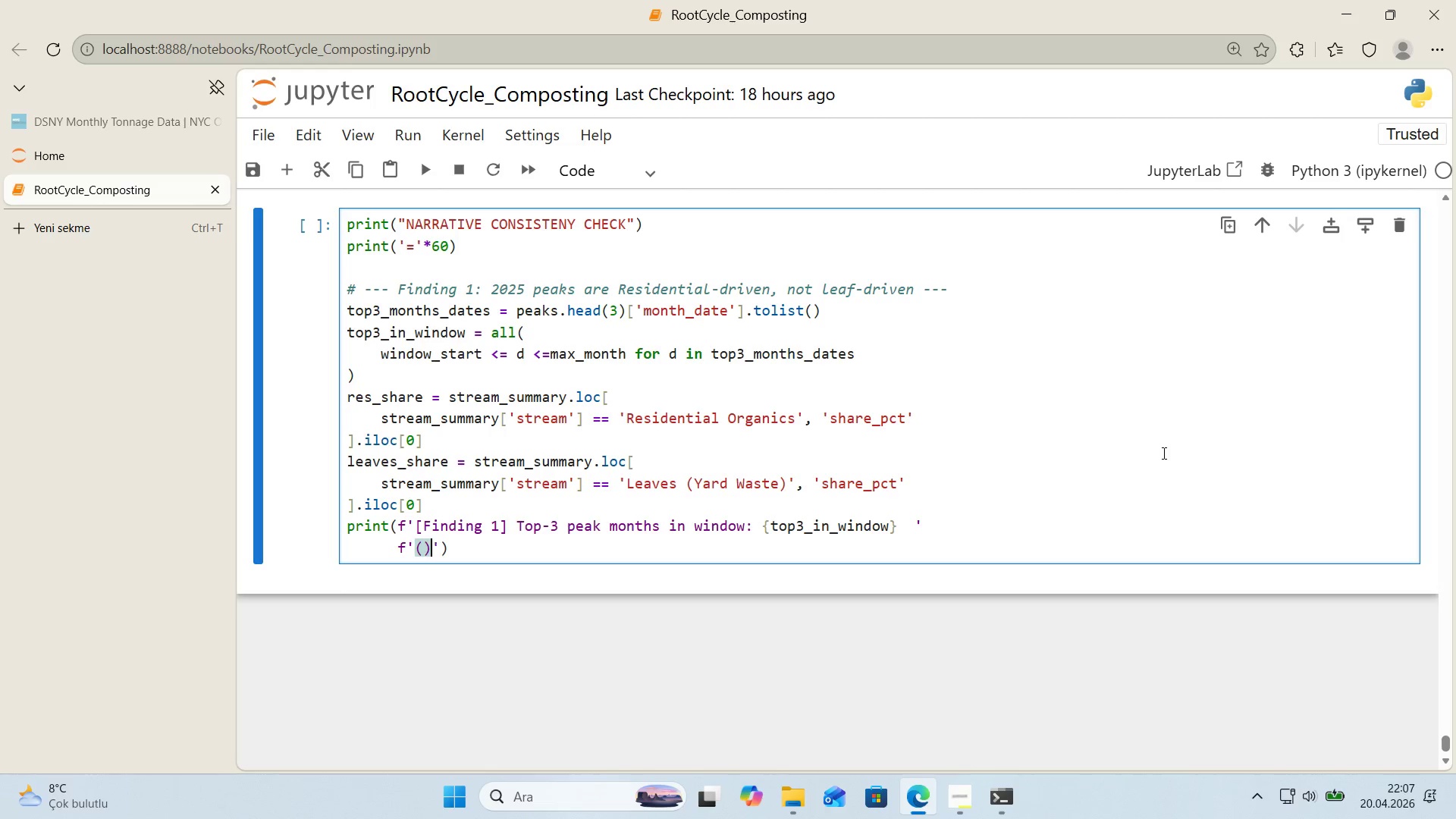 
key(ArrowLeft)
 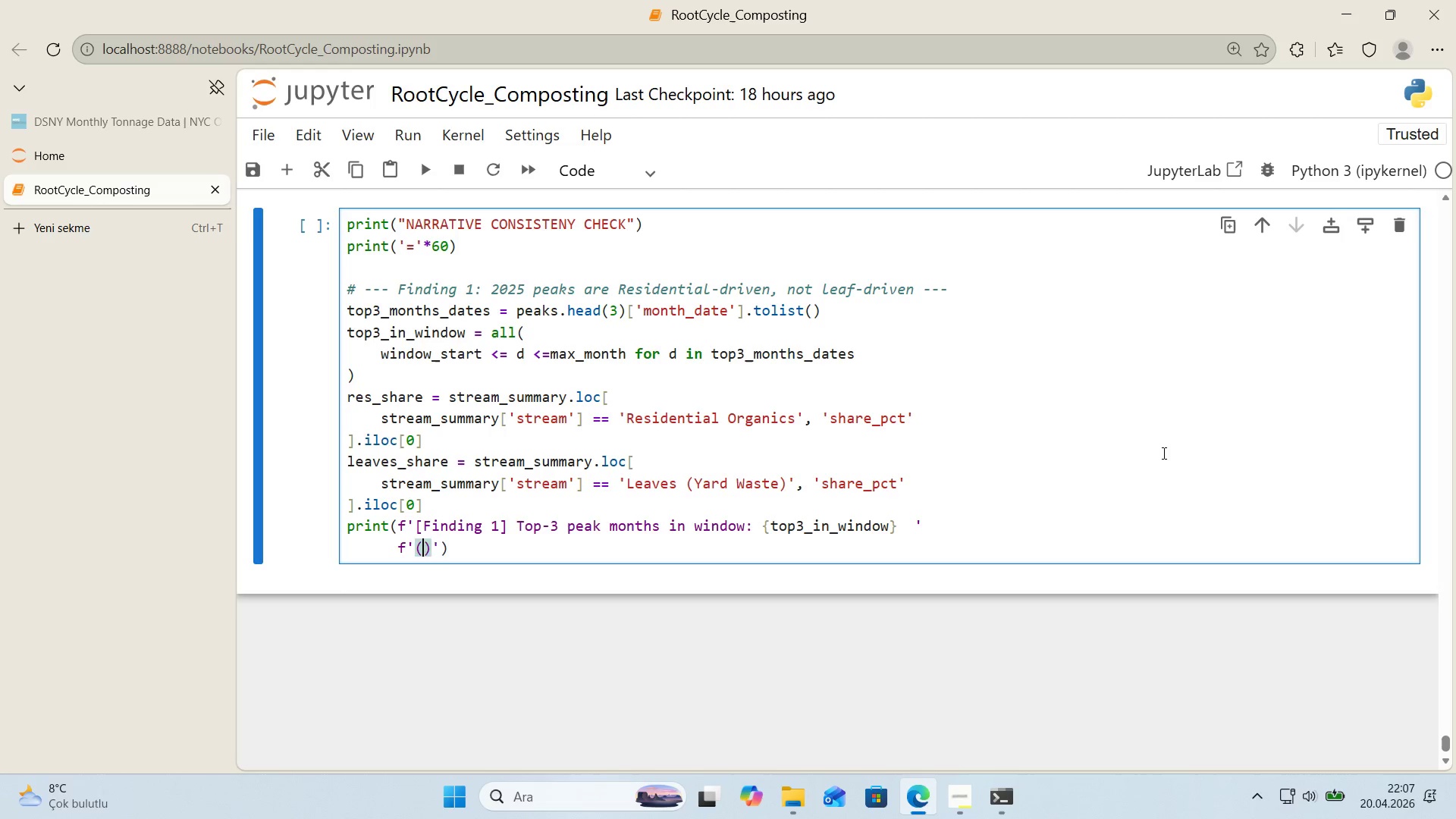 
type(dates ) )
 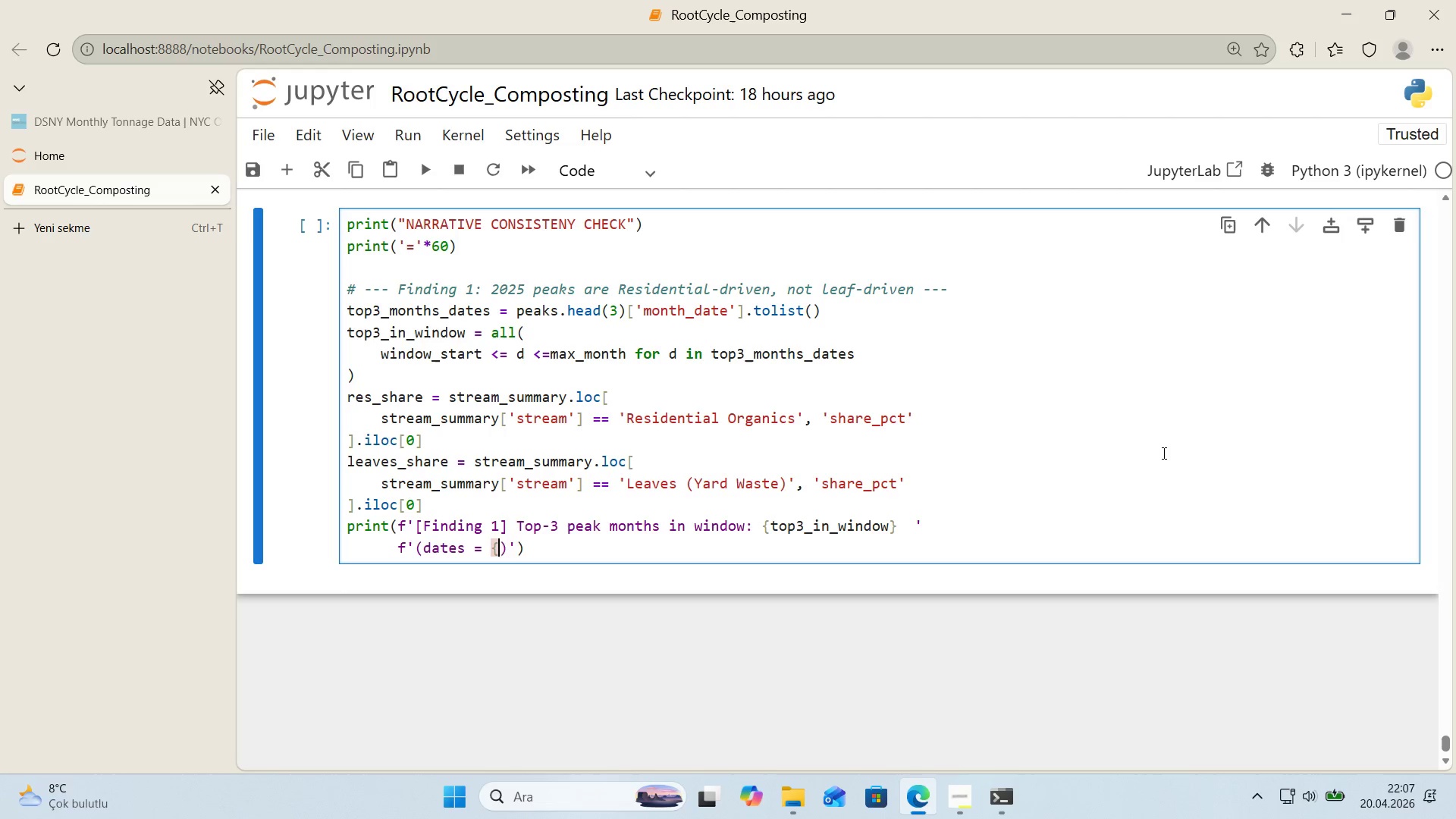 
key(Alt+Control+7)
 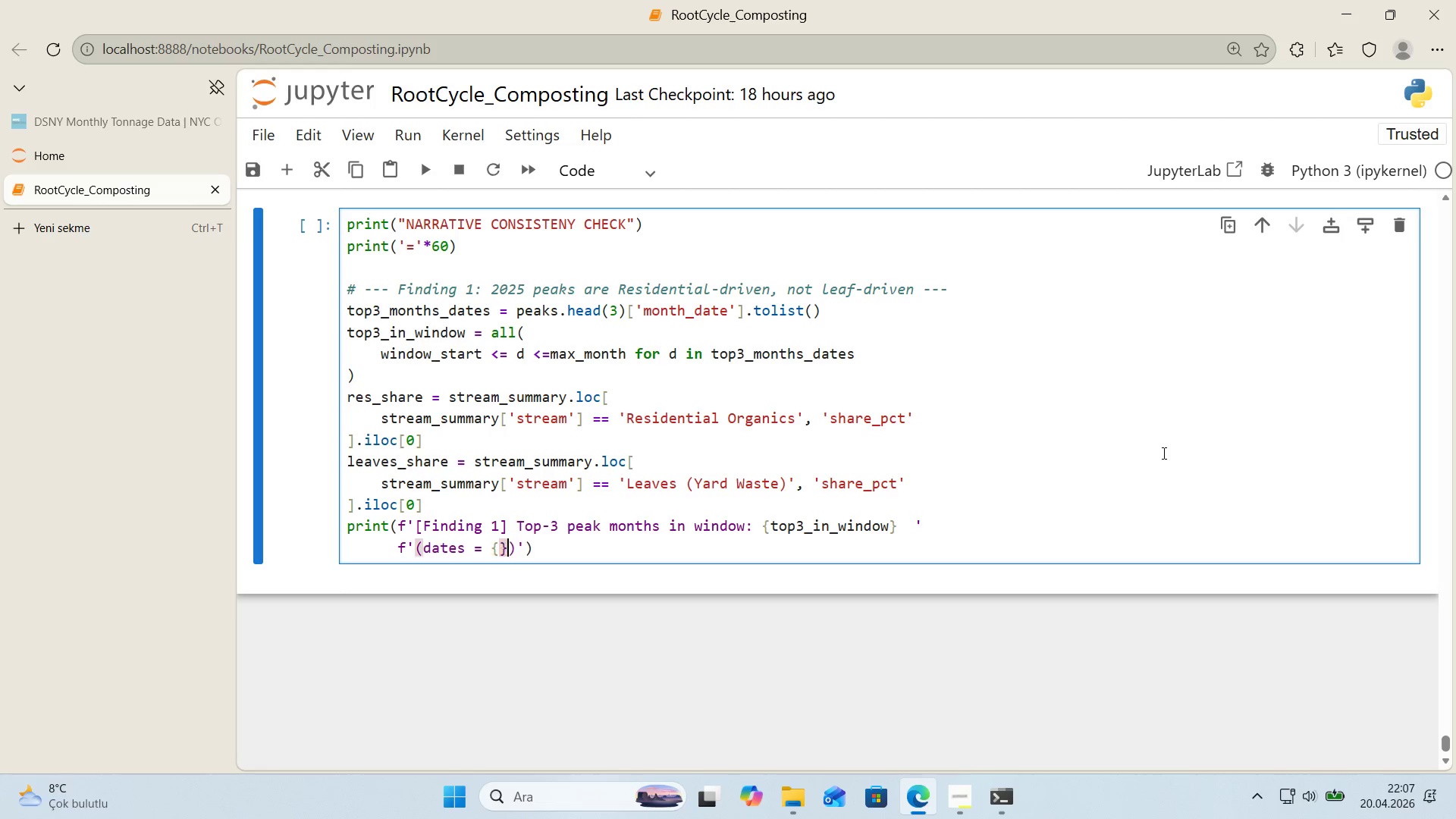 
key(Alt+Control+0)
 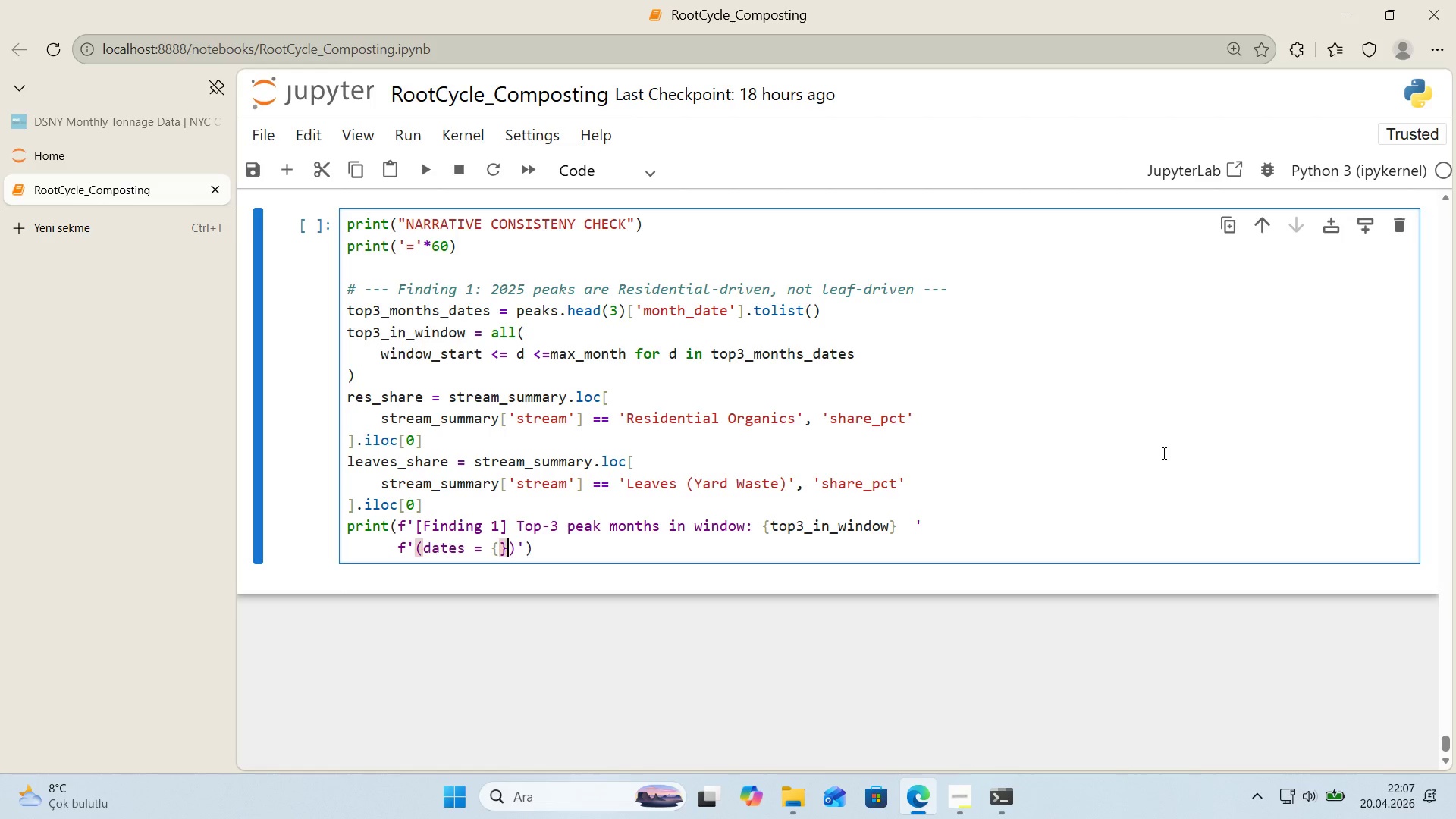 
key(ArrowLeft)
 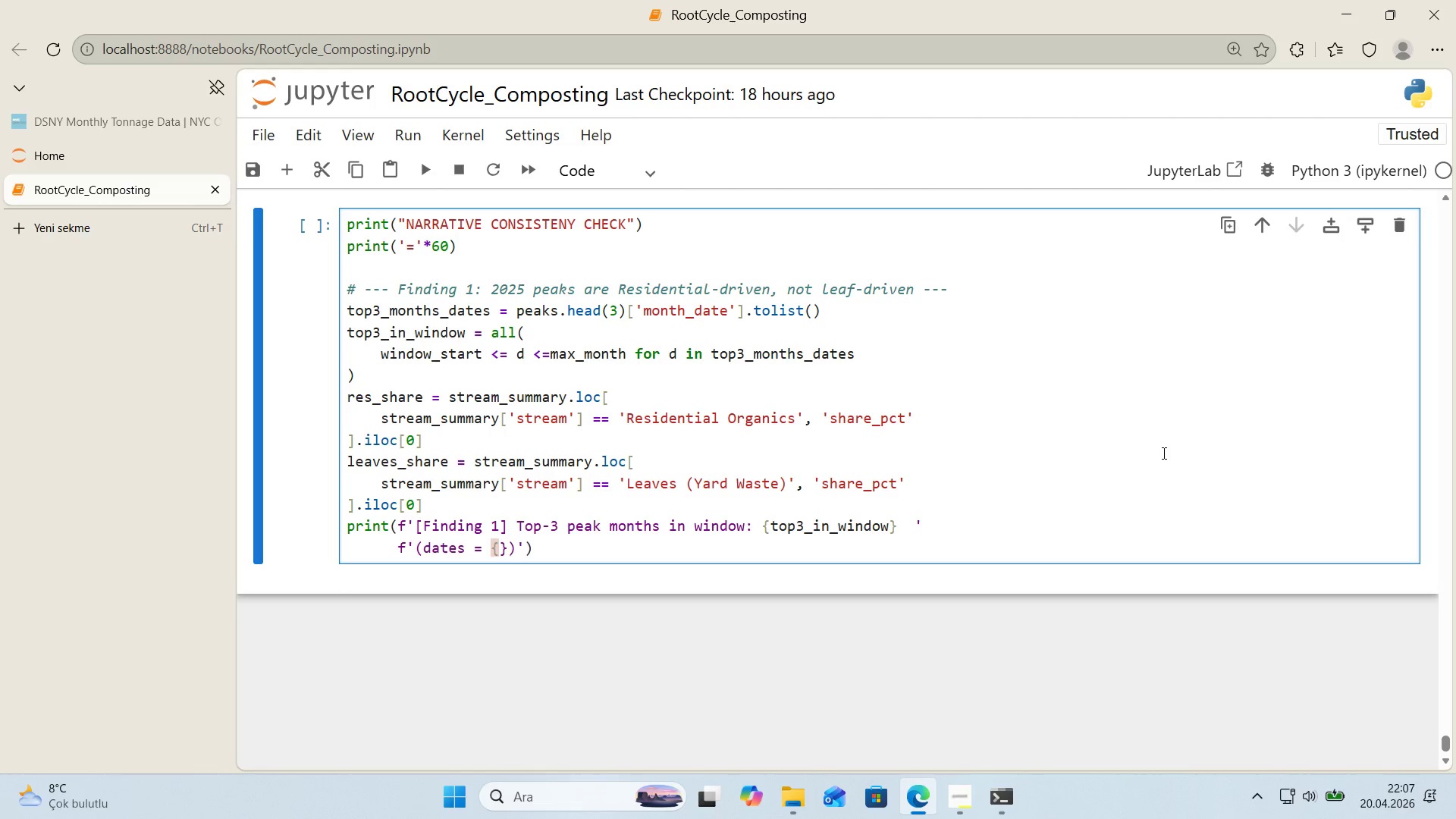 
key(Alt+Control+7)
 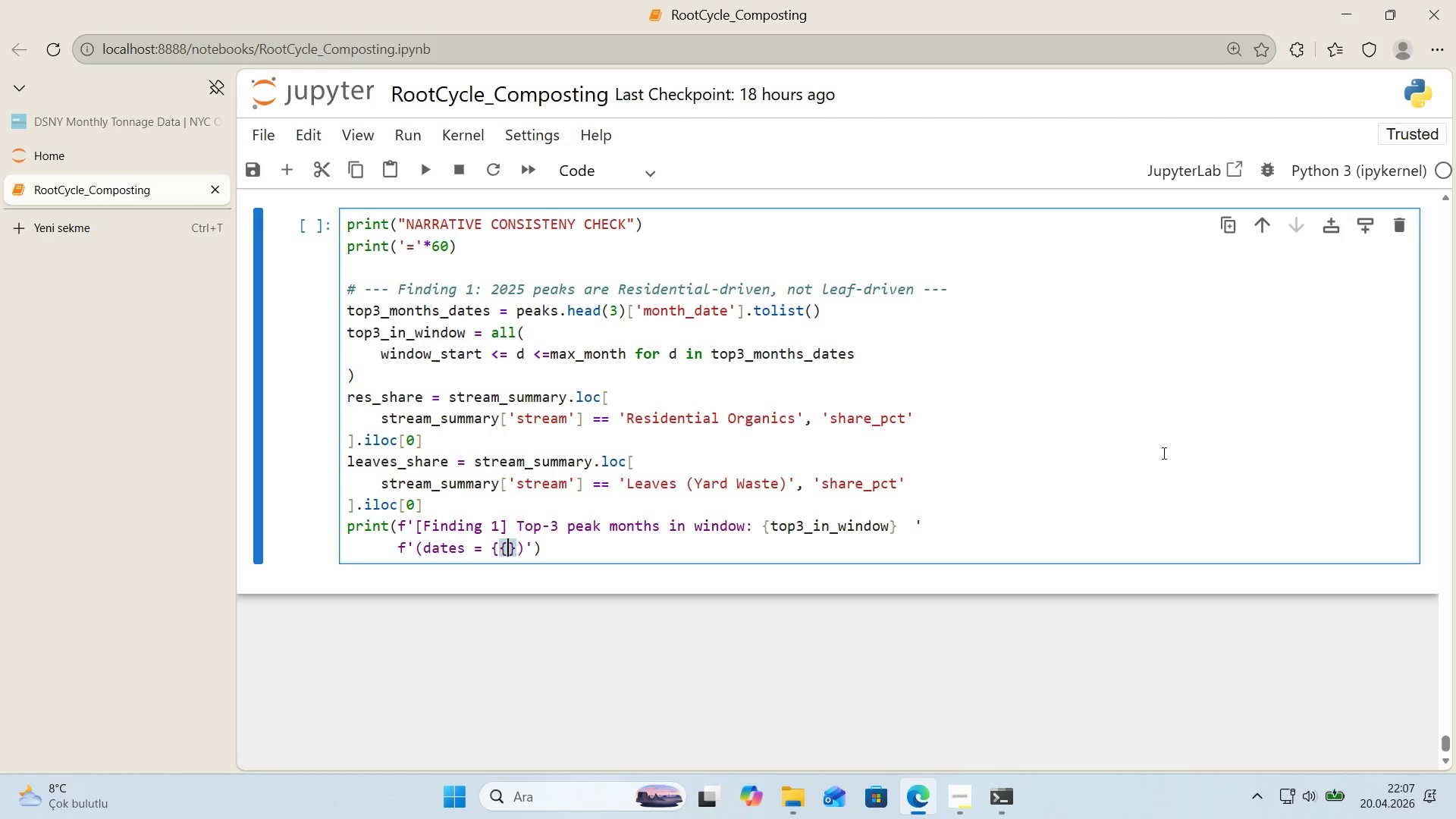 
key(Backspace)
 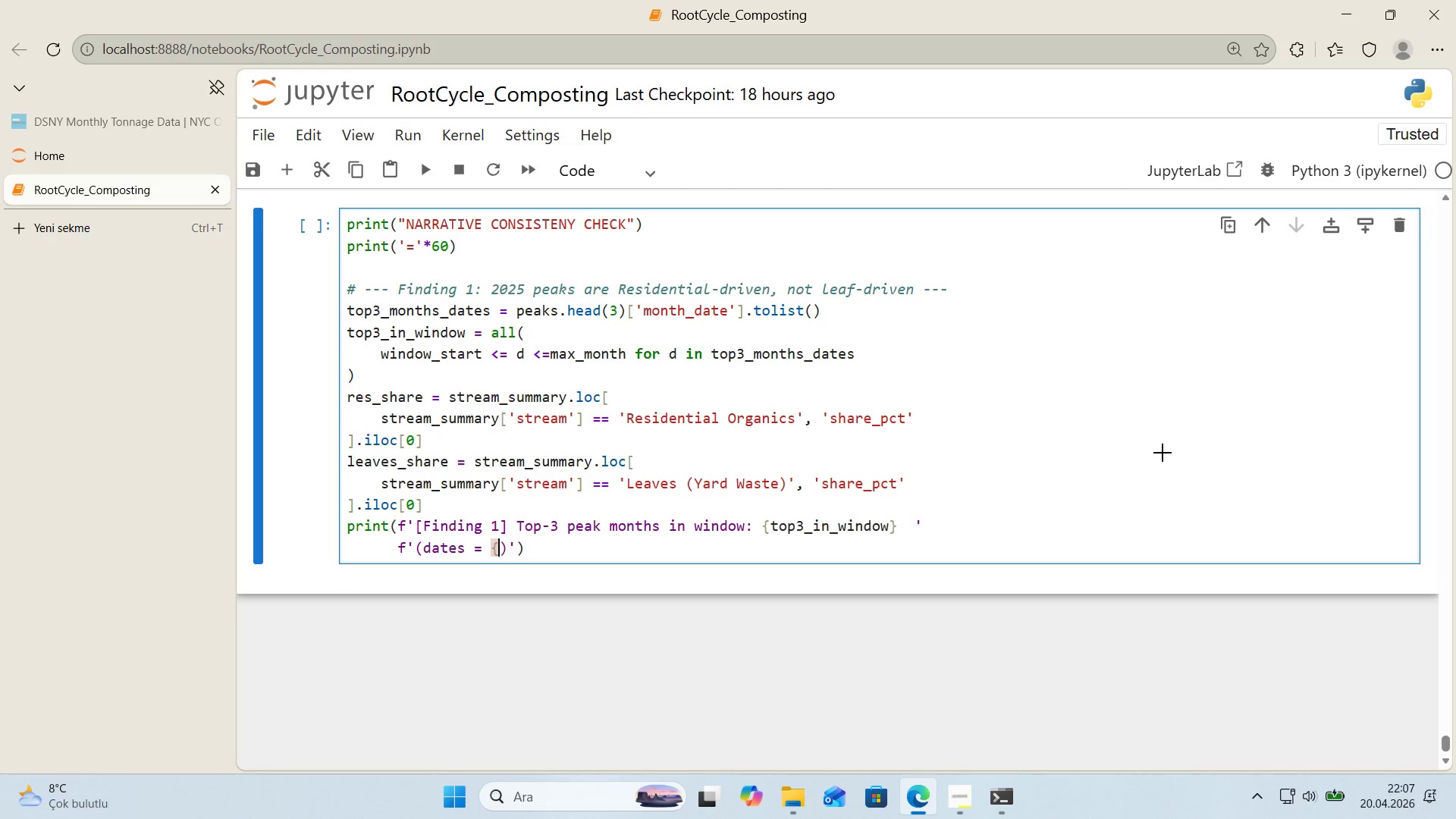 
key(Alt+Control+8)
 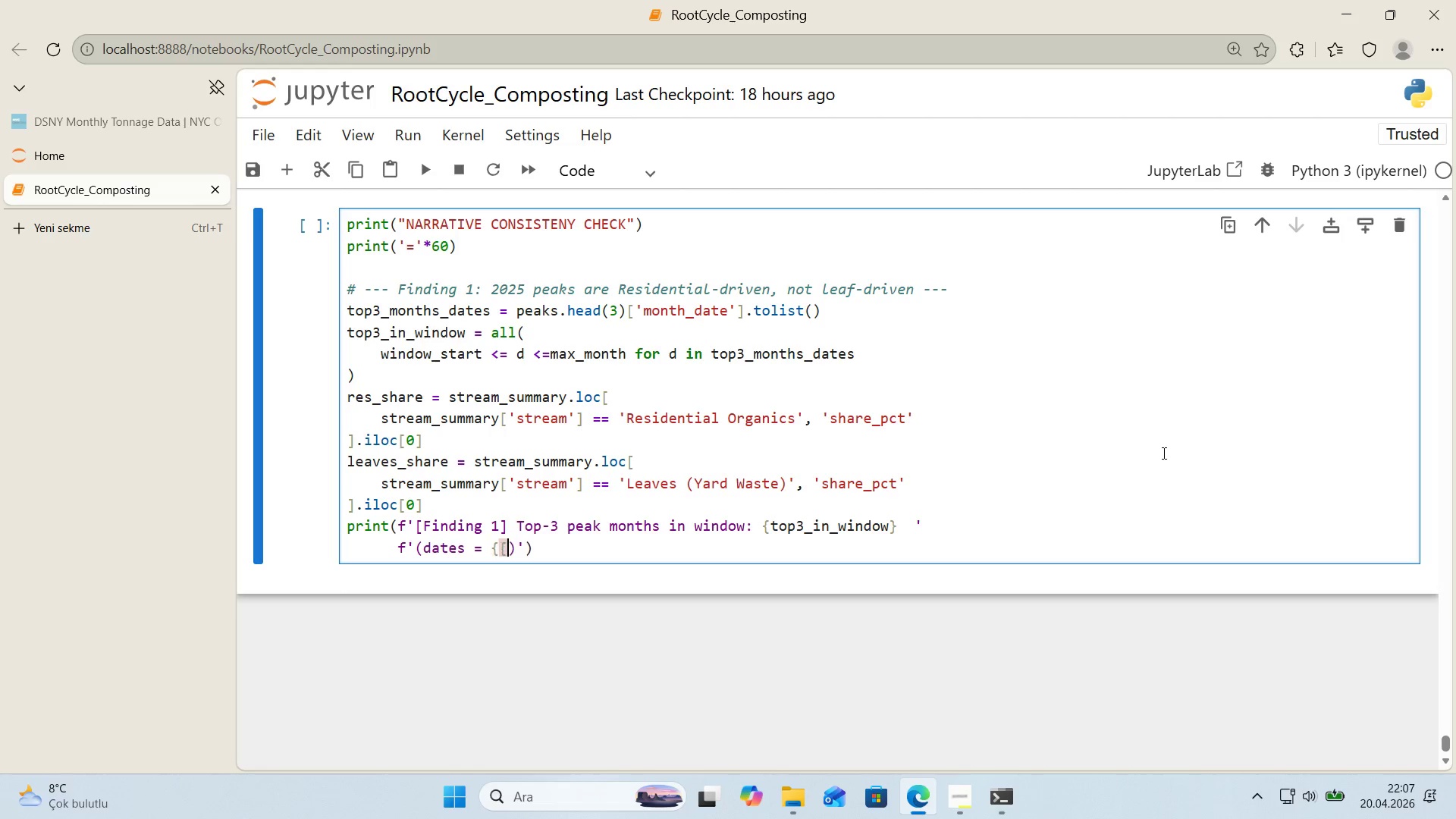 
key(Alt+Control+9)
 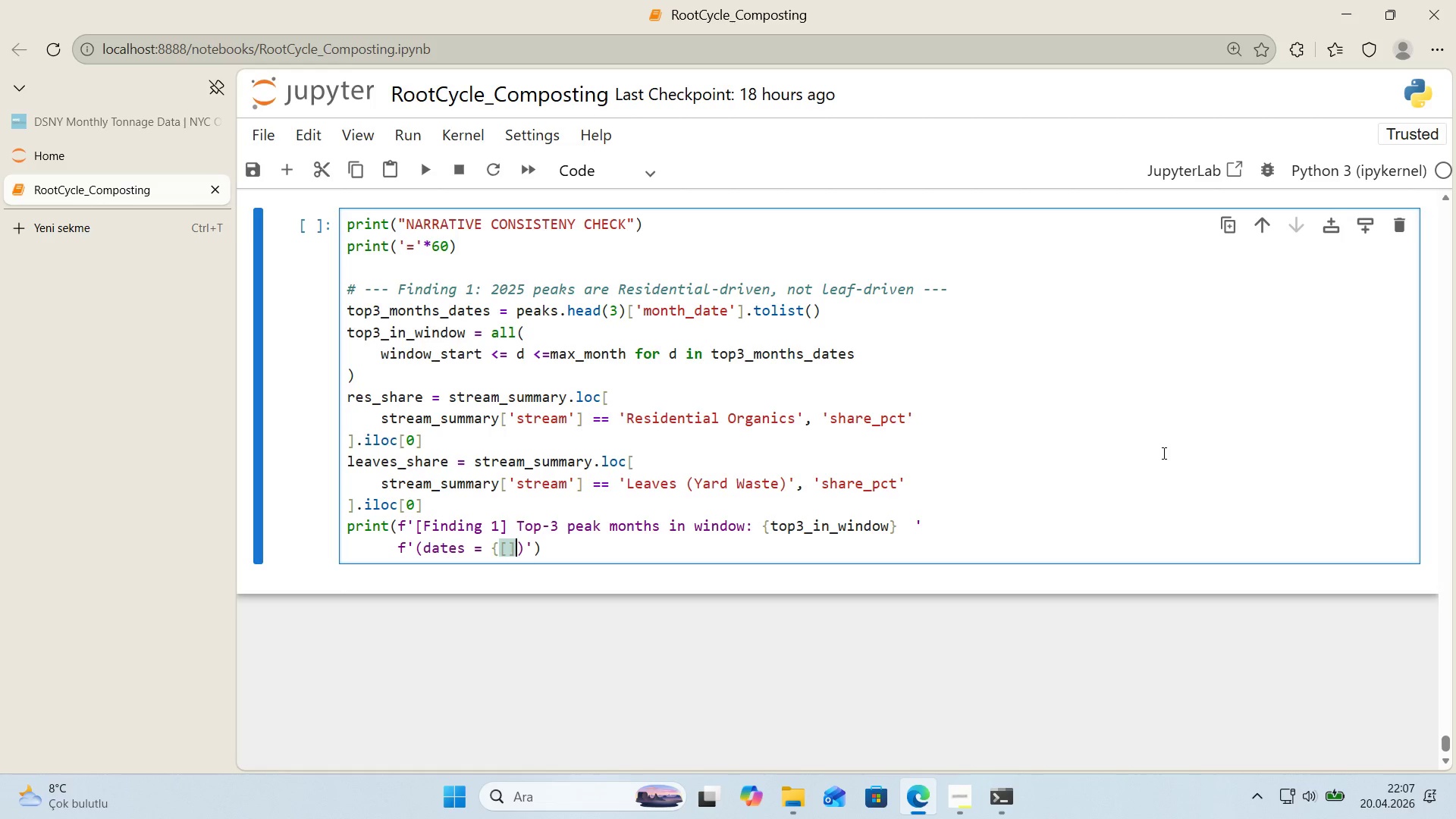 
key(ArrowLeft)
 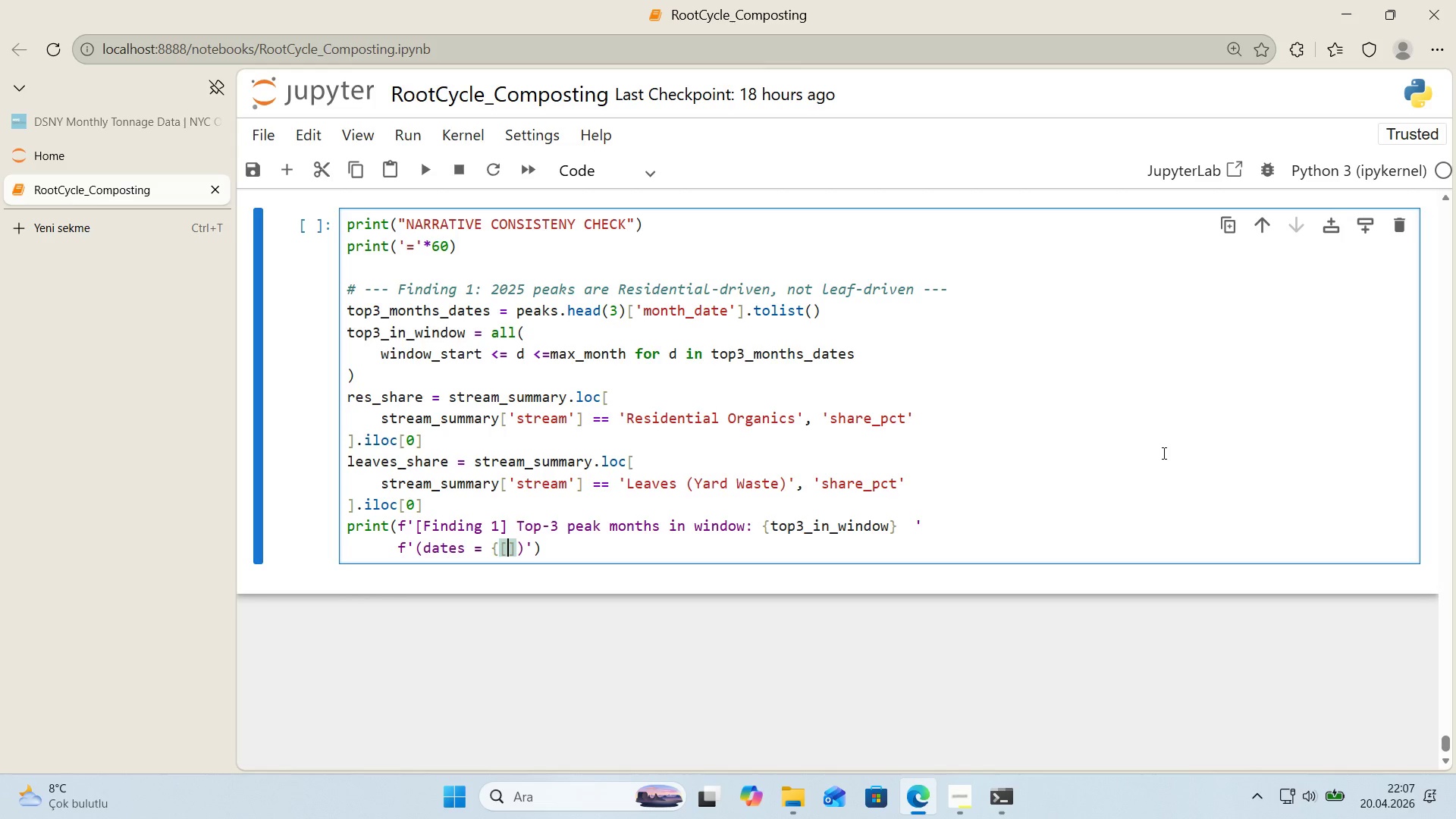 
type(d.strft'me*()
 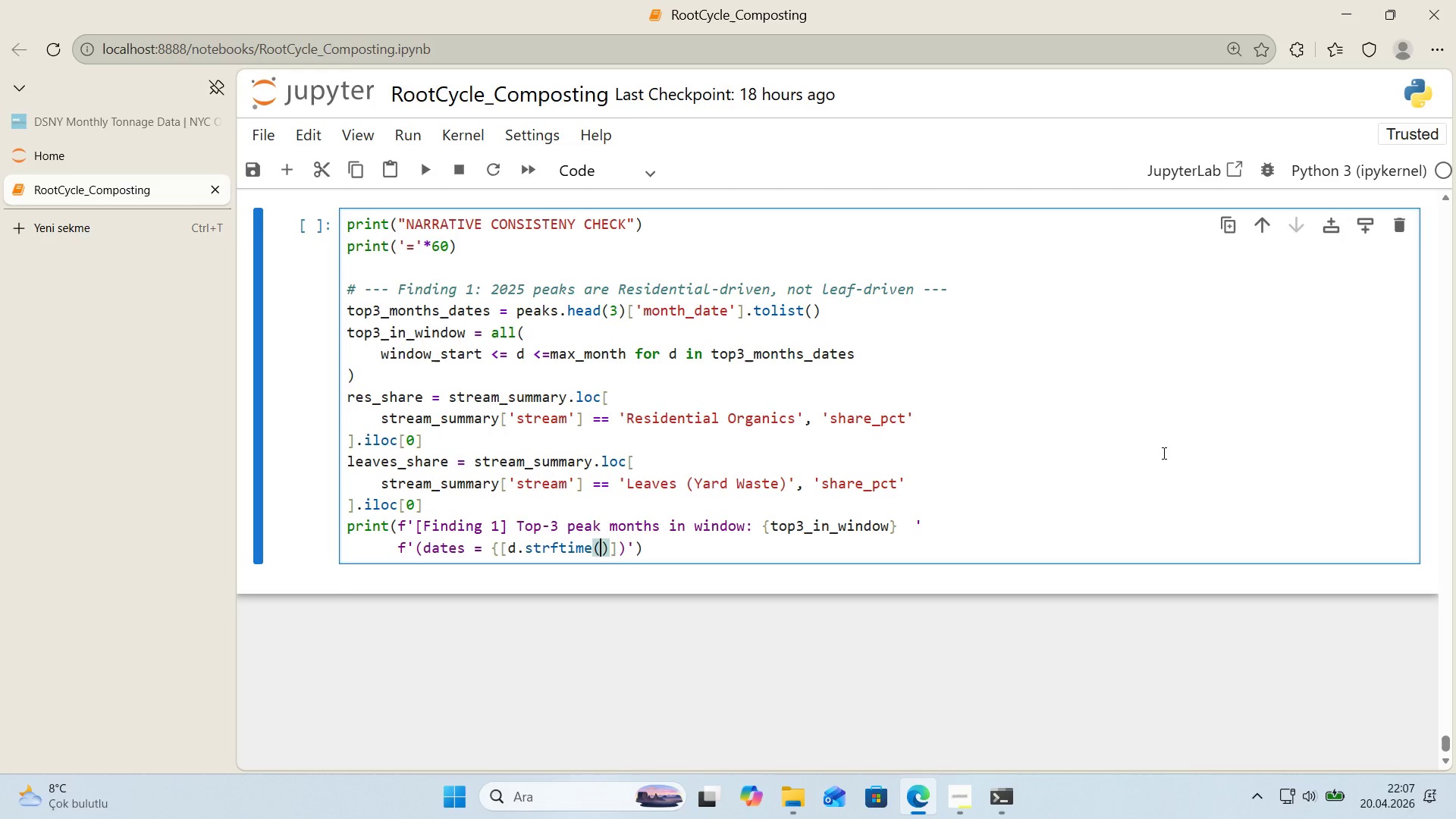 
 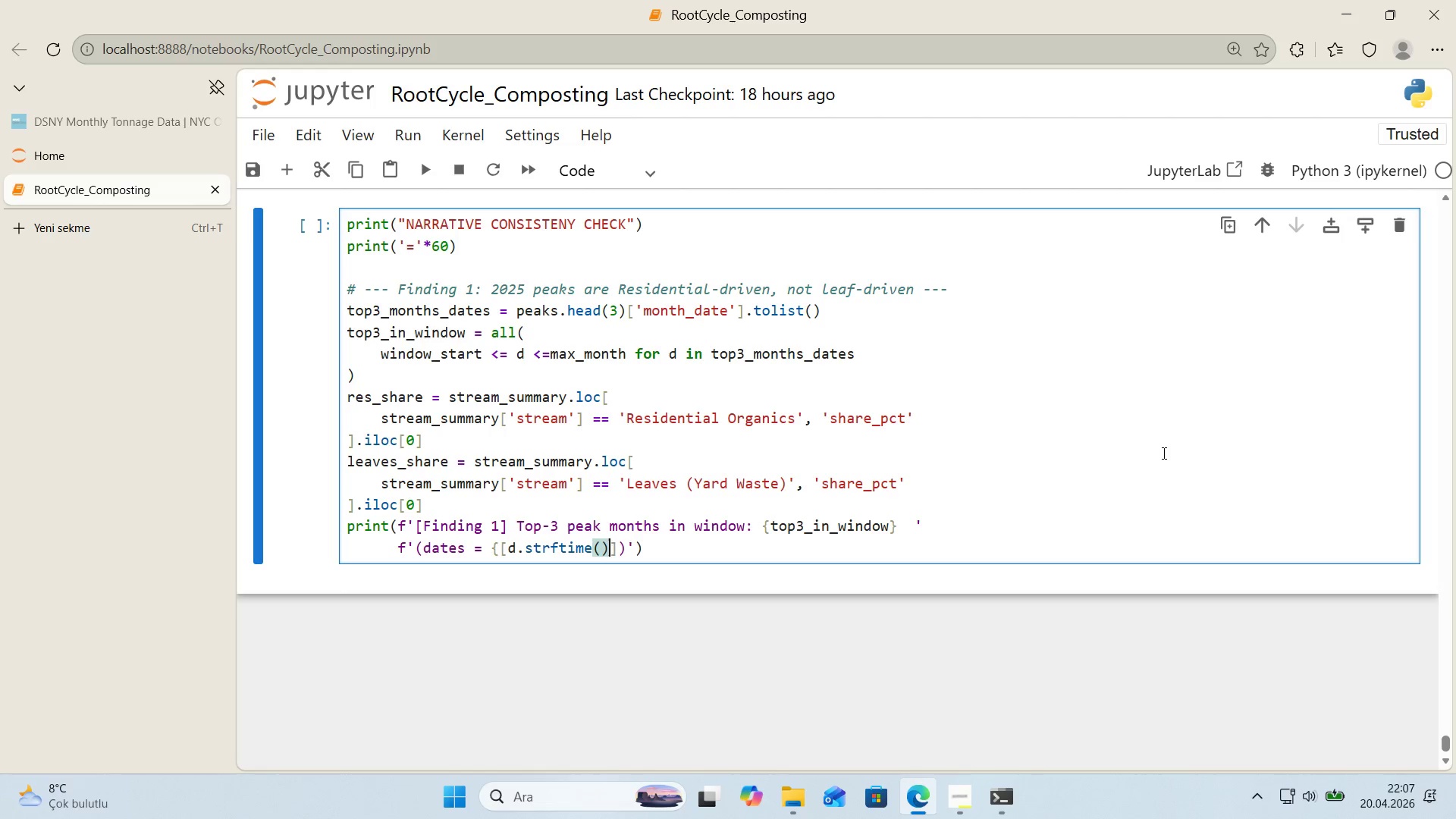 
key(ArrowLeft)
 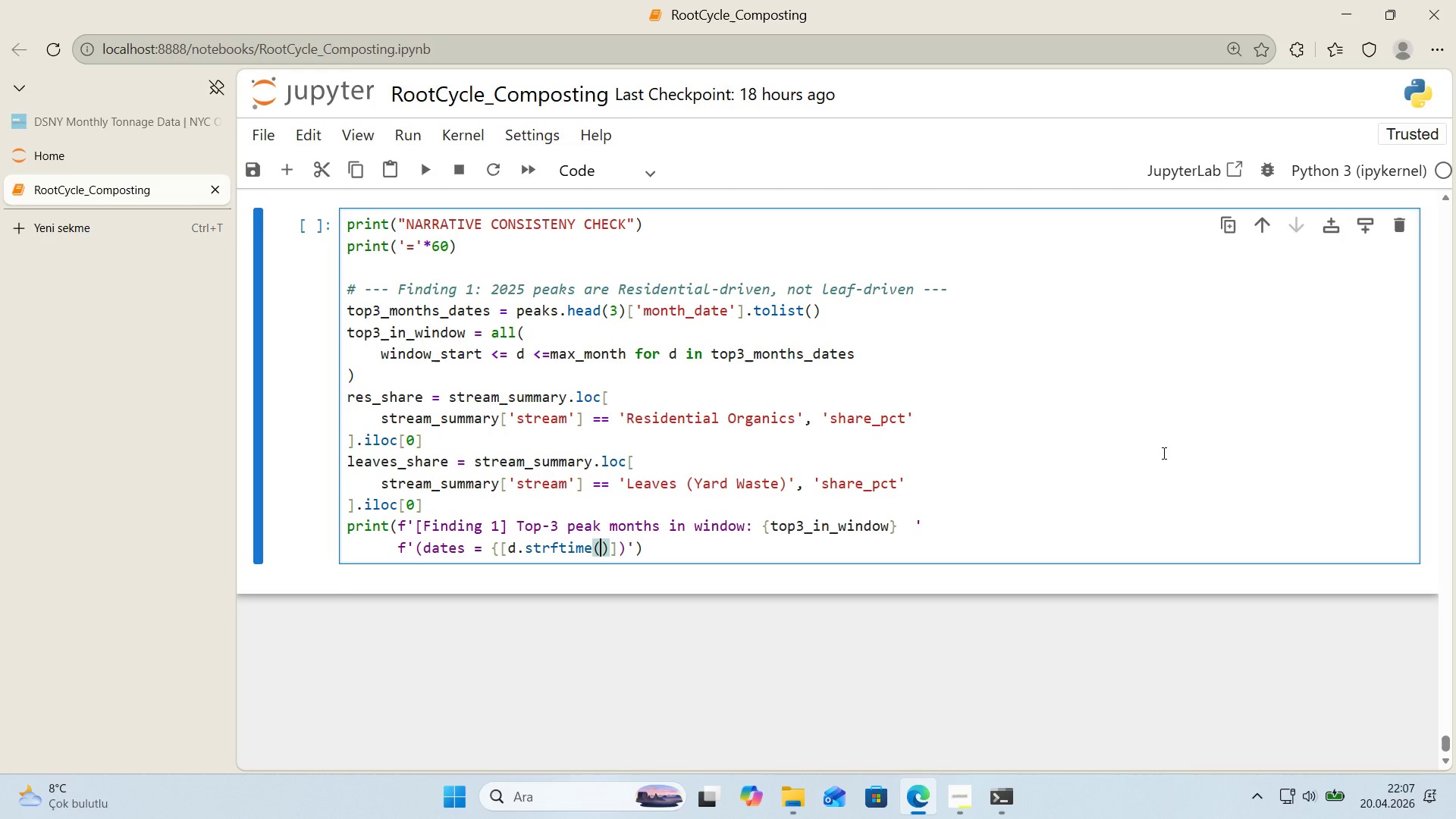 
type(%b %Y)
 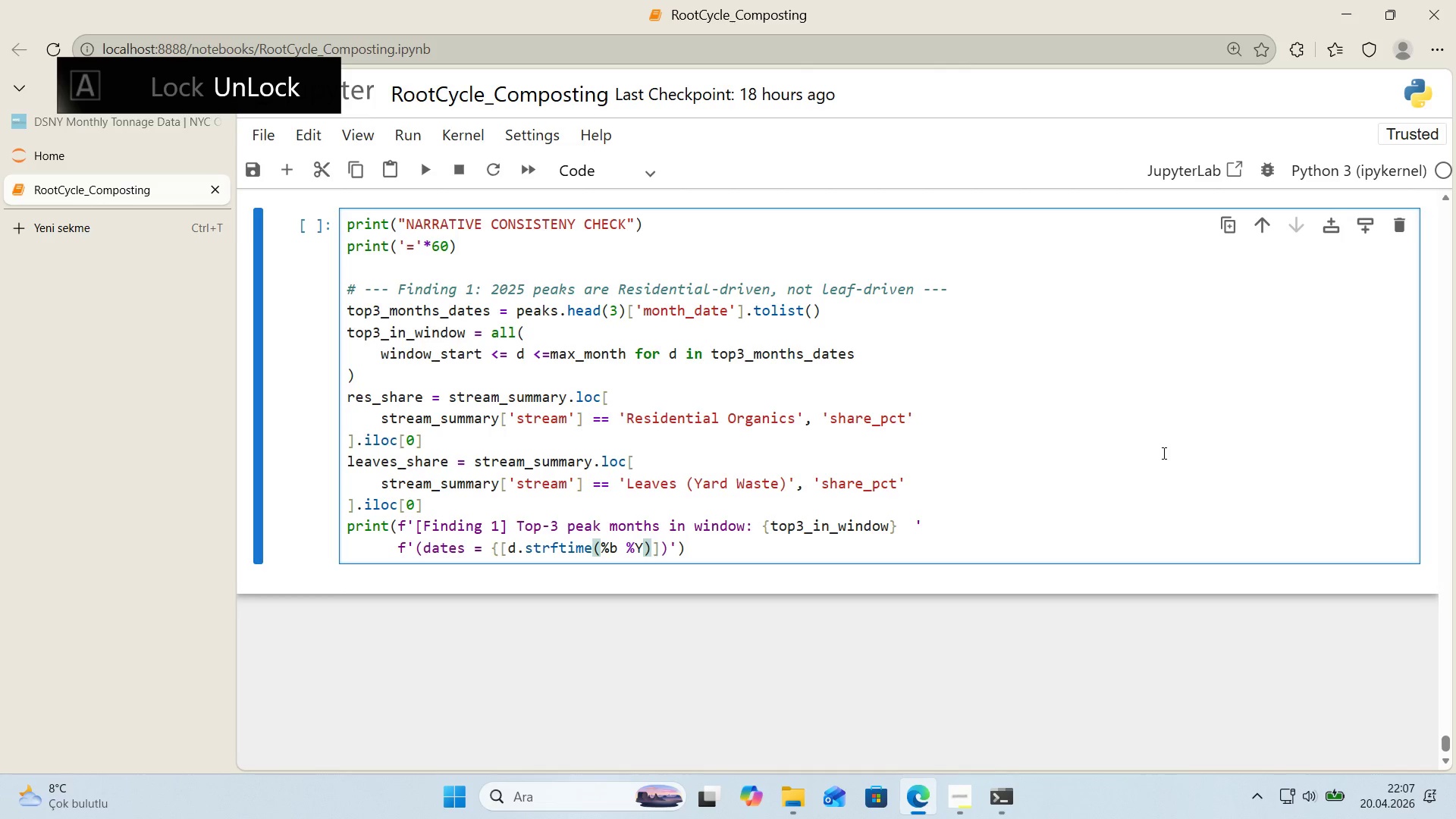 
key(ArrowRight)
 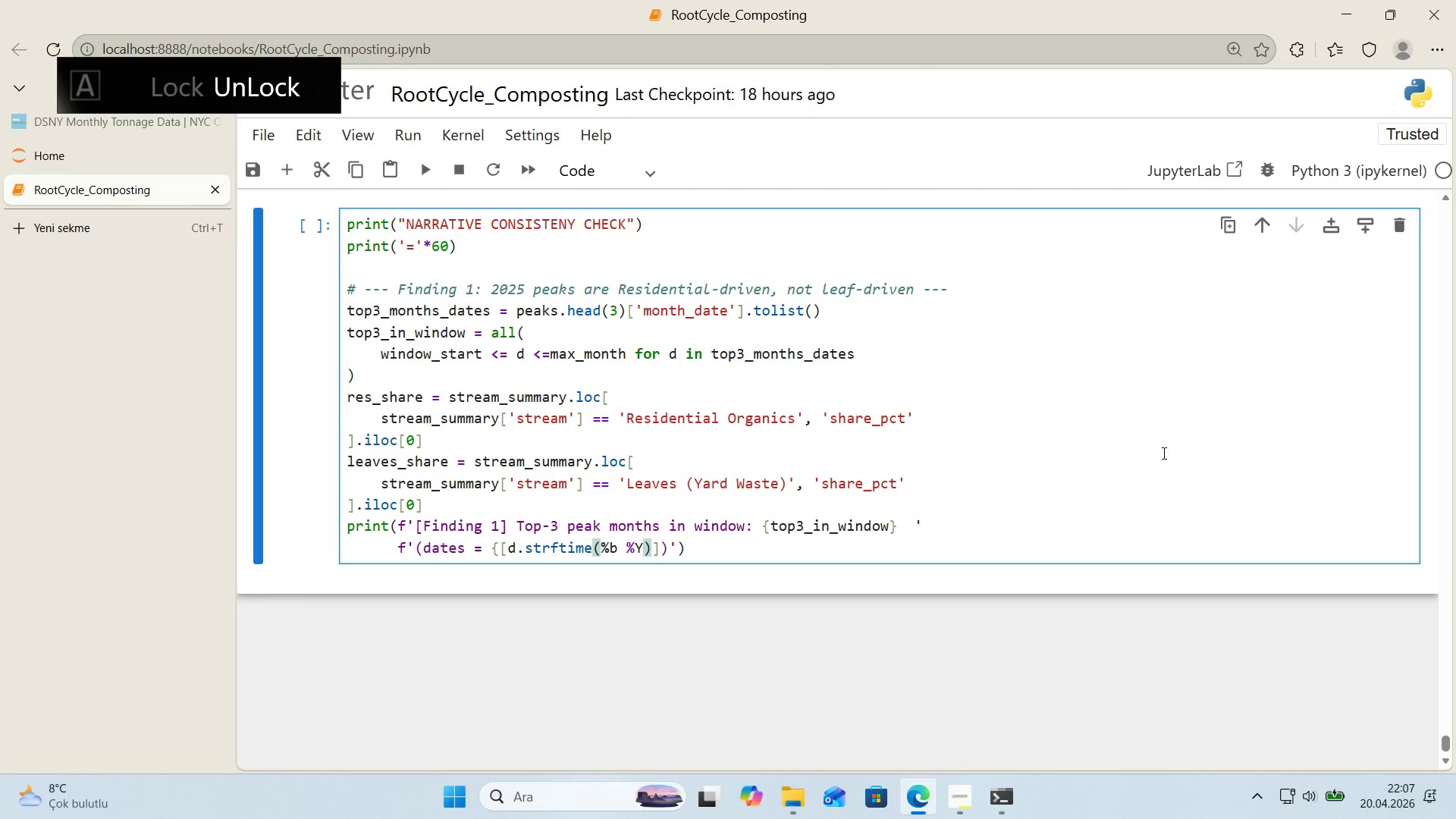 
type( for d 'n top_)
key(Backspace)
type(3_months_dates)
 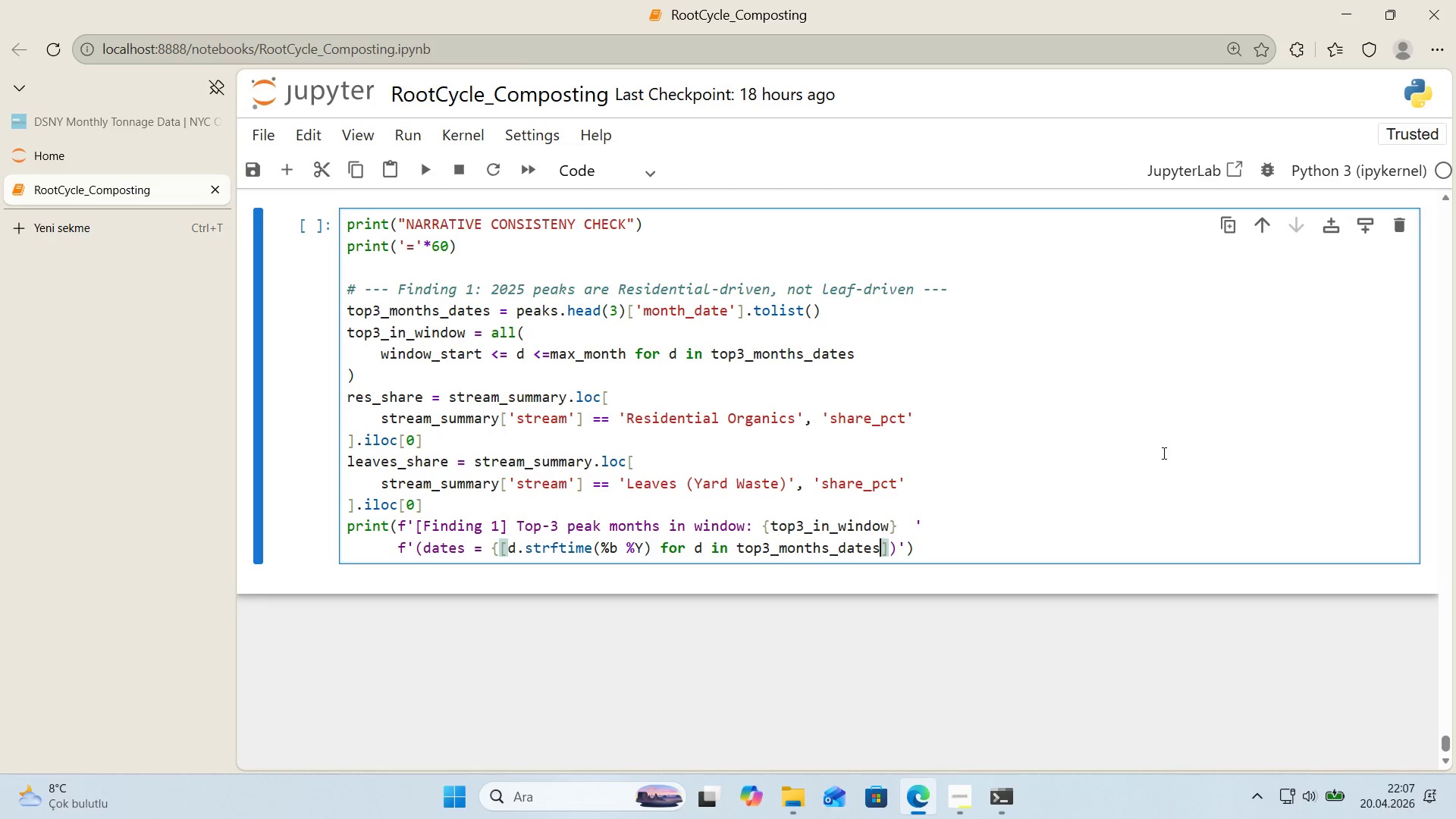 
key(ArrowRight)
 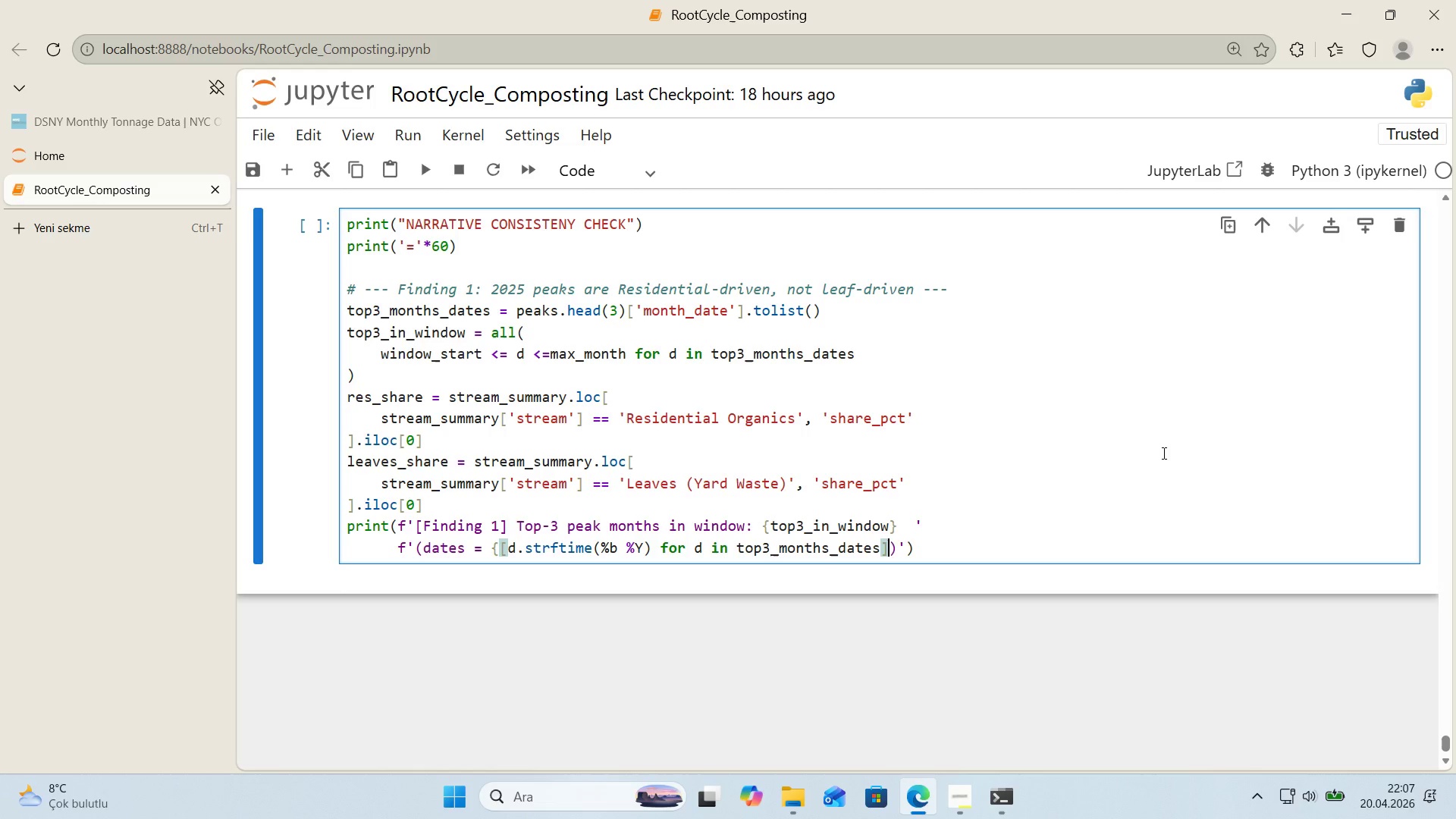 
key(ArrowRight)
 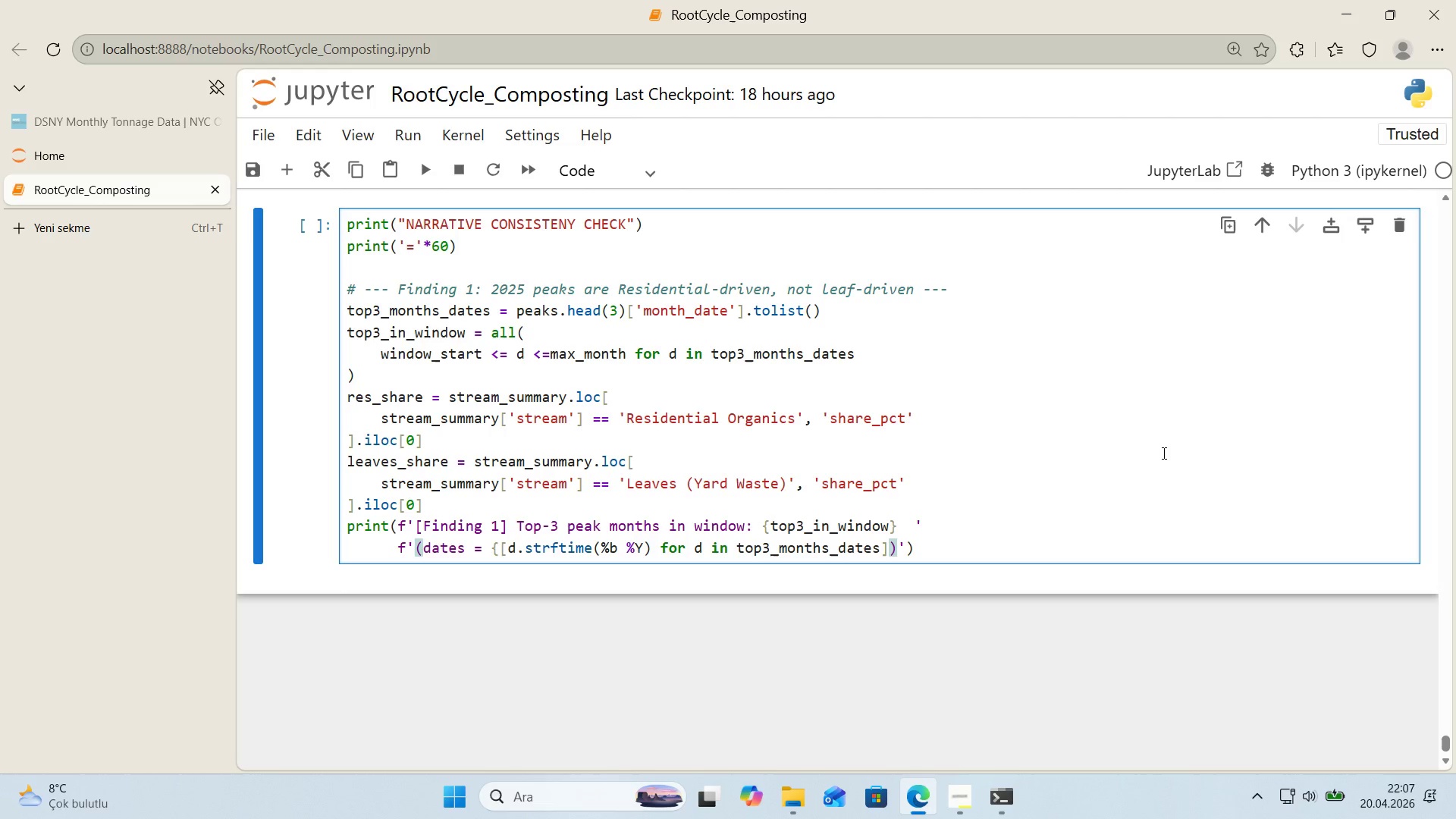 
key(ArrowLeft)
 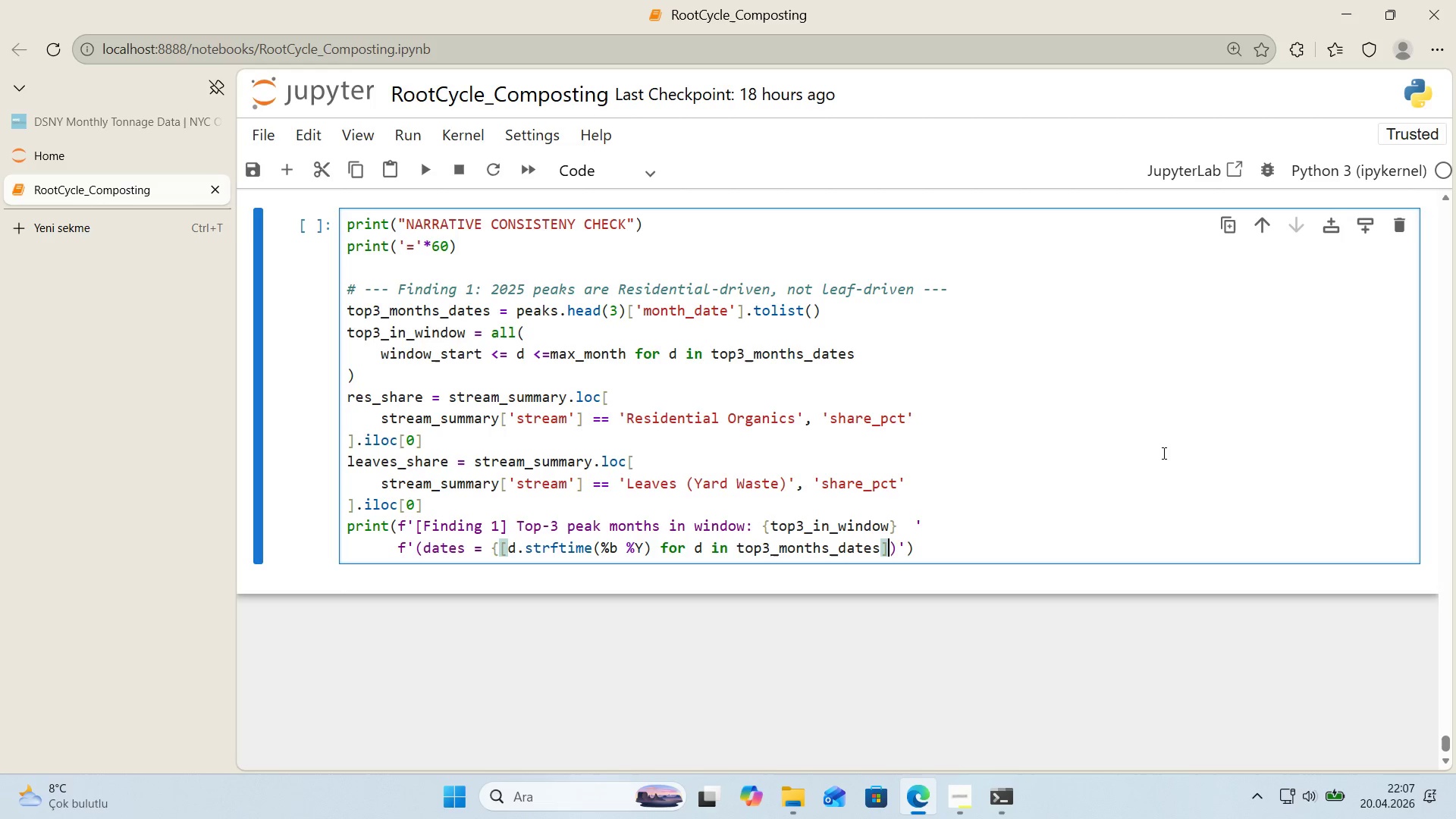 
key(Alt+Control+0)
 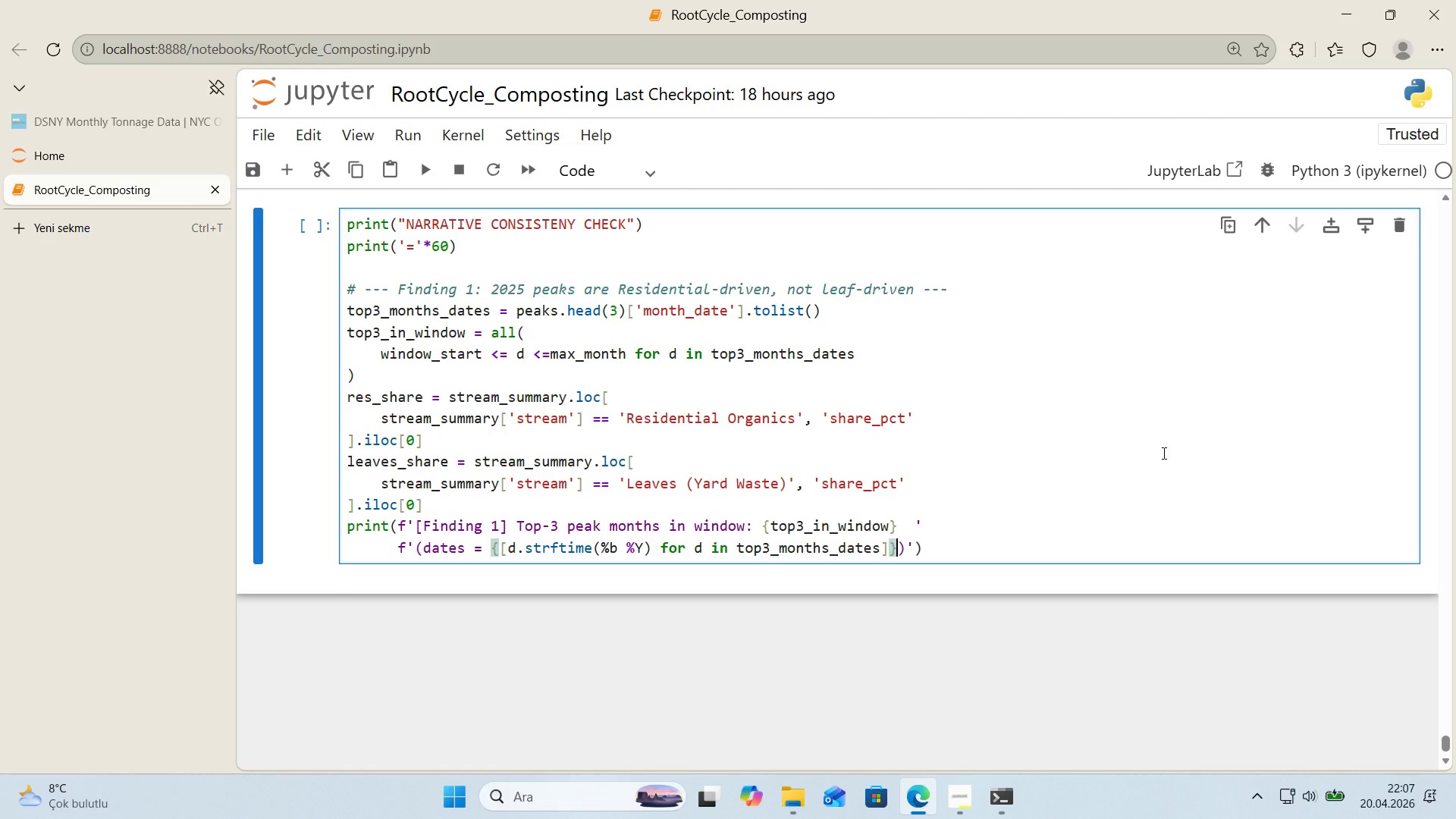 
key(ArrowRight)
 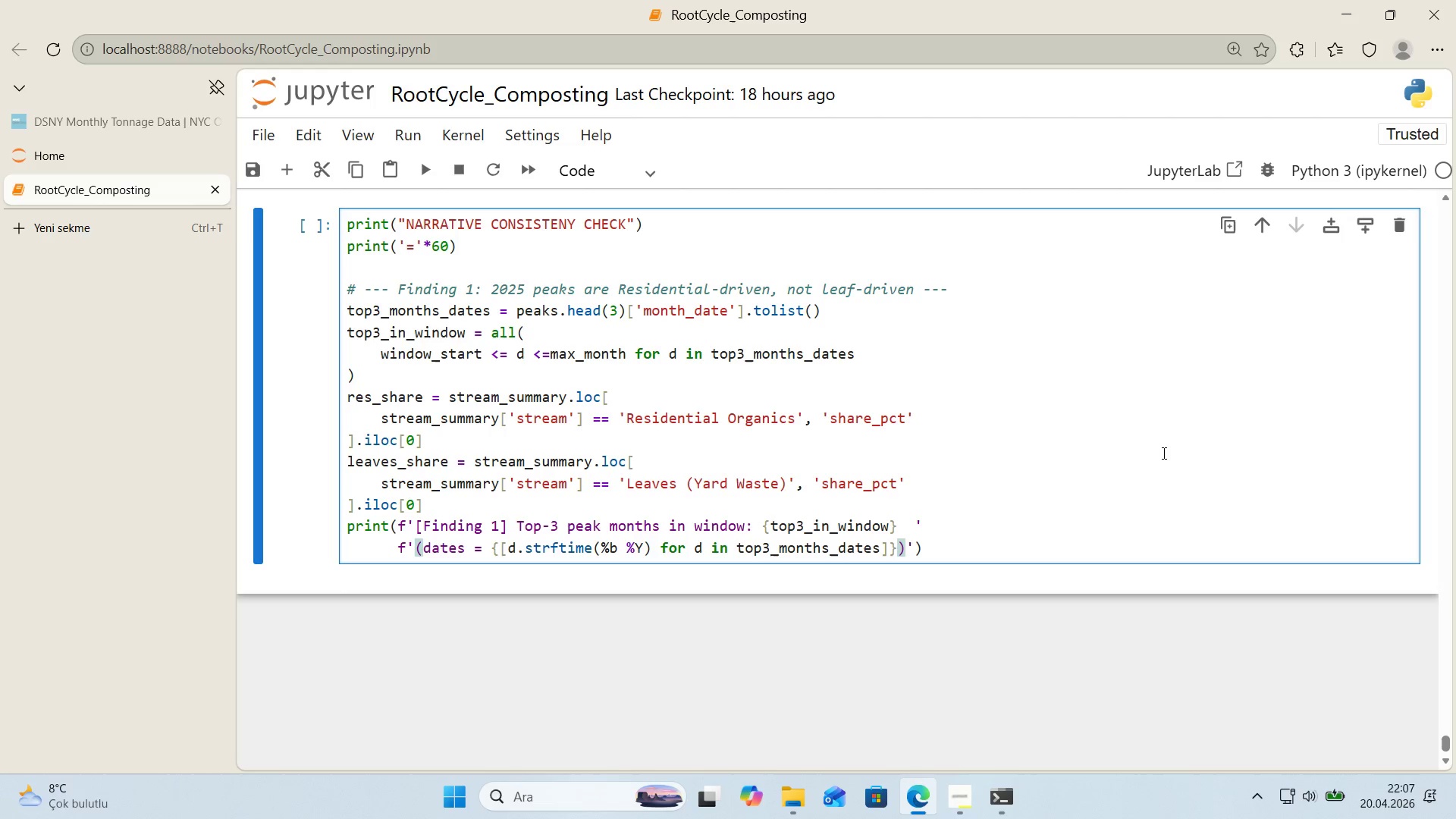 
key(ArrowRight)
 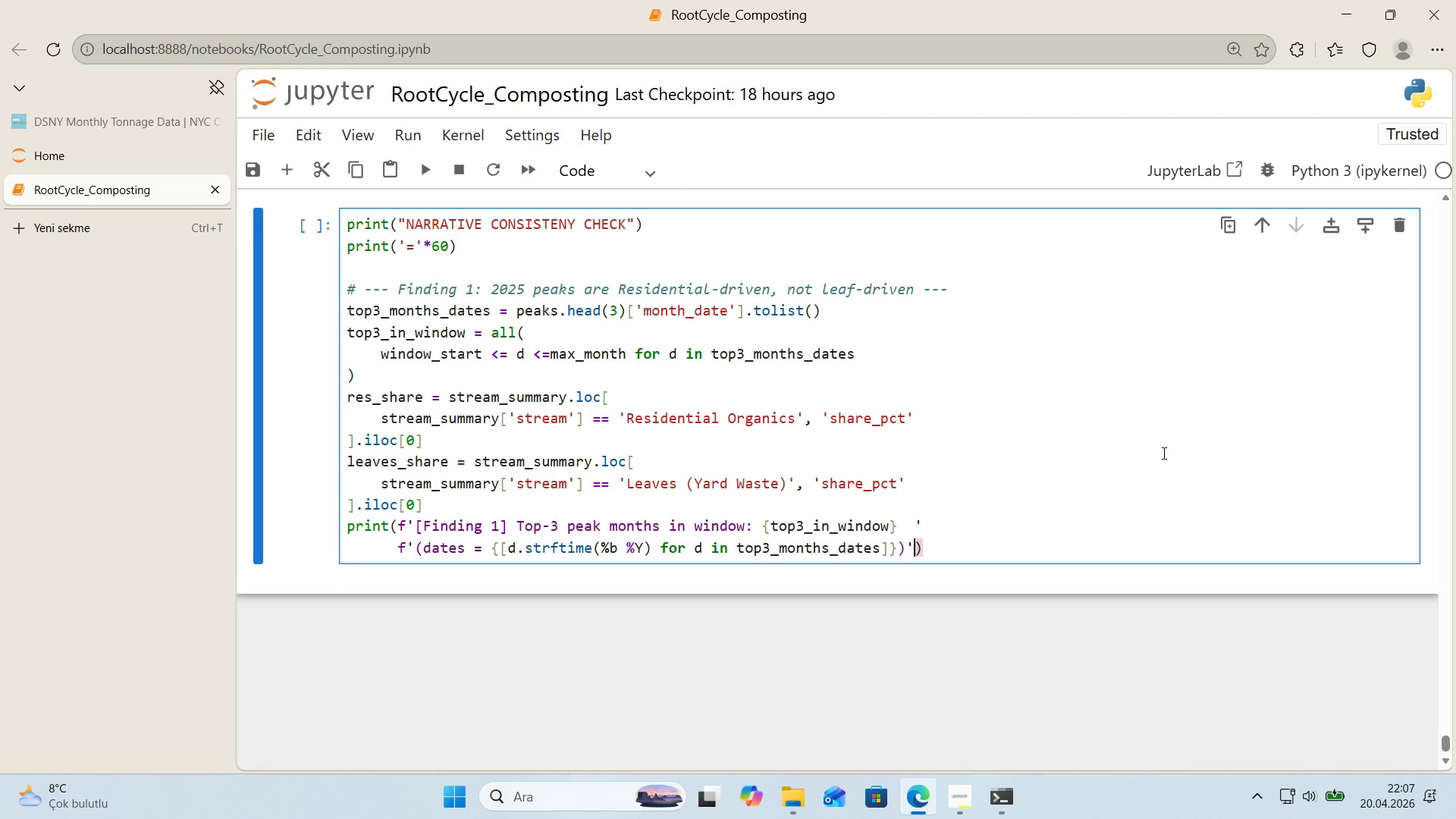 
key(ArrowRight)
 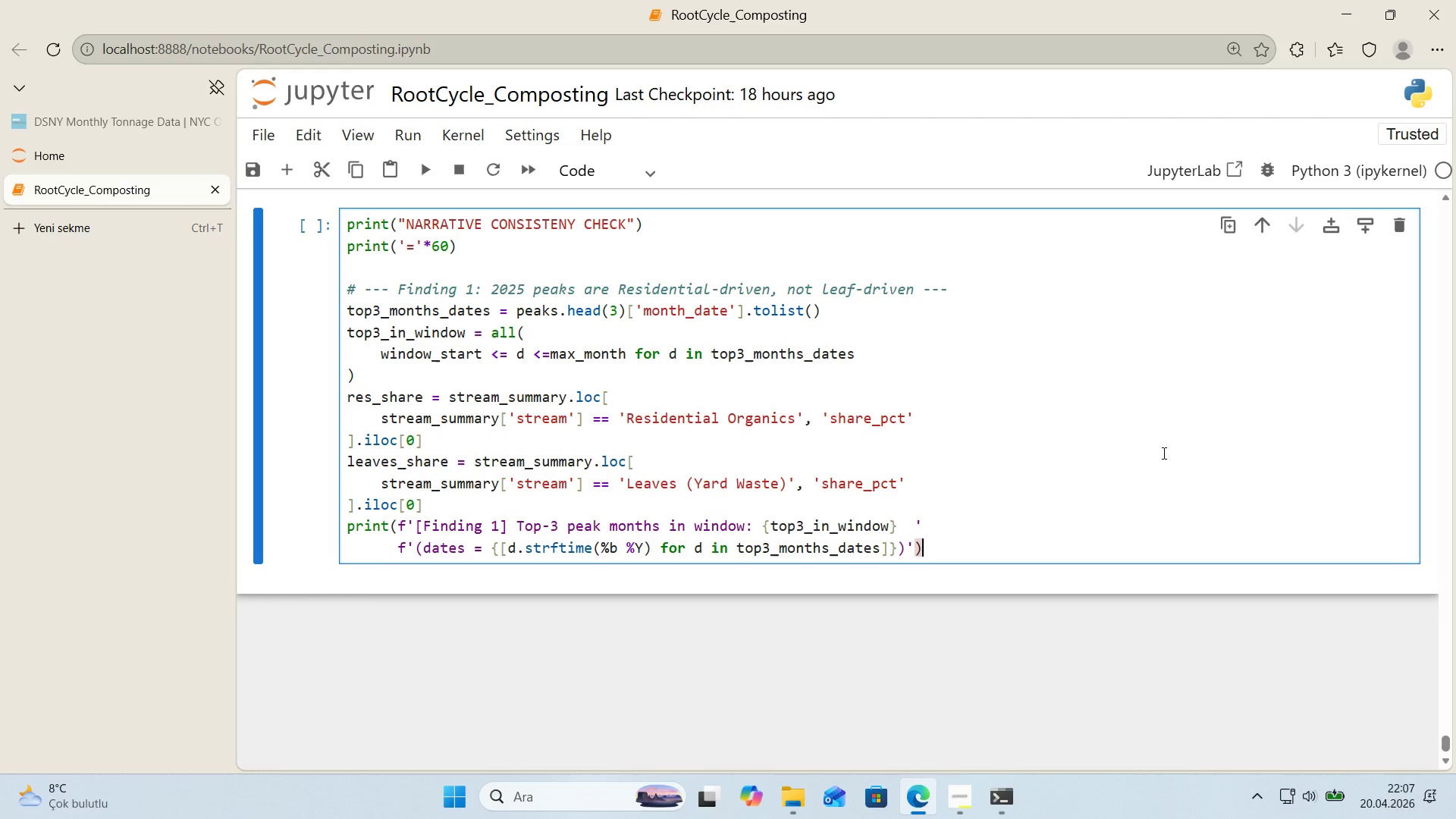 
key(Enter)
 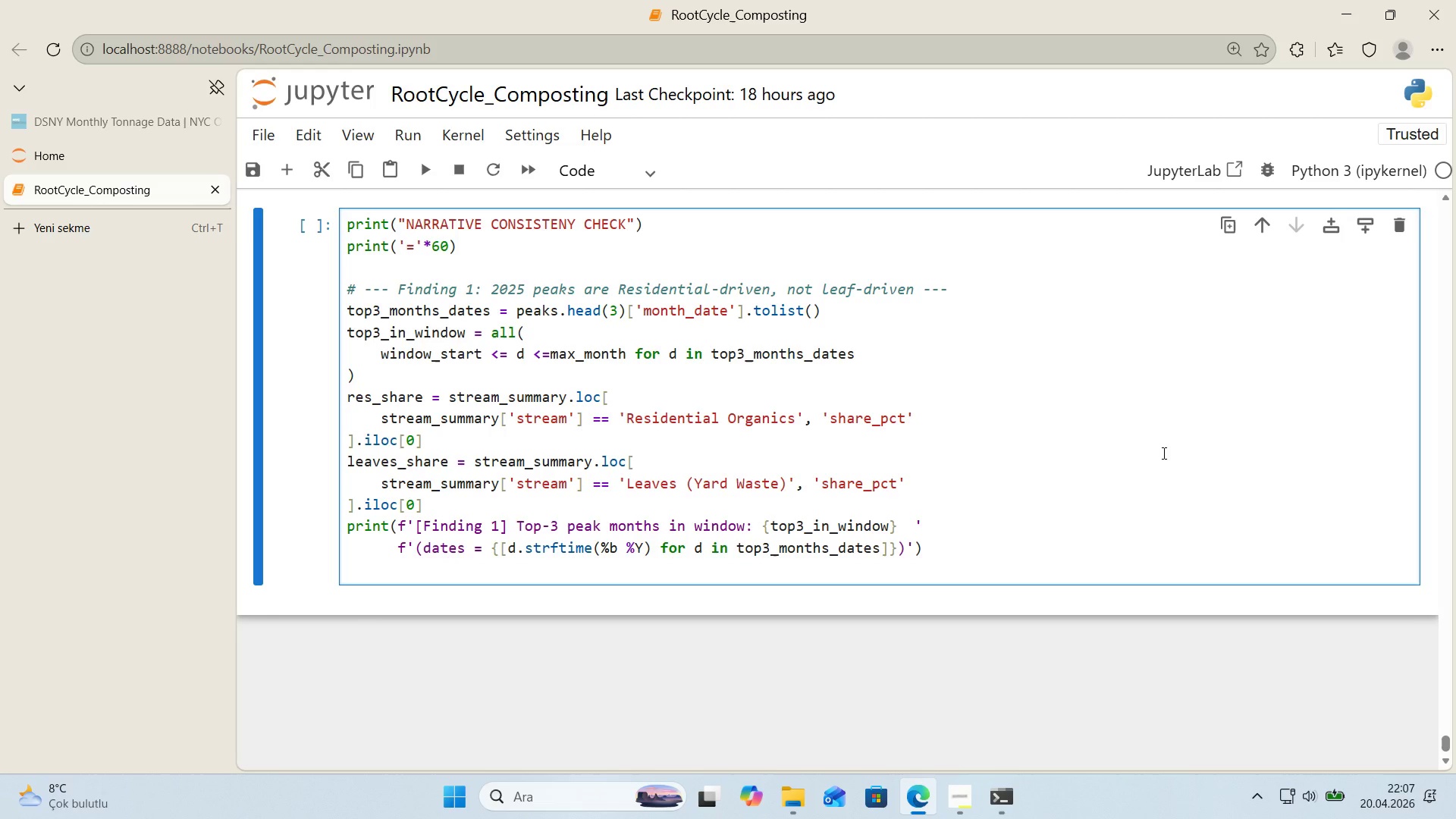 
key(Tab)
key(Tab)
key(Backspace)
type(  f@@)
 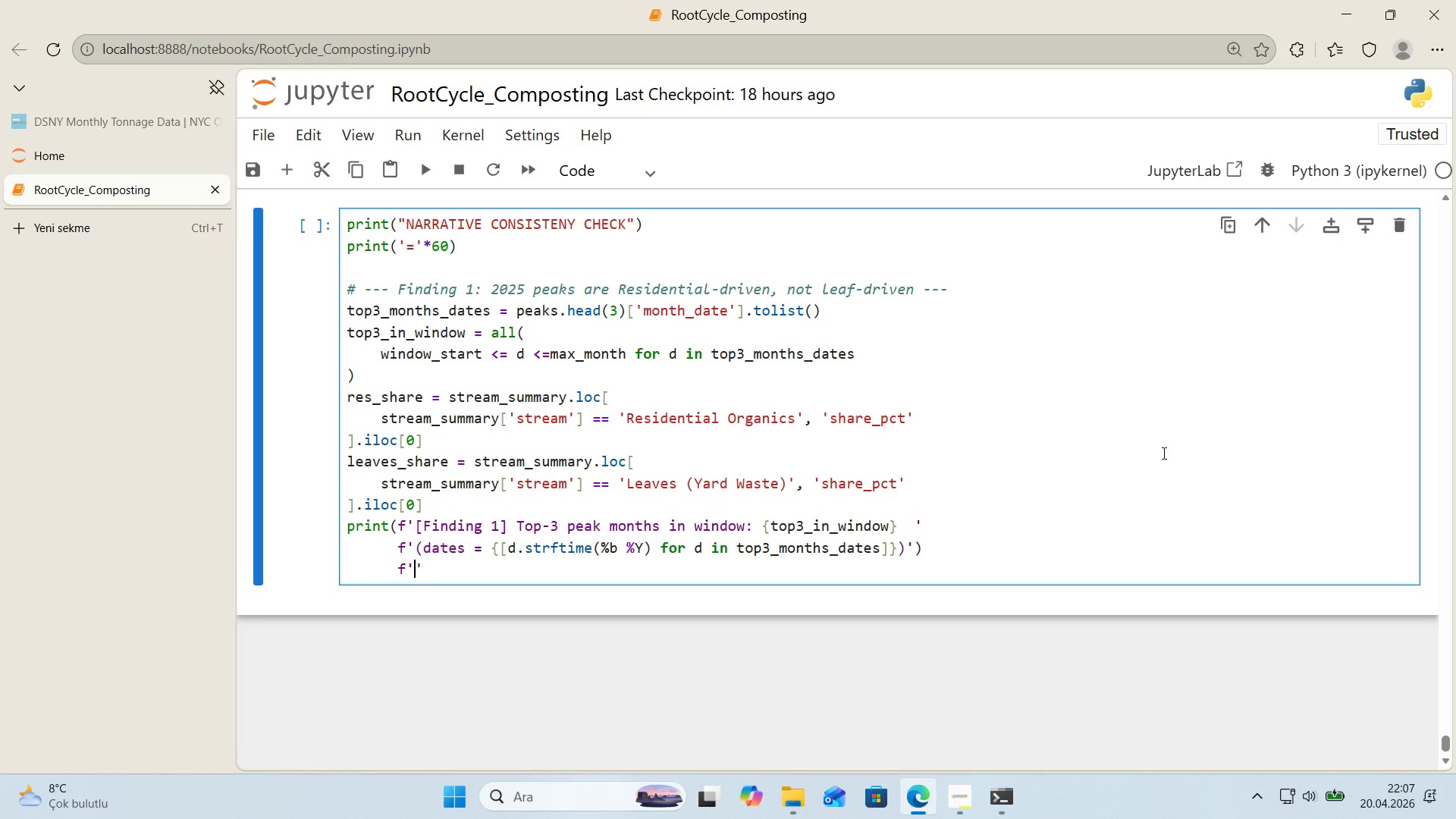 
 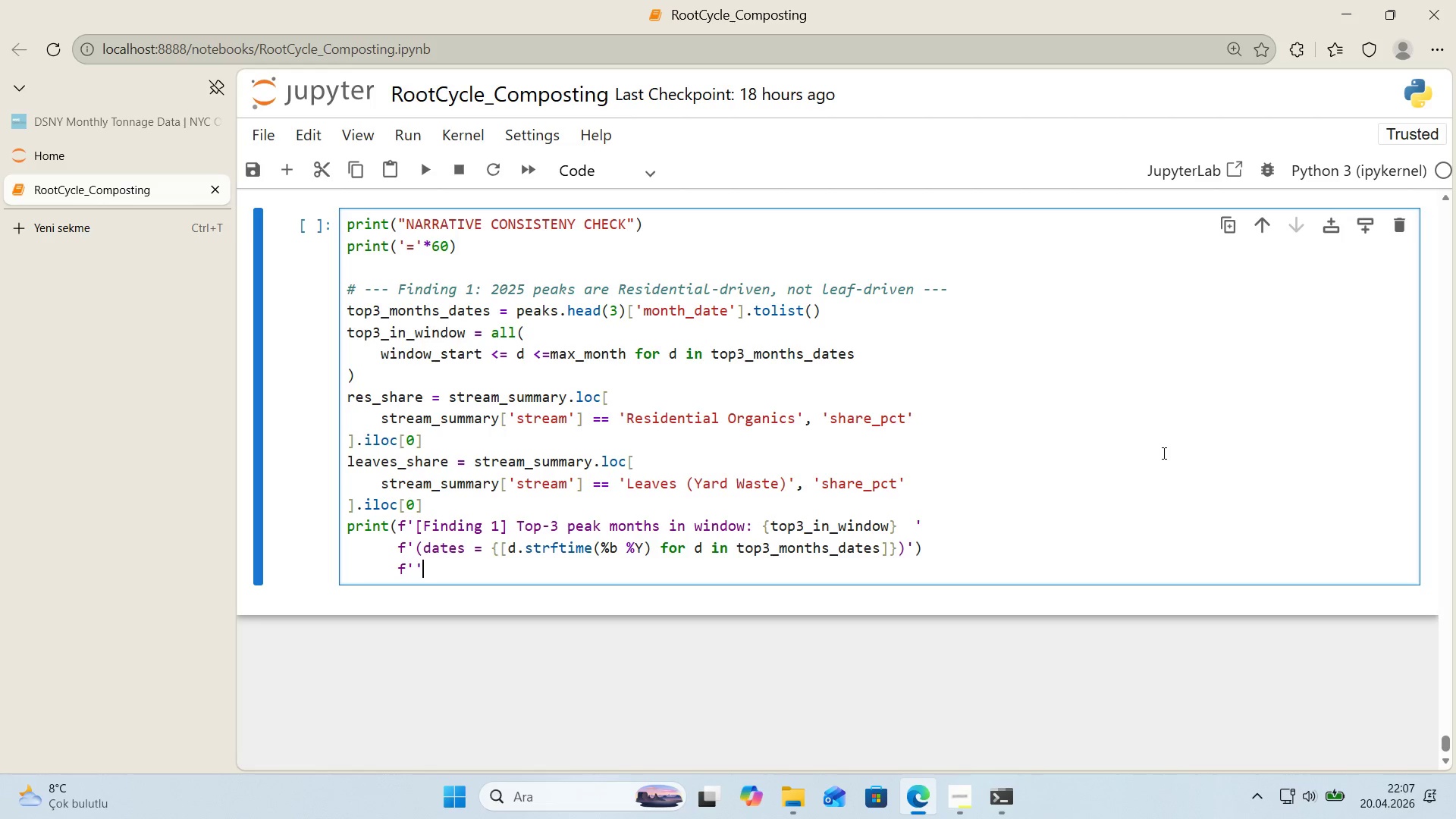 
key(ArrowLeft)
 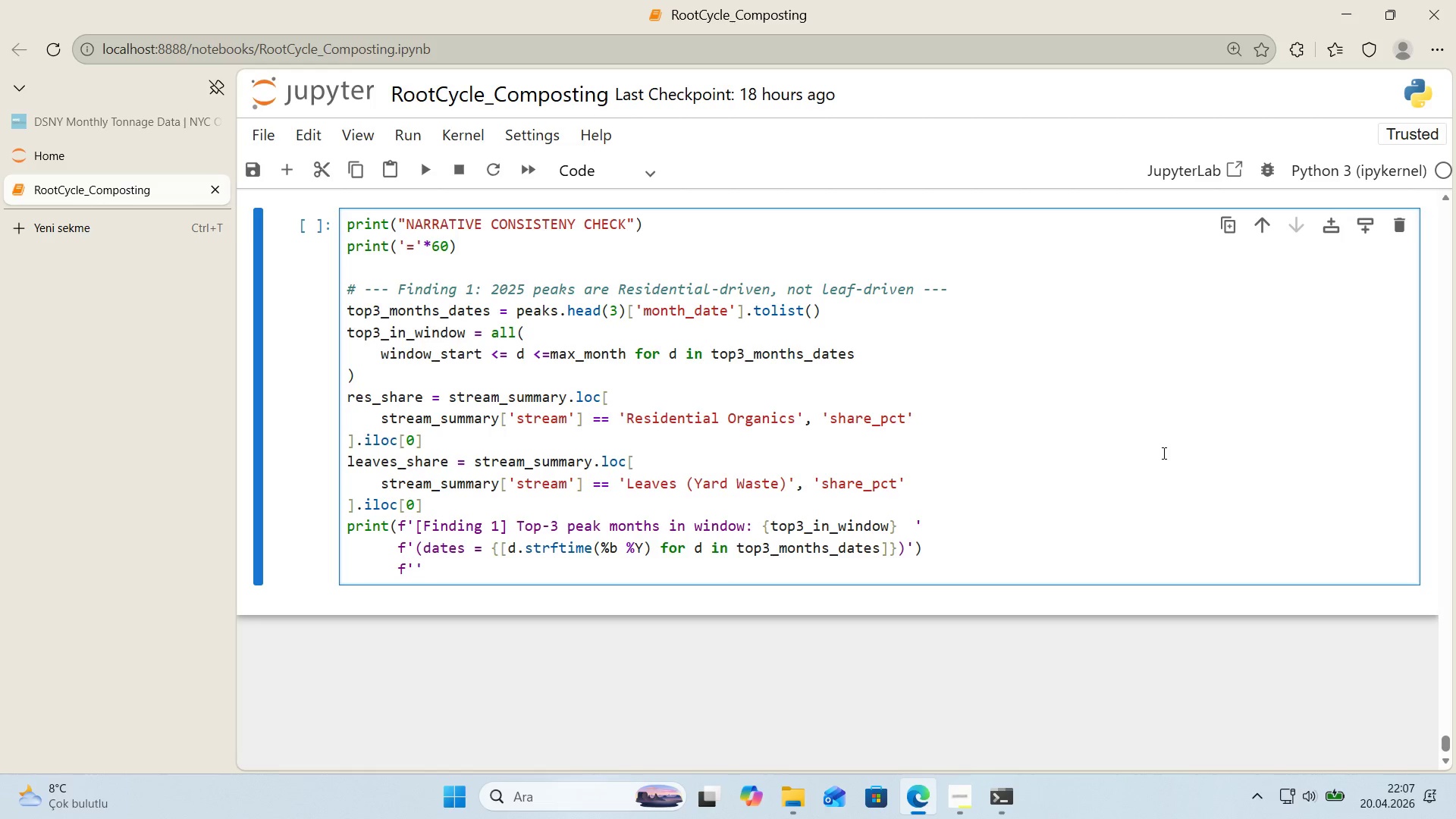 
type(*()
 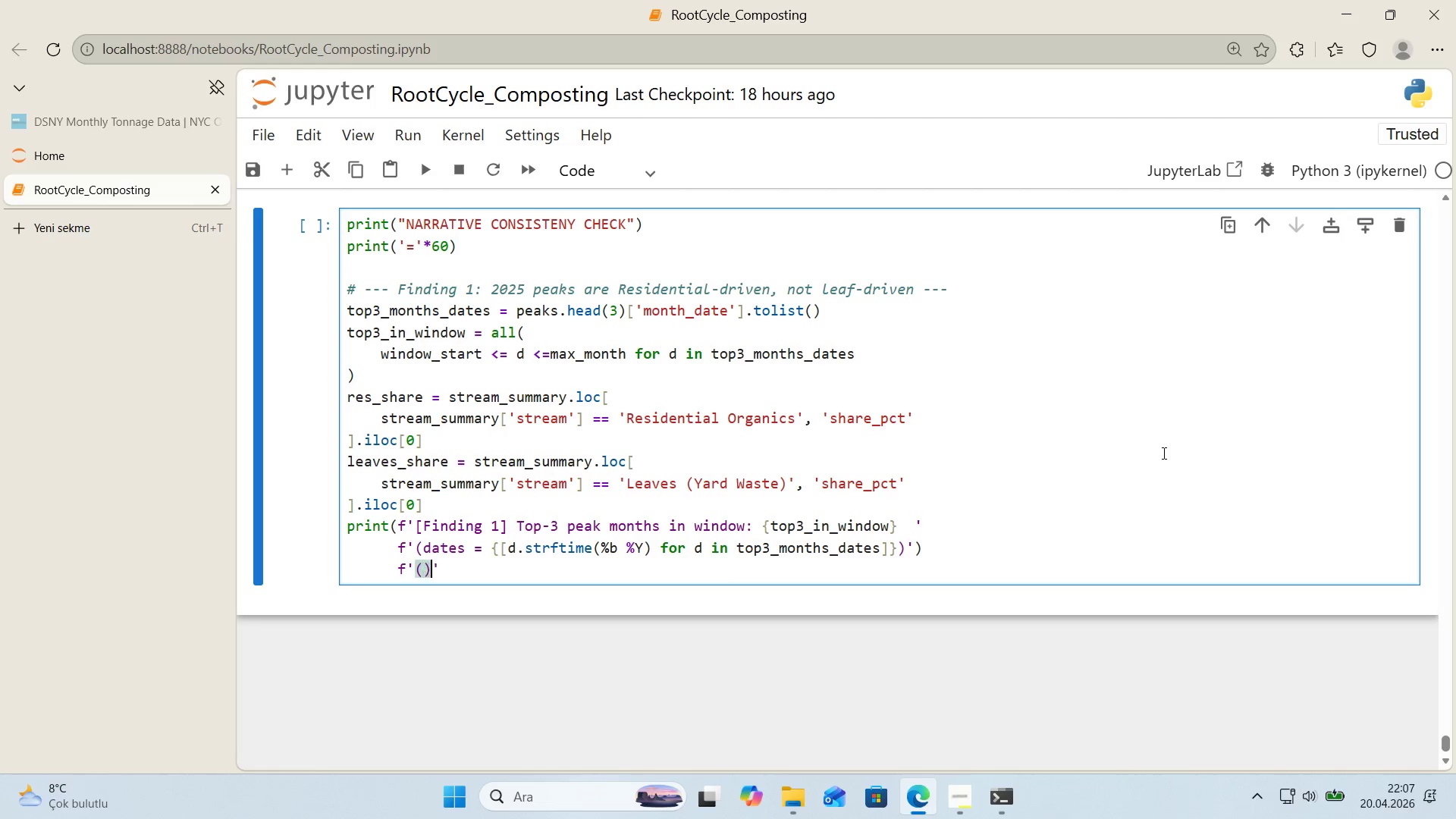 
key(ArrowLeft)
 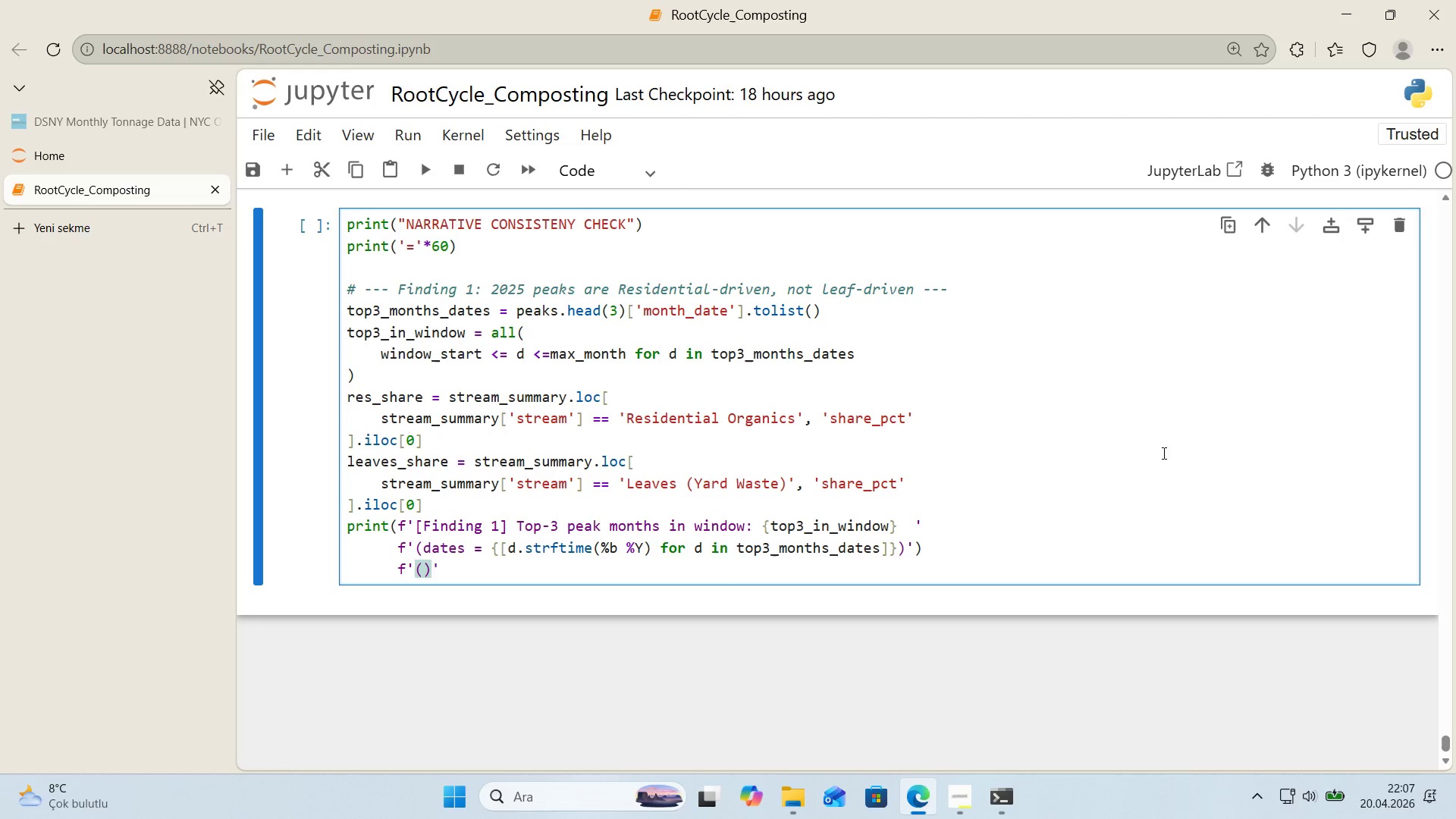 
key(Alt+Control+8)
 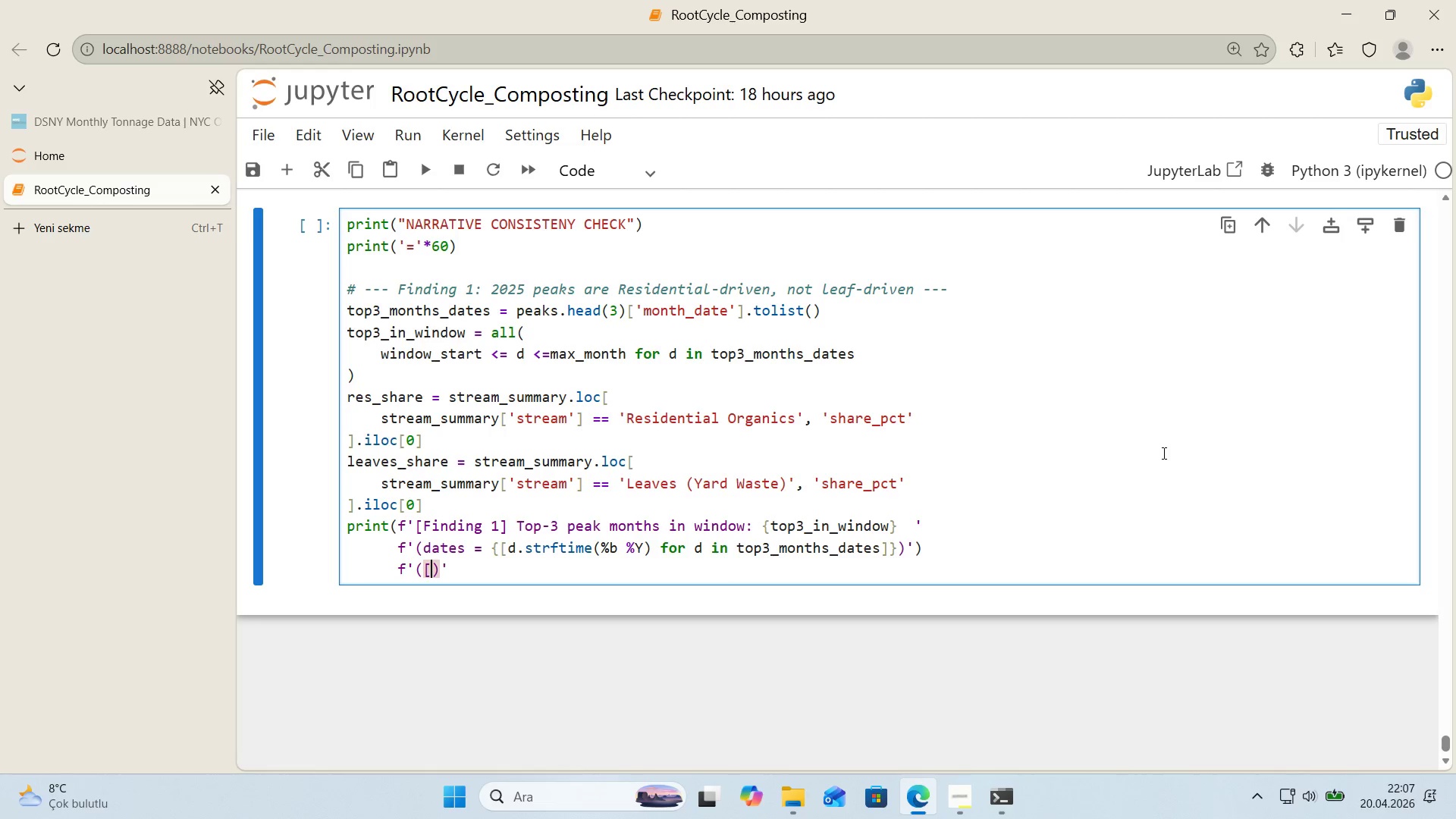 
key(Alt+Control+9)
 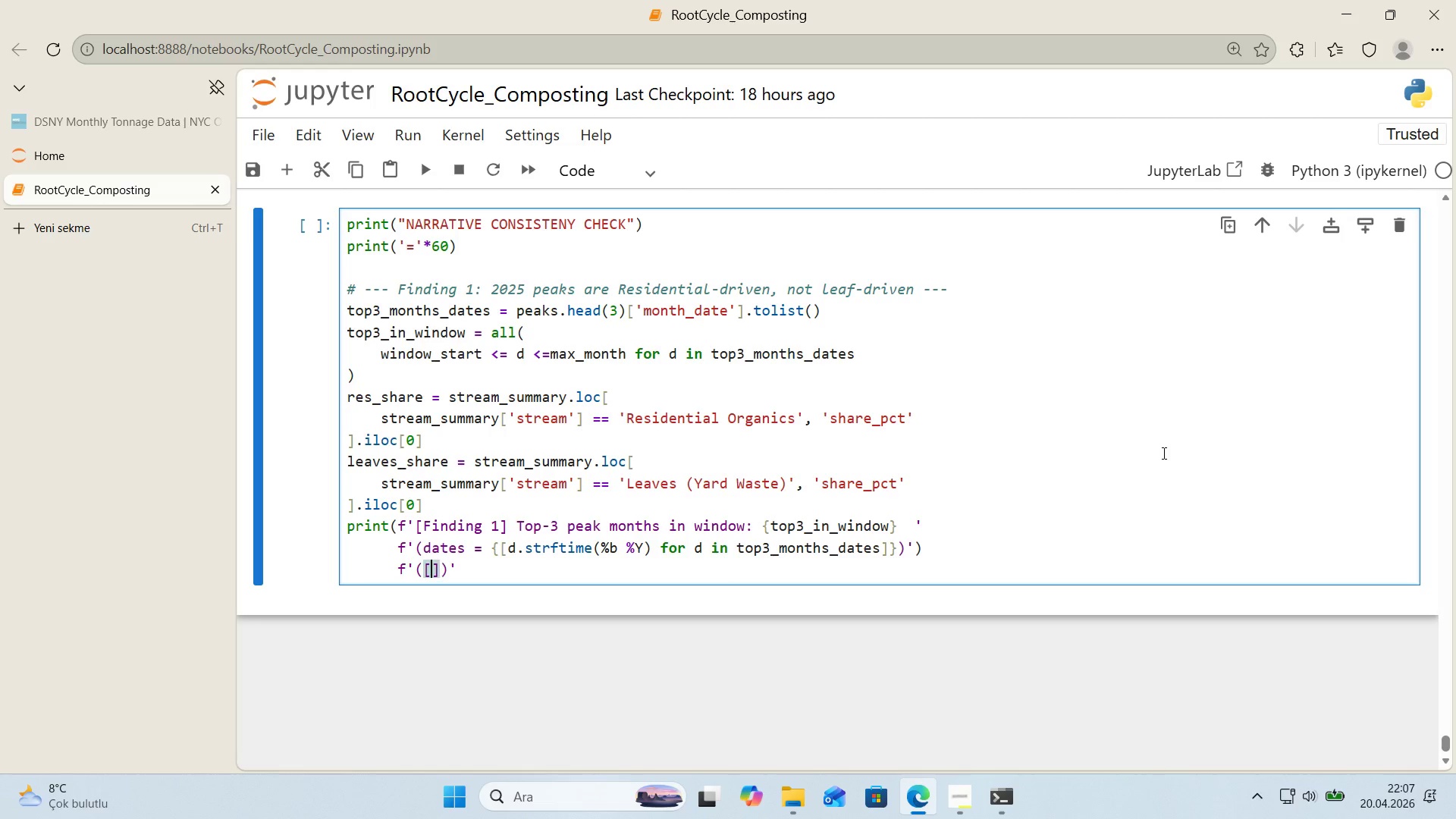 
key(ArrowLeft)
 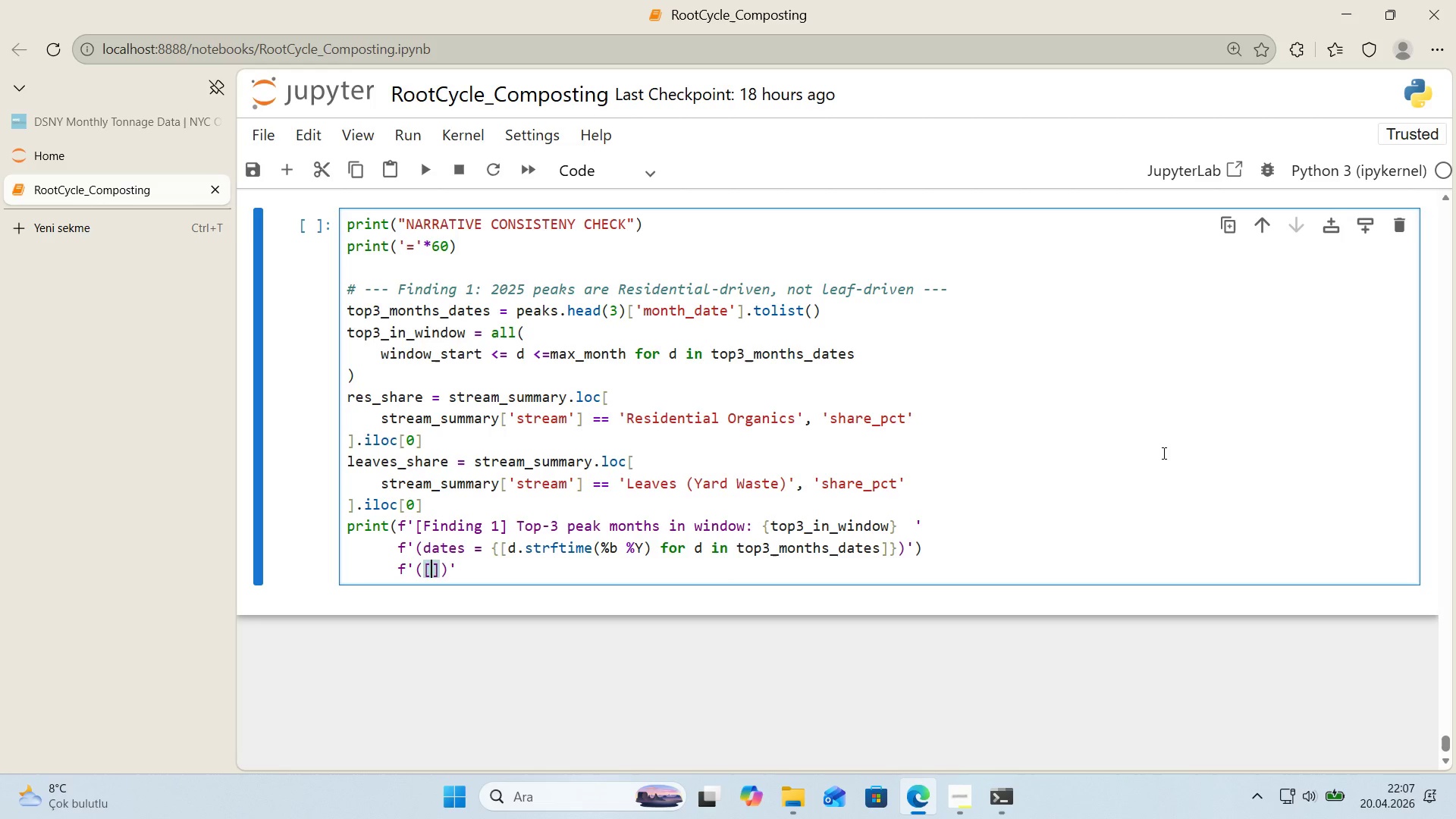 
type(F'nd'ng 1)
 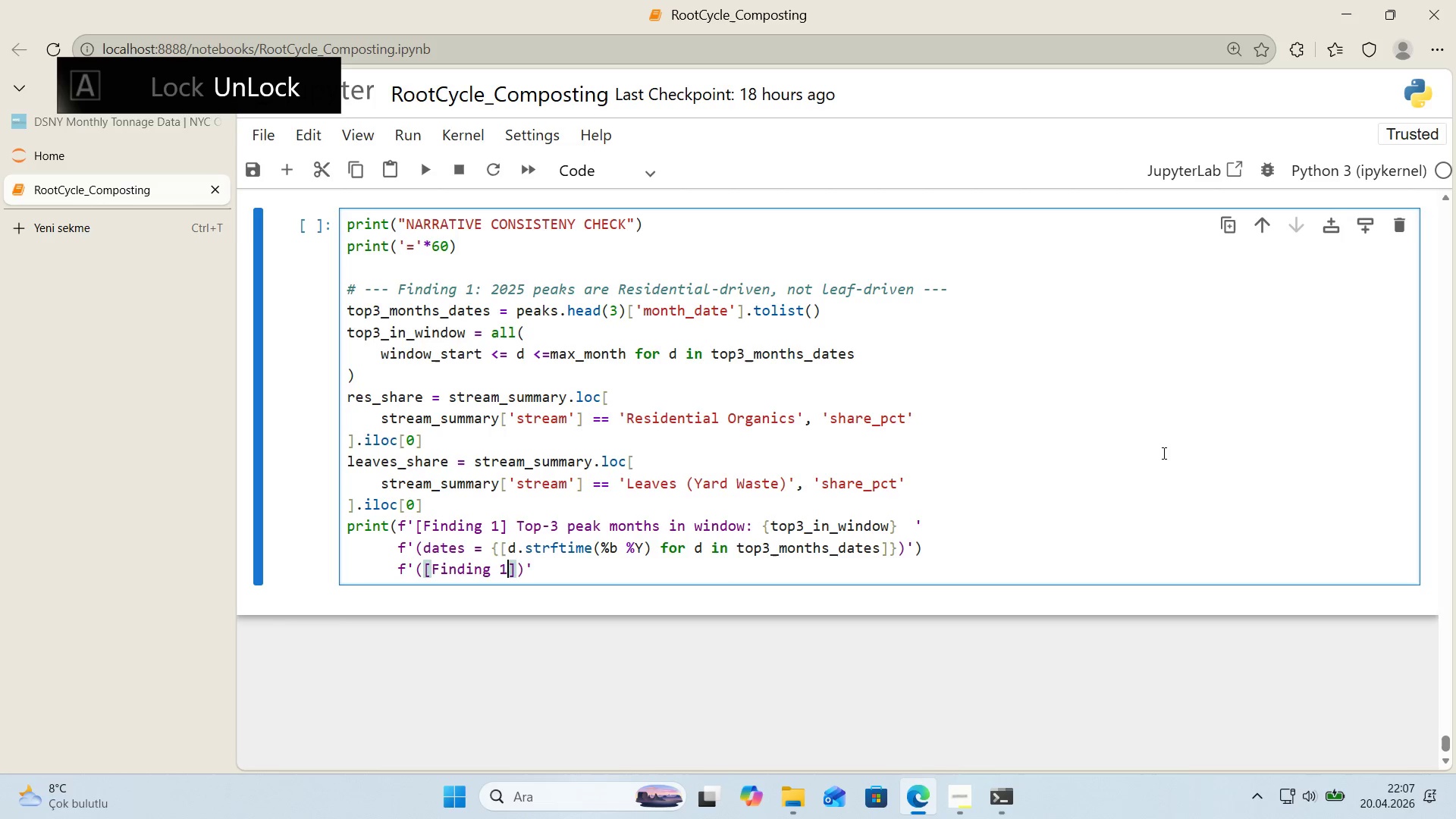 
key(ArrowRight)
 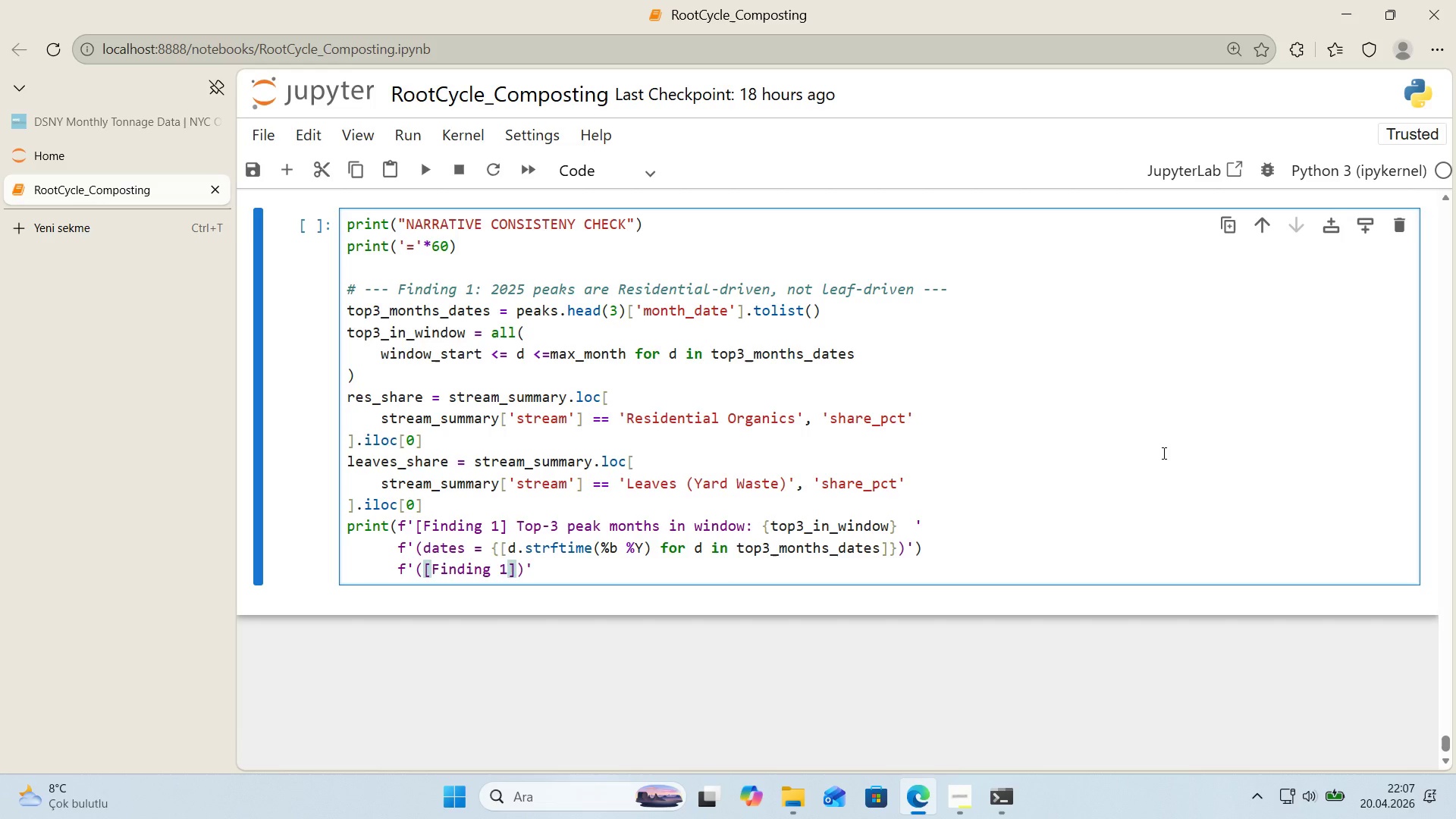 
type( Res'dent'al share> )
key(Backspace)
type( )
 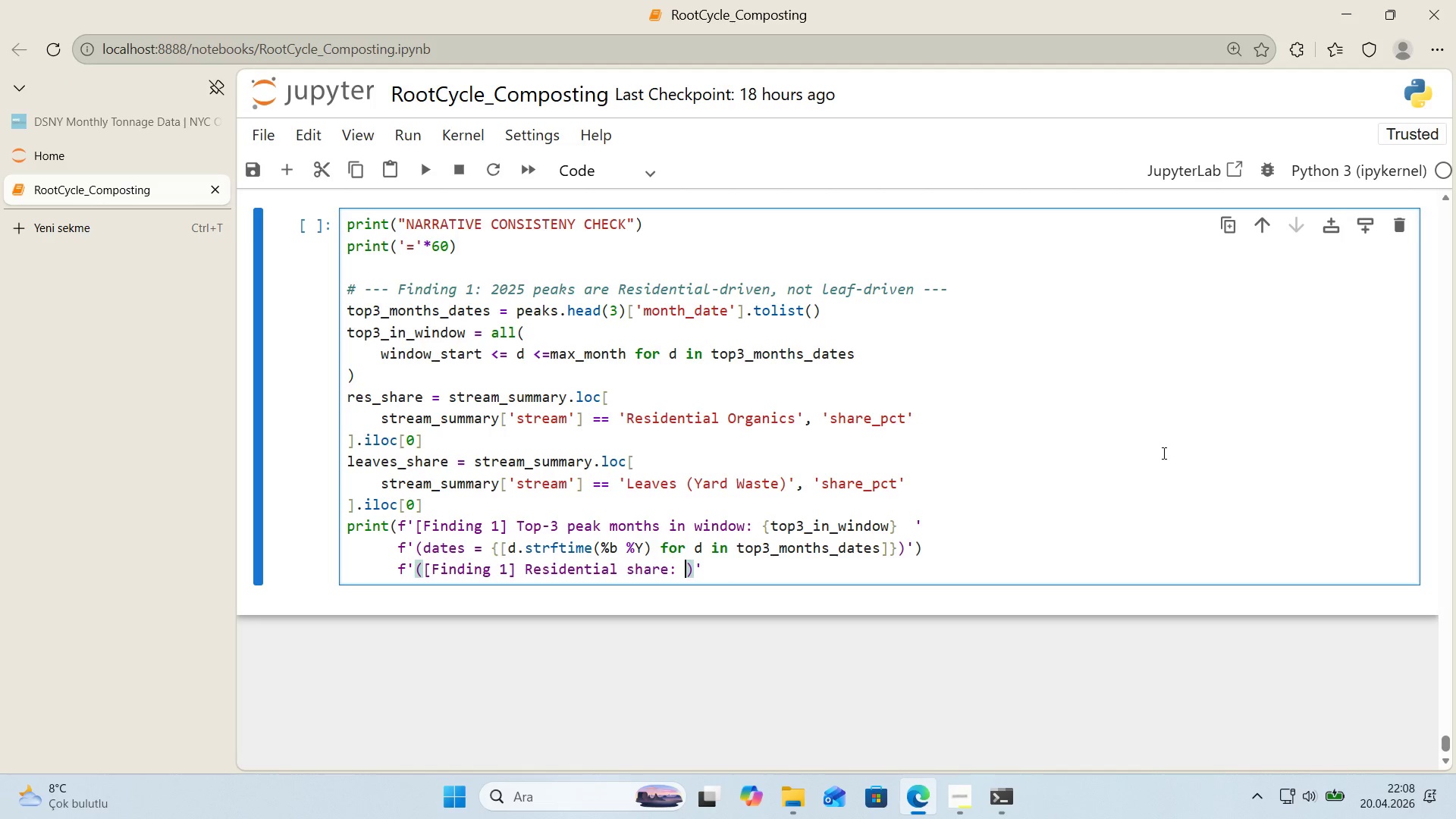 
key(Alt+Control+7)
 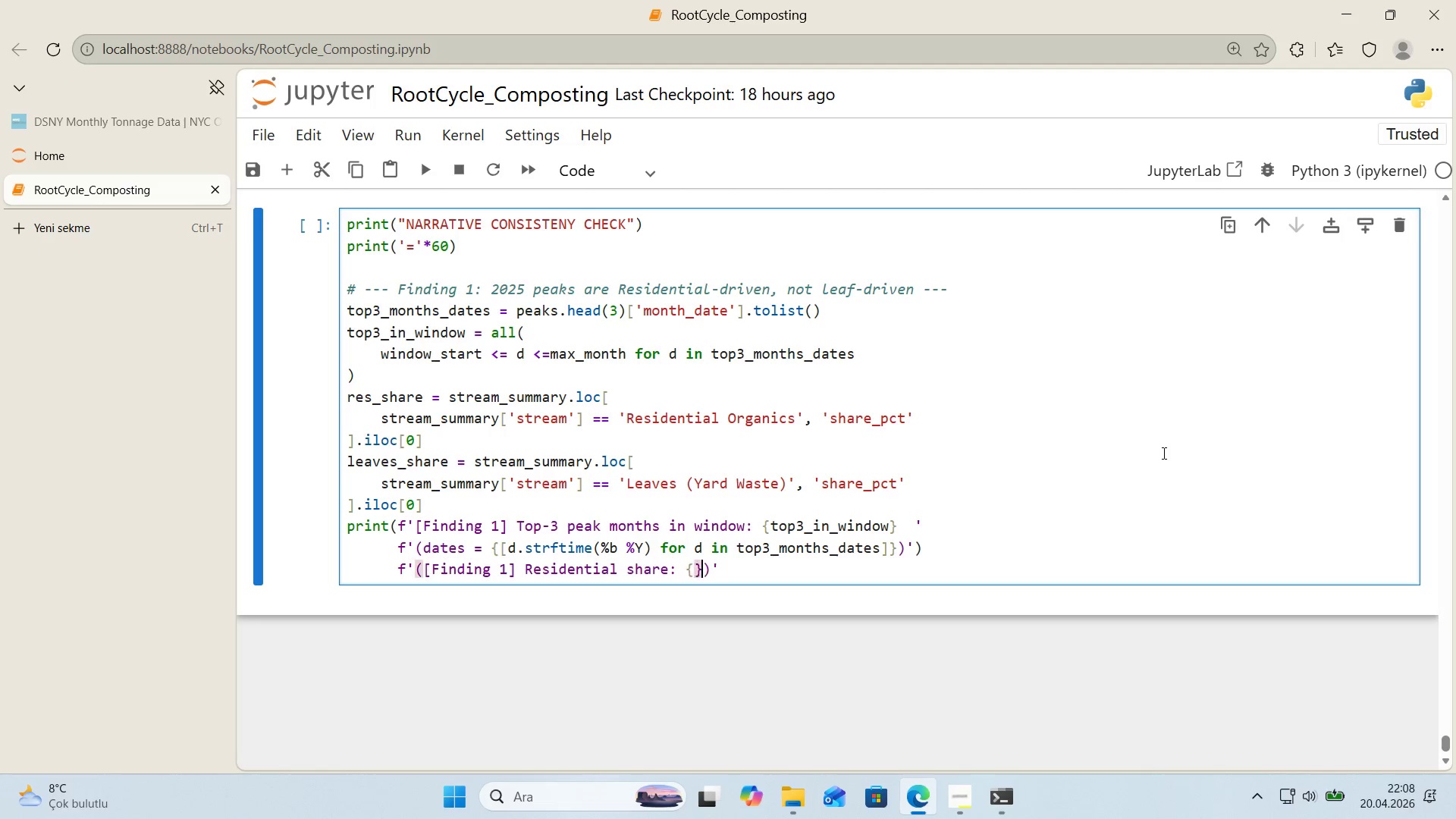 
key(Alt+Control+0)
 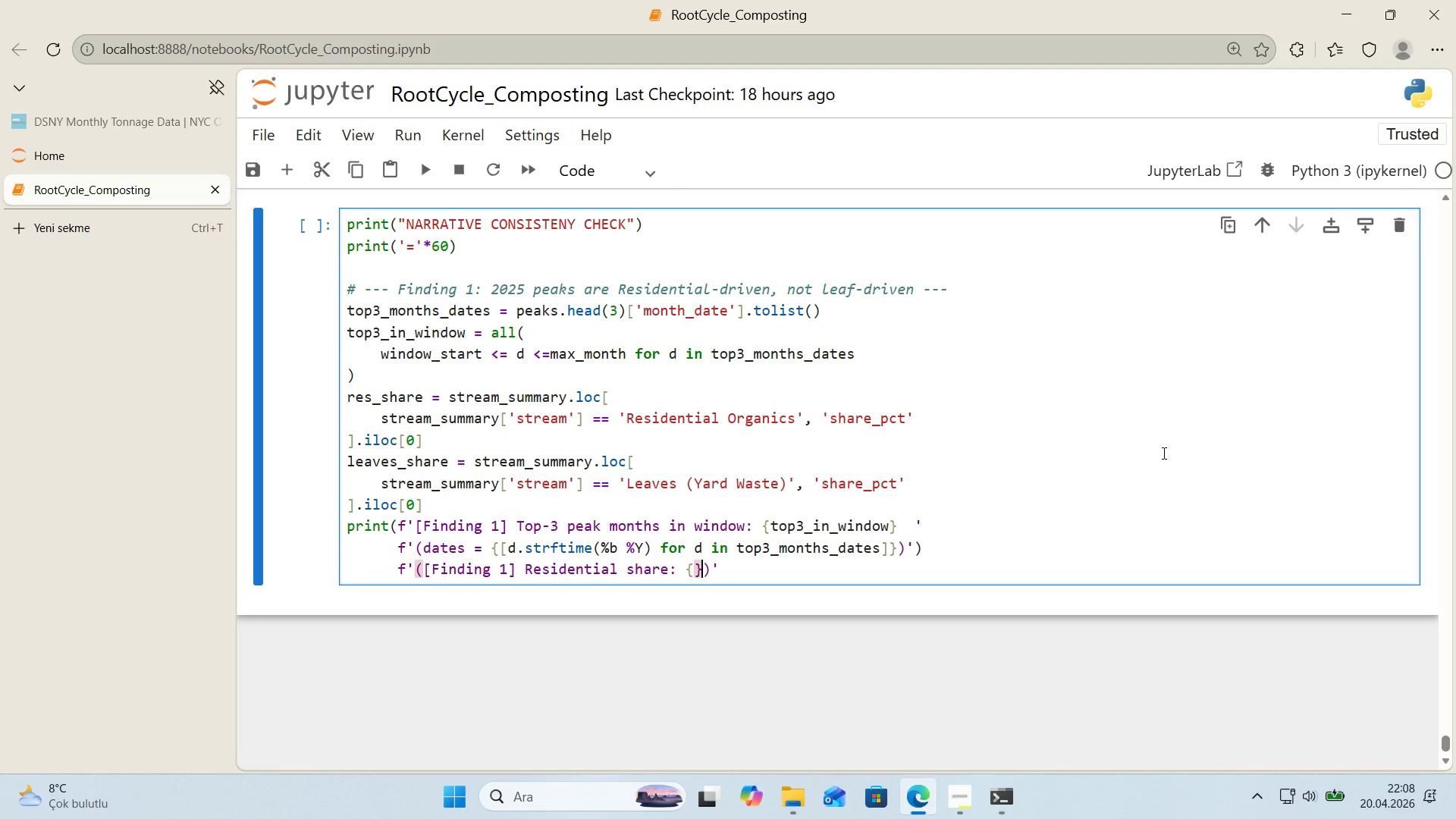 
key(ArrowLeft)
 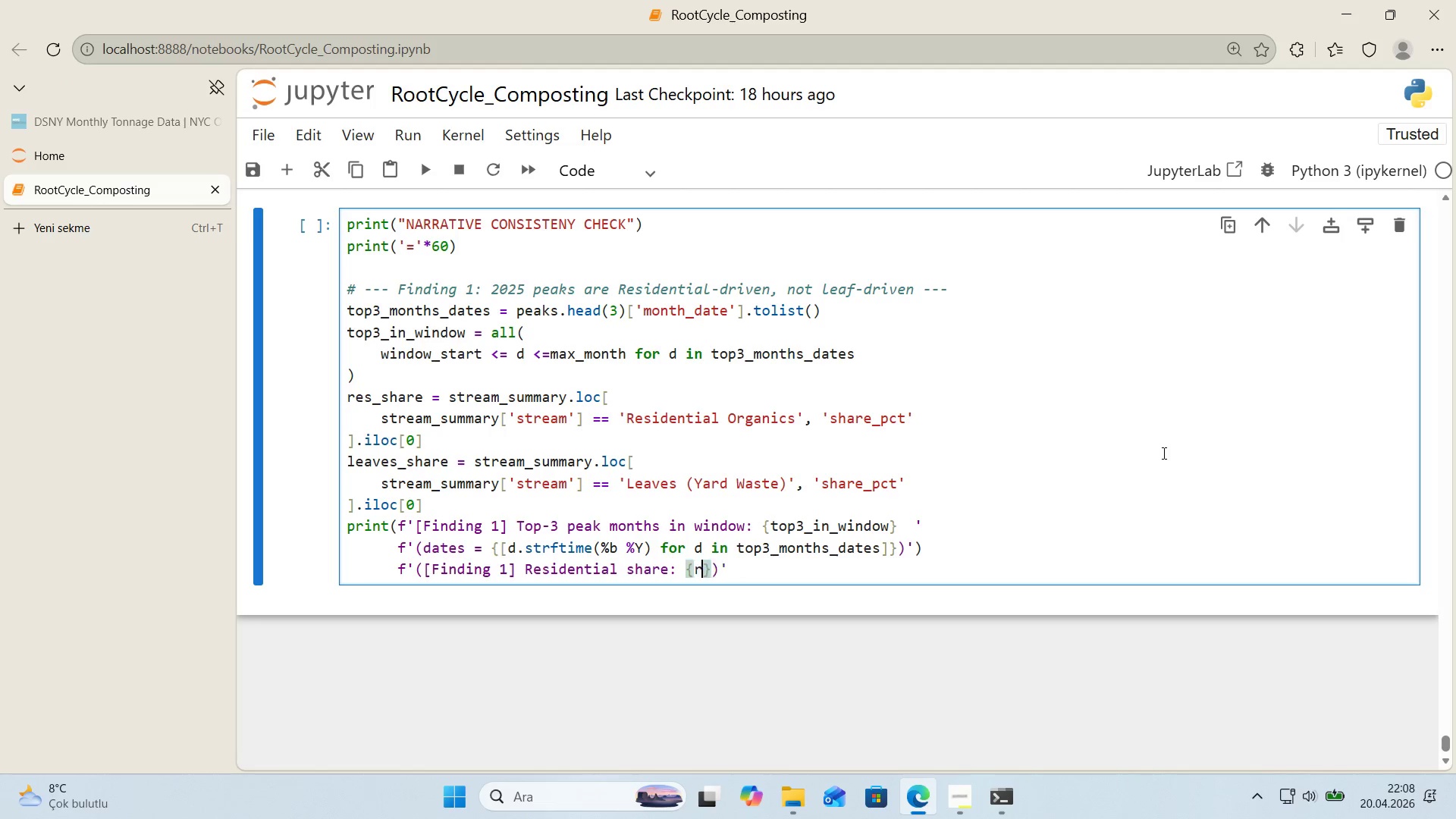 
type(res_share>.1f)
 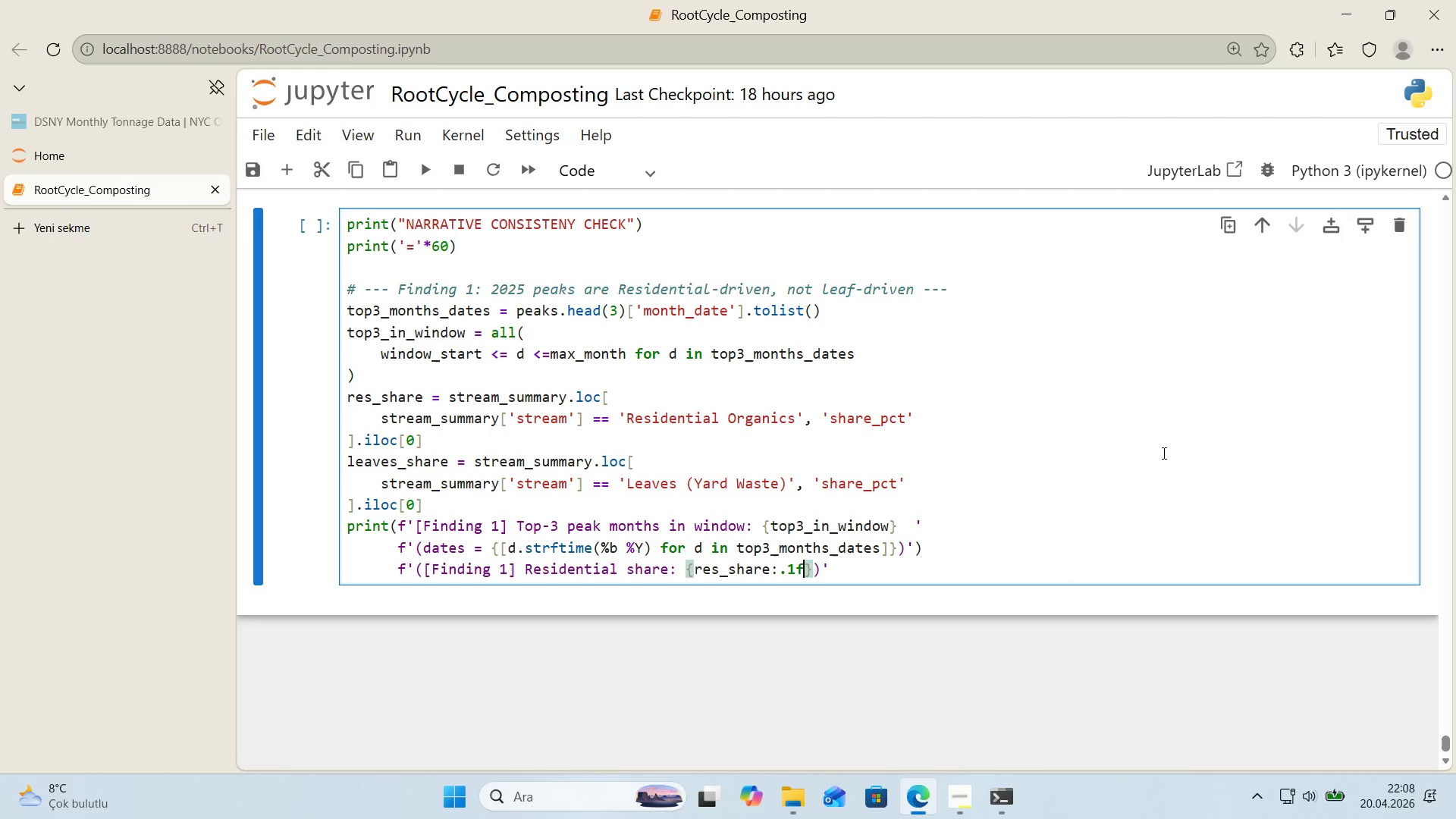 
key(ArrowRight)
 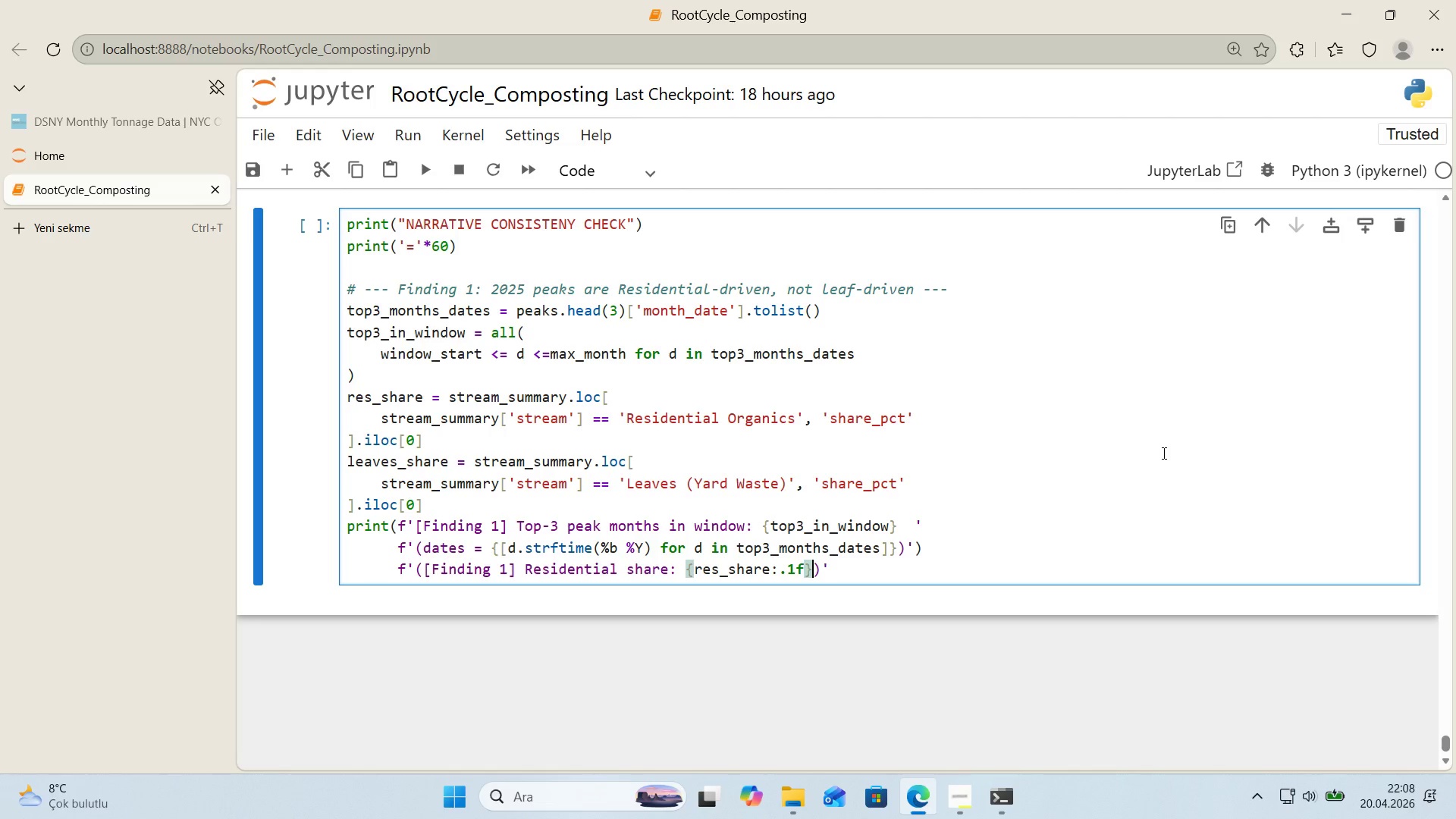 
key(Shift+5)
 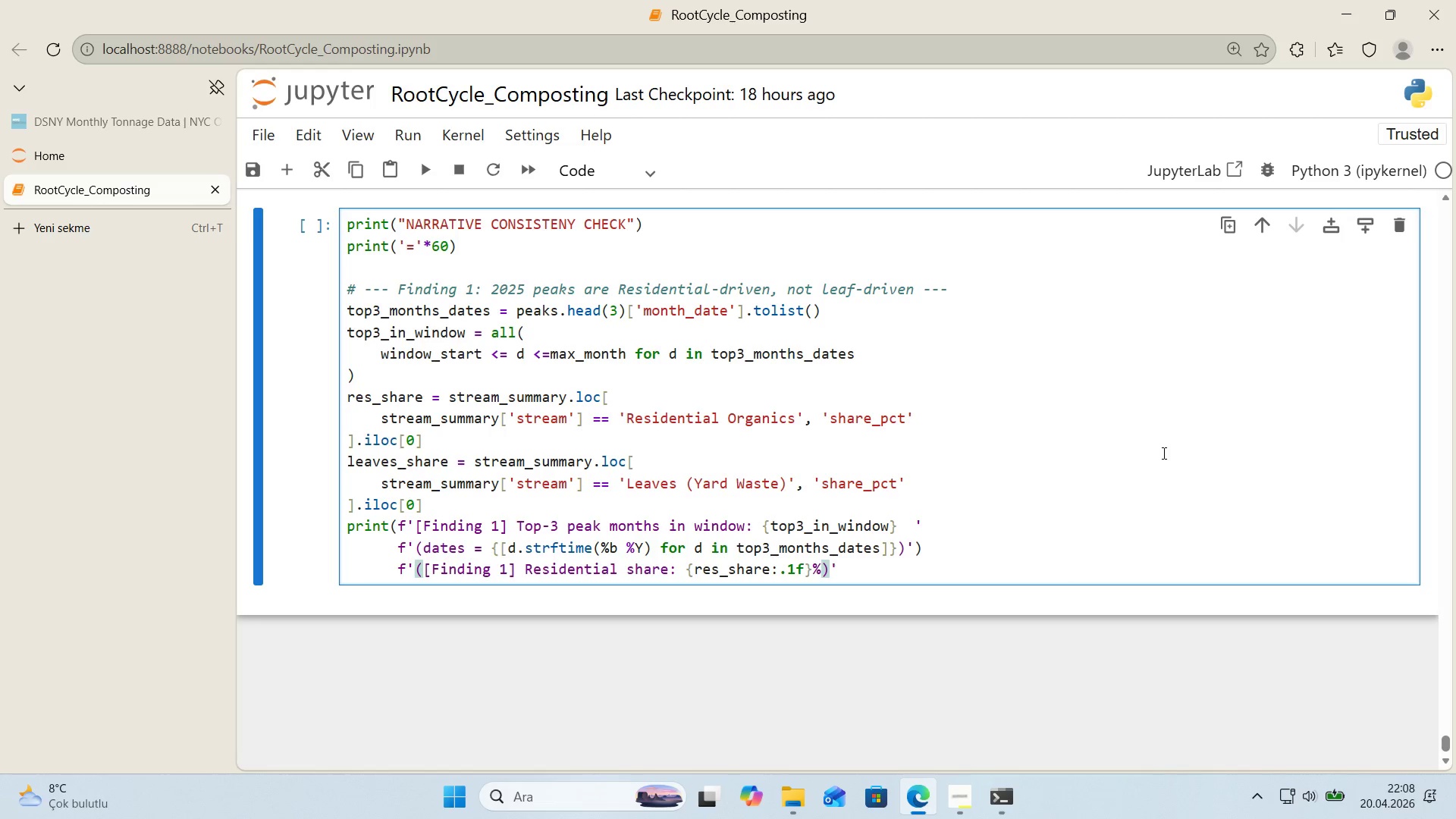 
key(ArrowRight)
 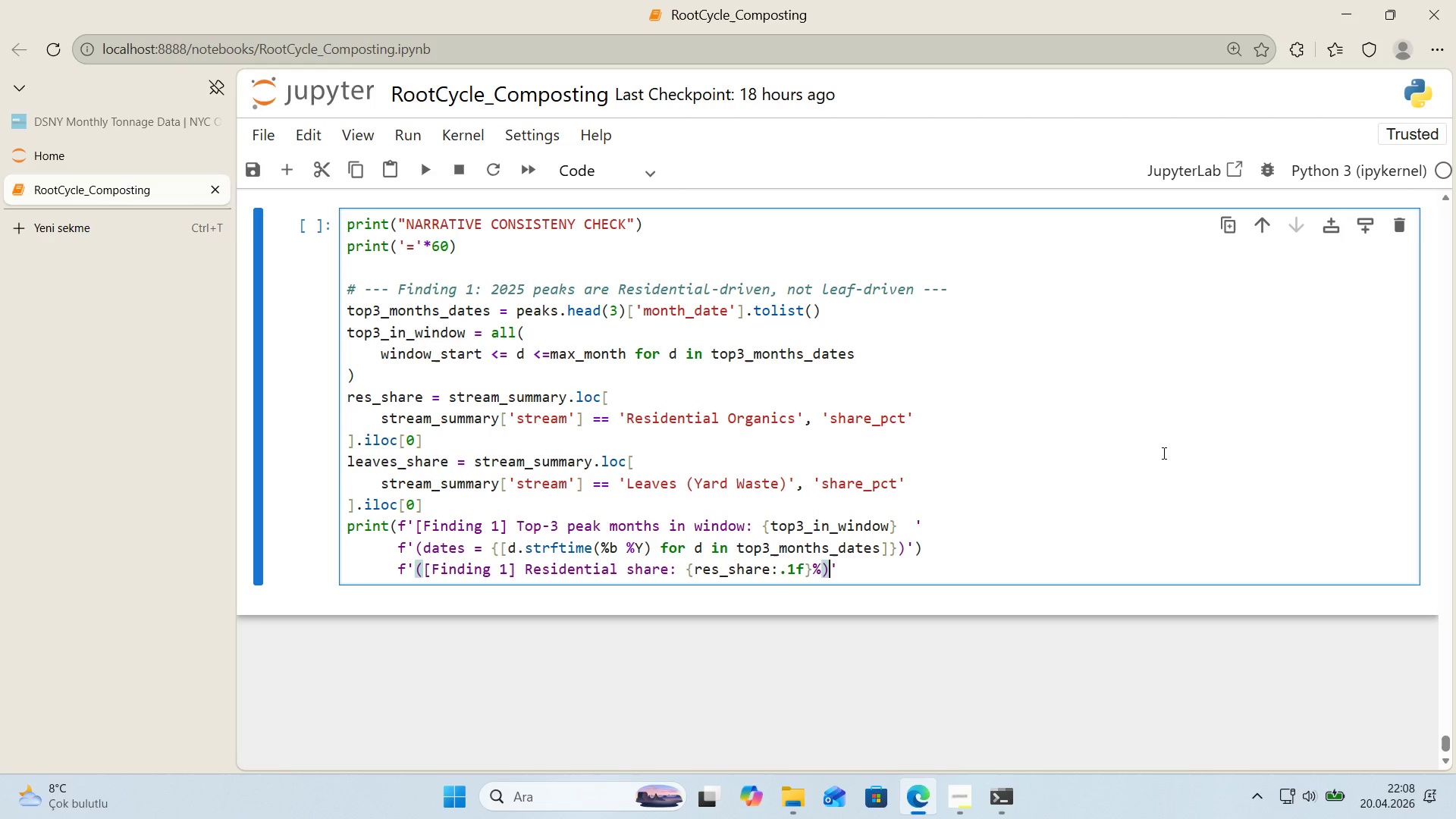 
key(Backspace)
 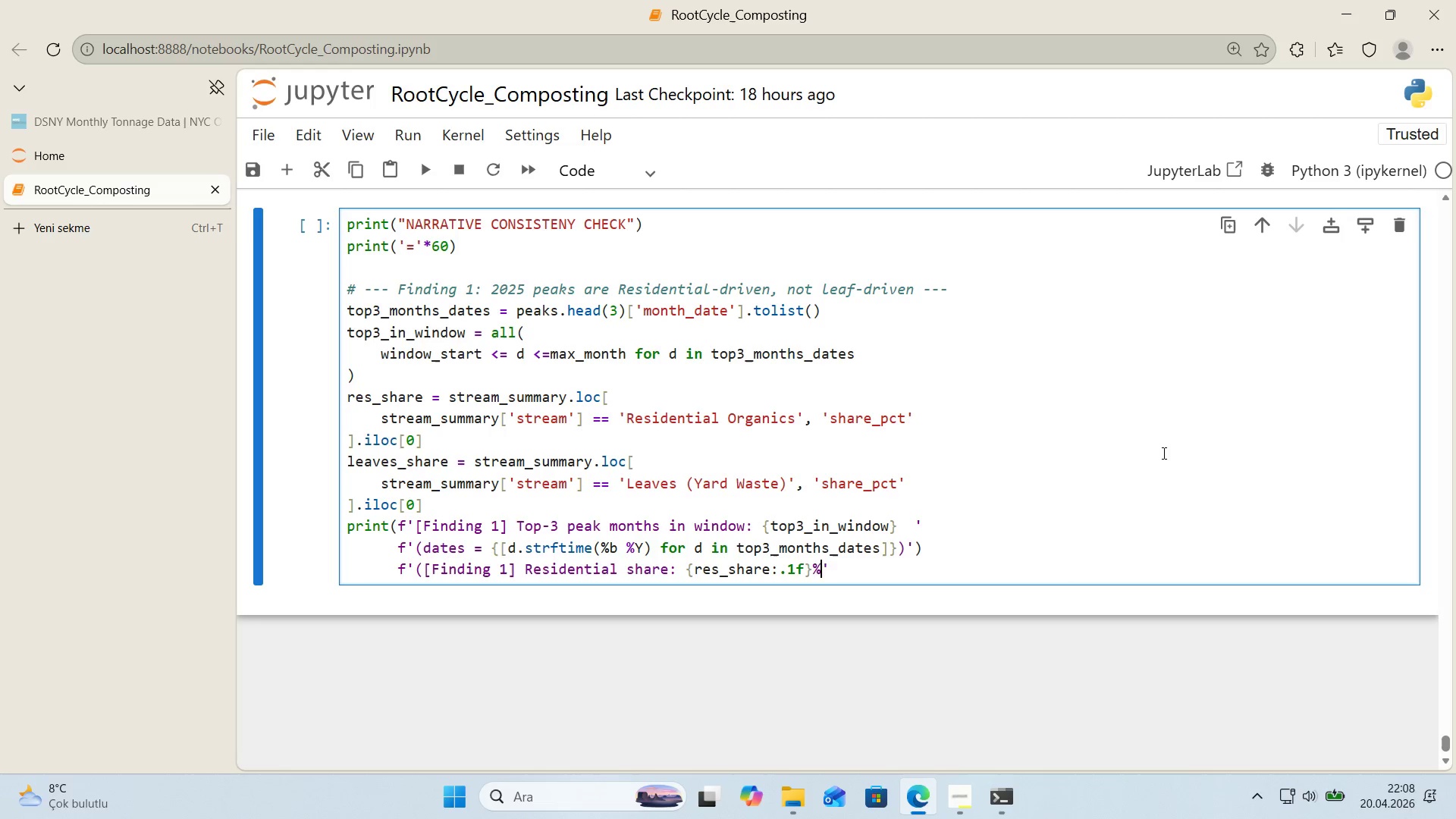 
key(ArrowRight)
 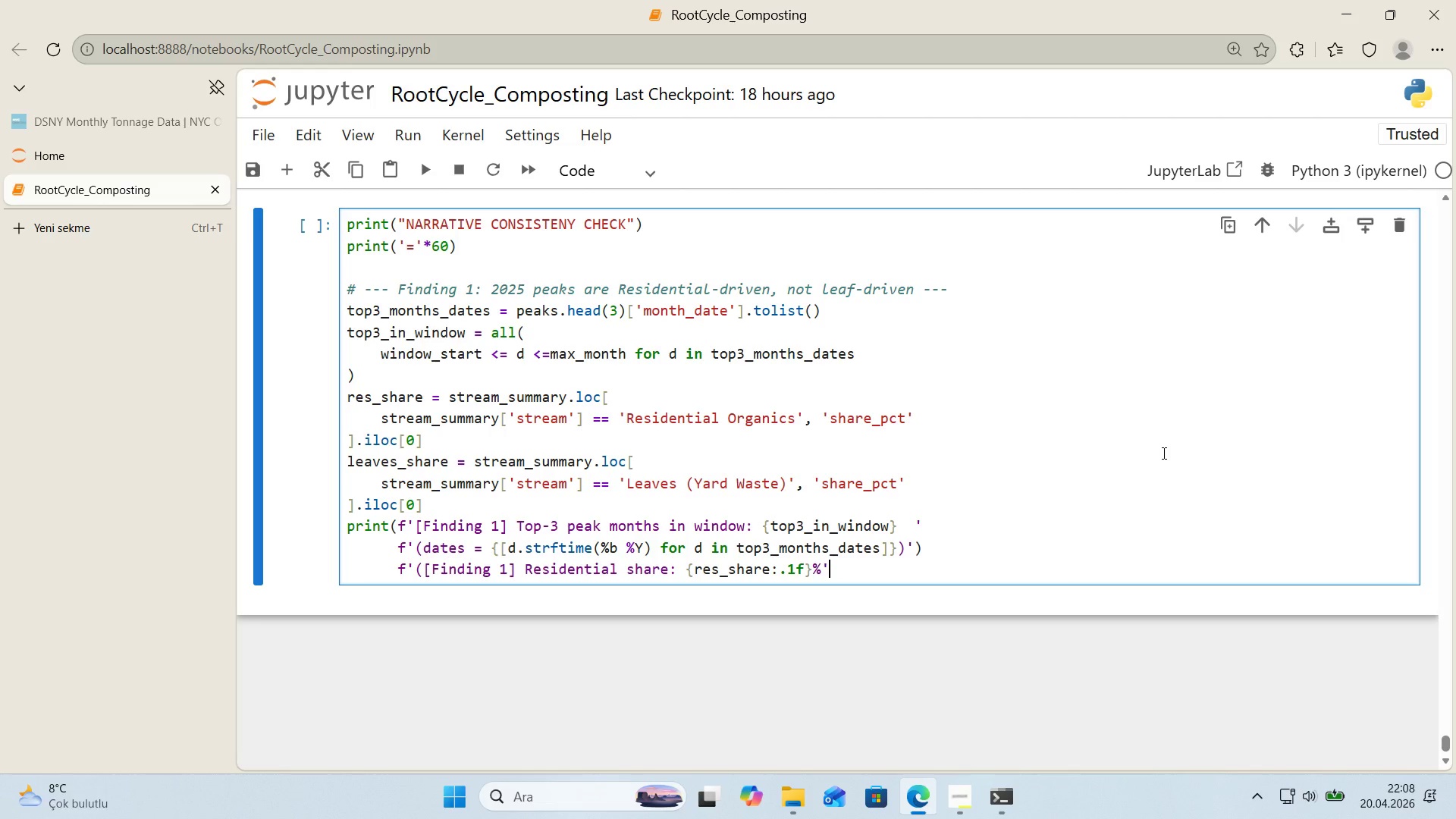 
key(ArrowLeft)
 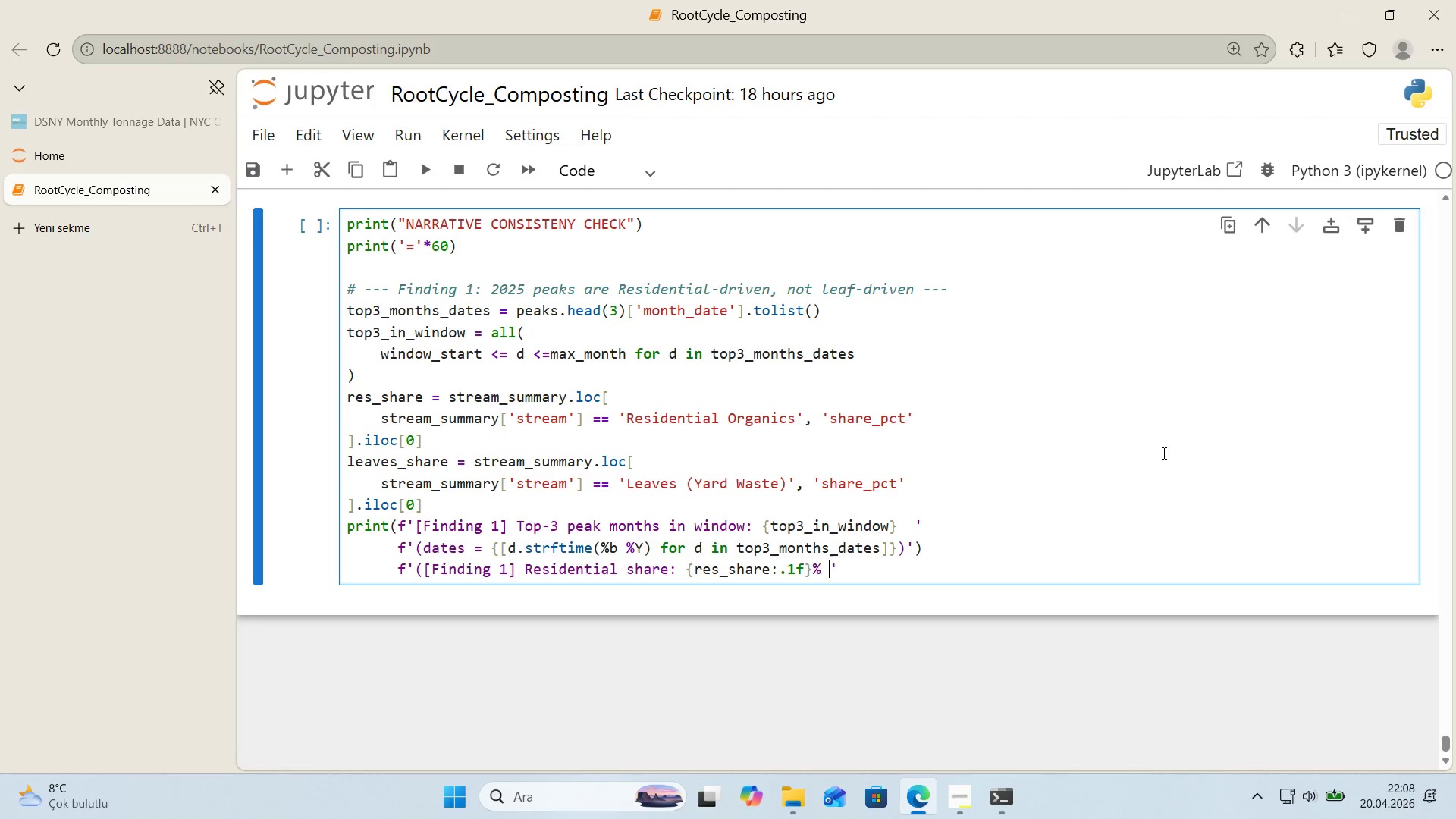 
key(Space)
 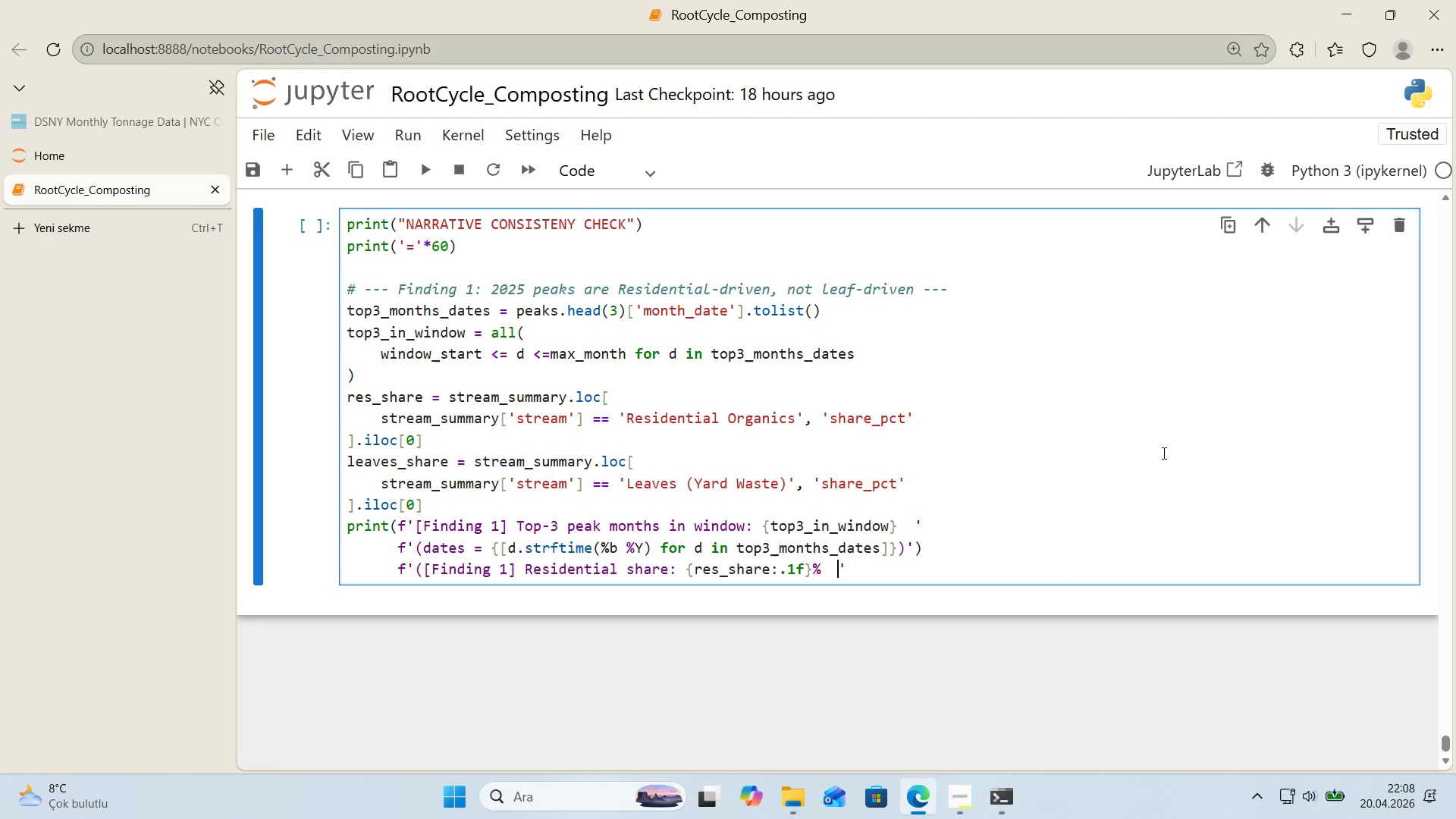 
key(Space)
 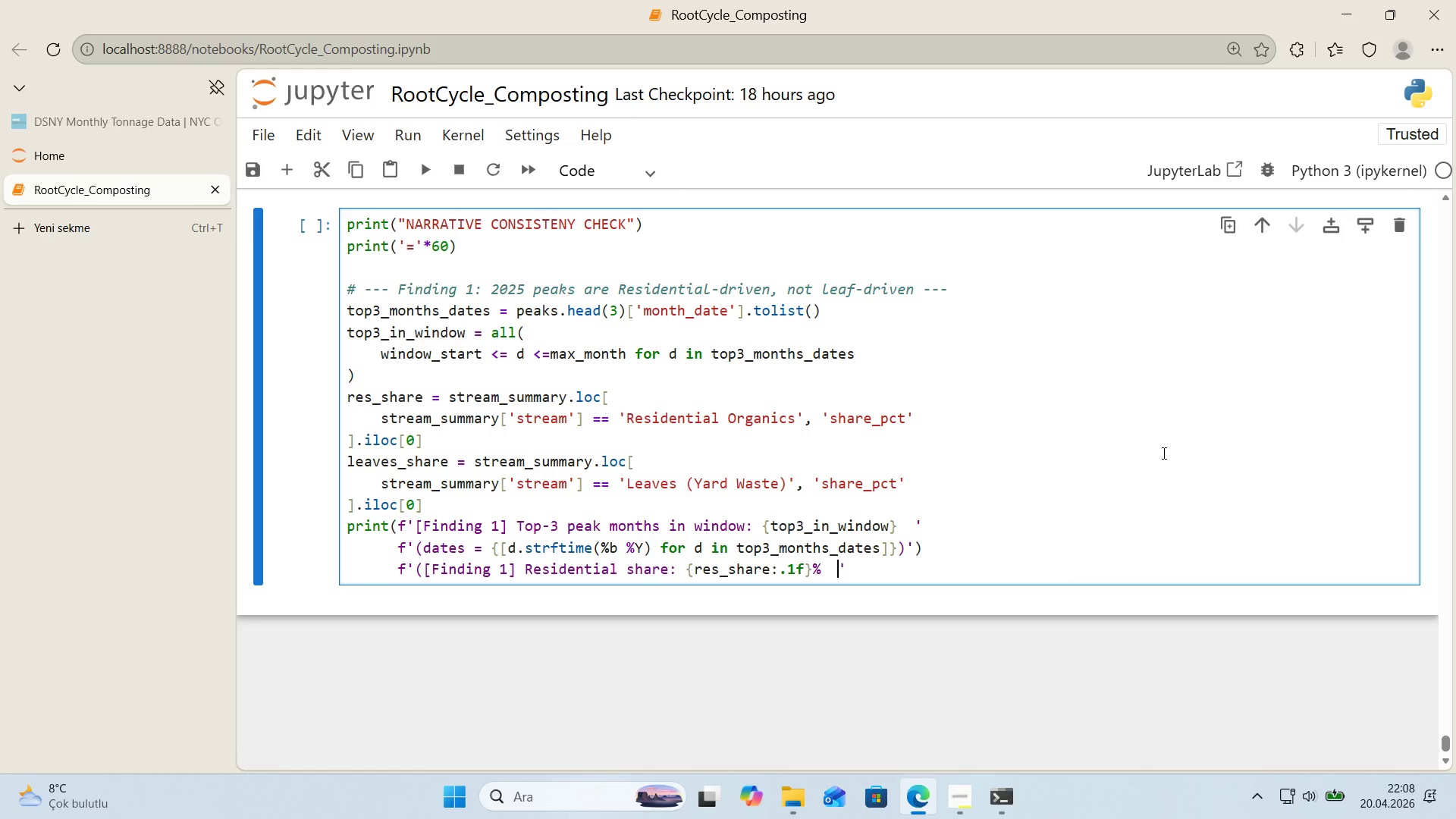 
key(ArrowRight)
 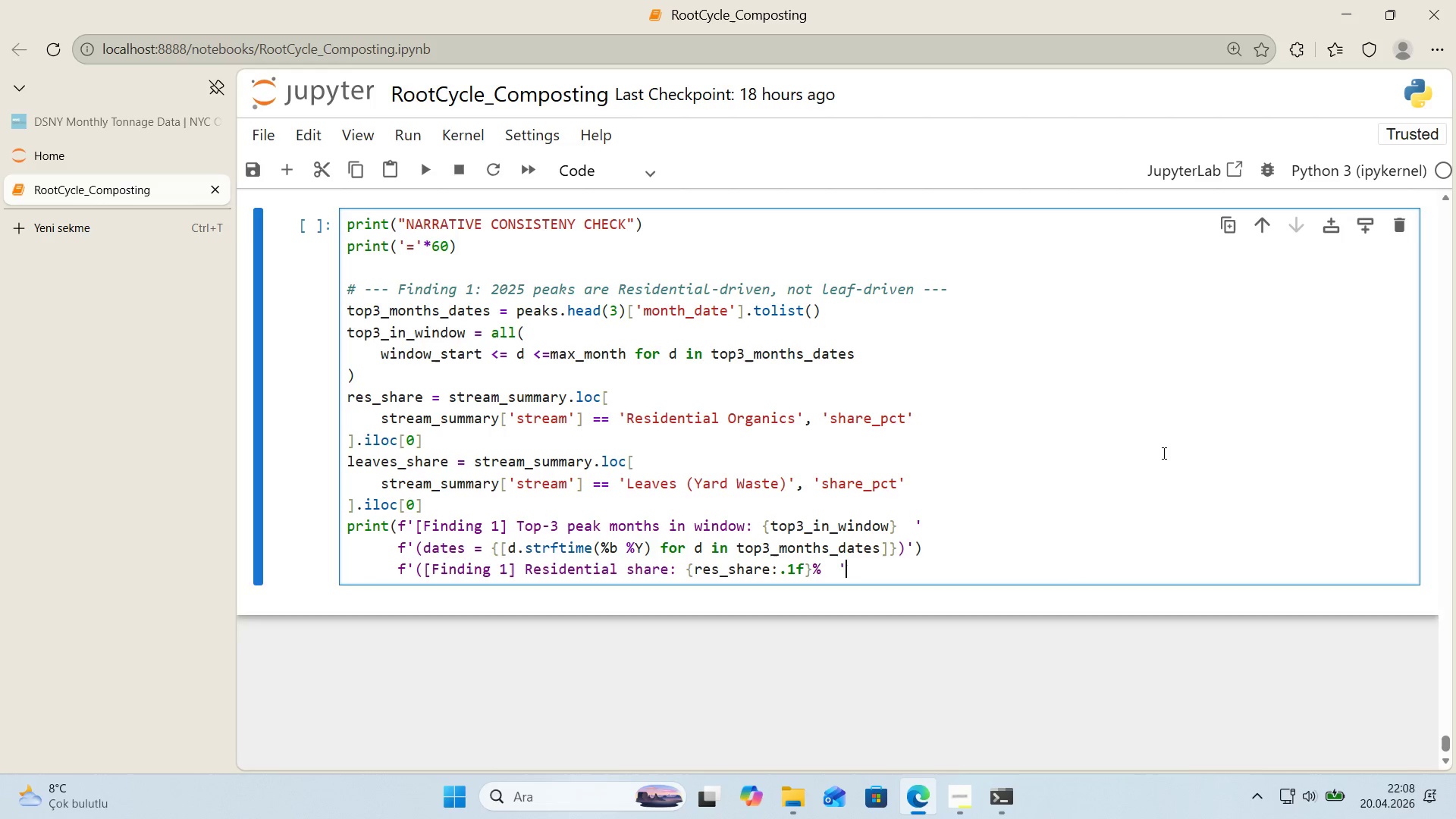 
key(Enter)
 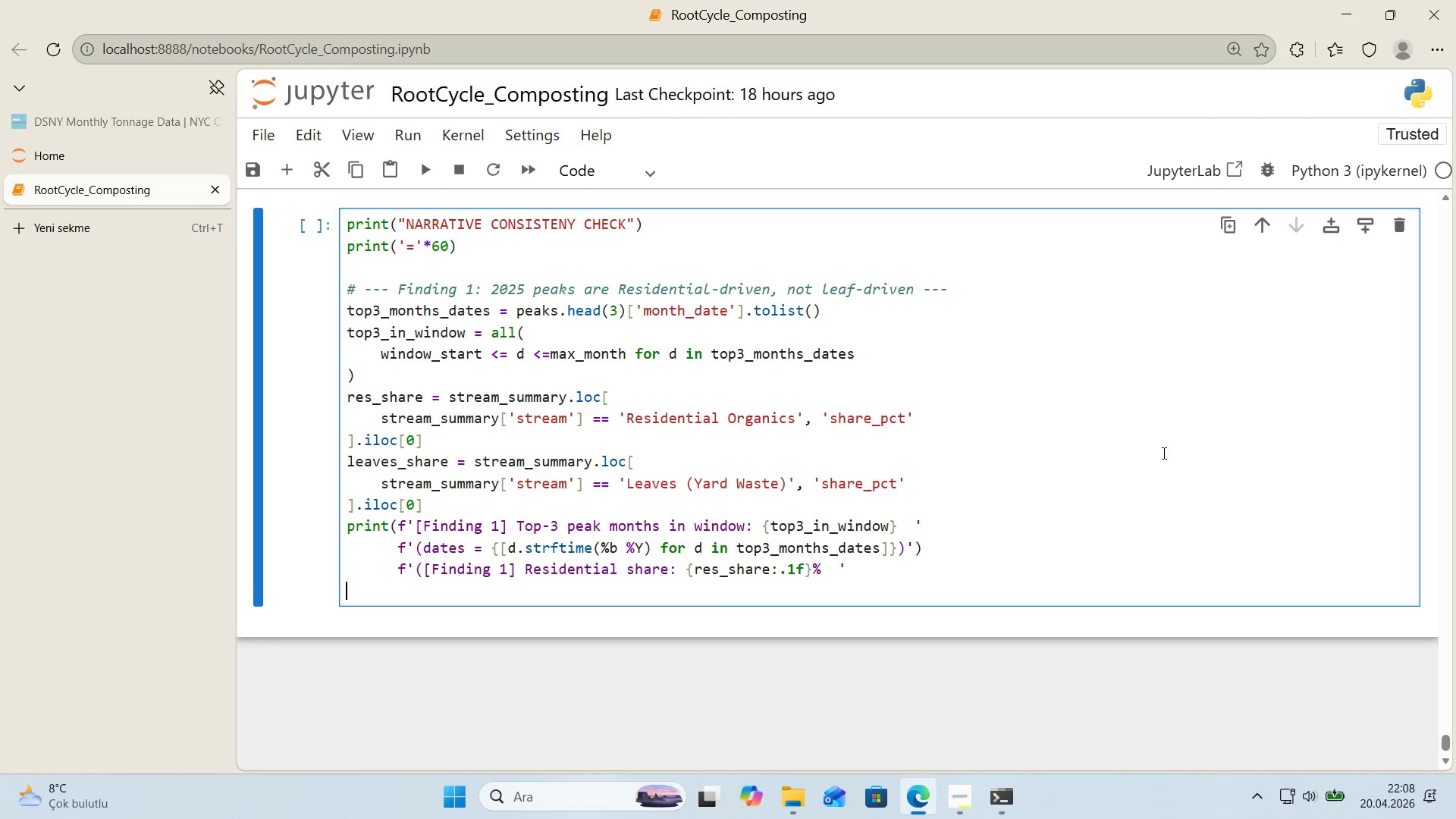 
type(f@@)
 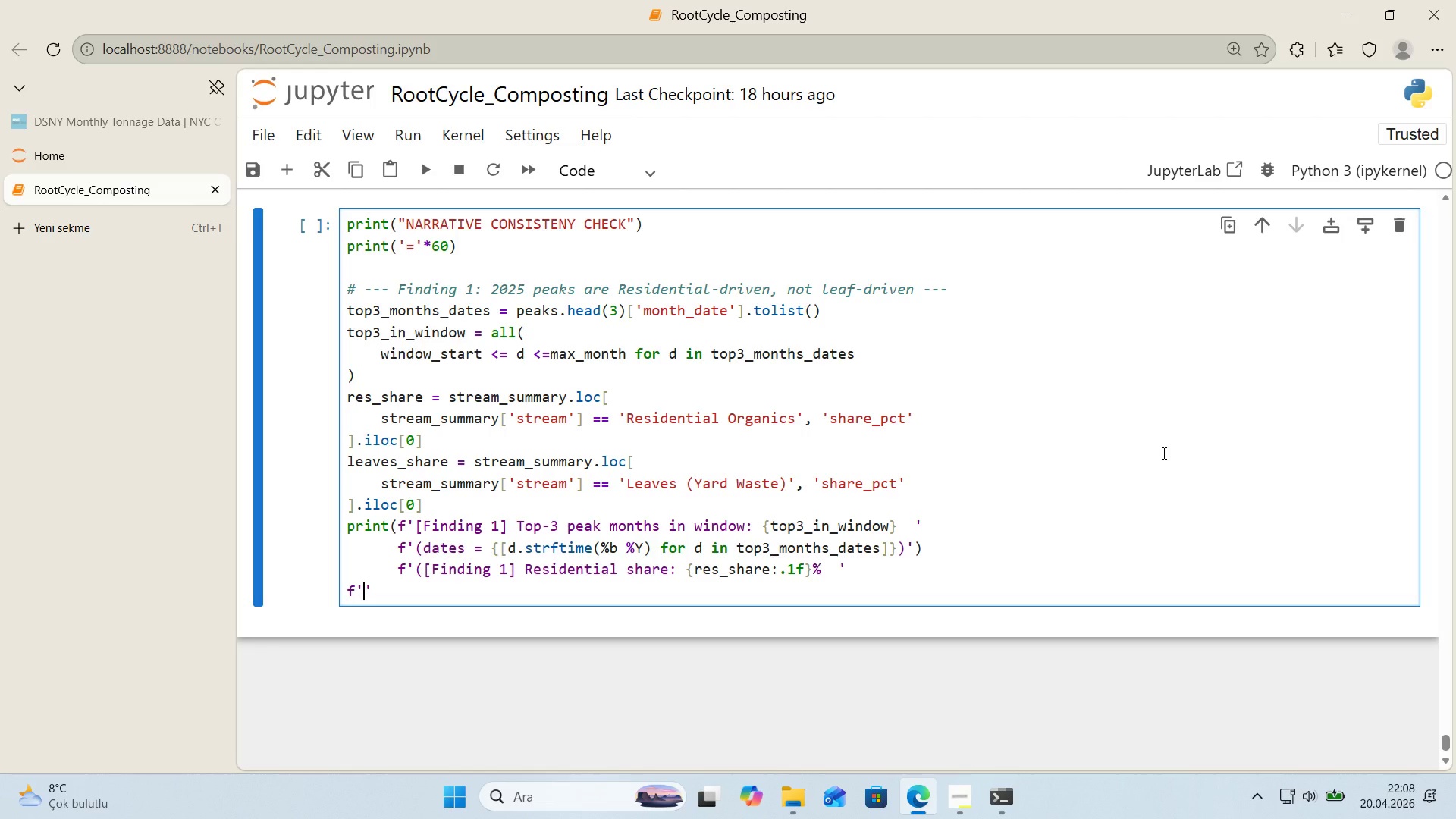 
 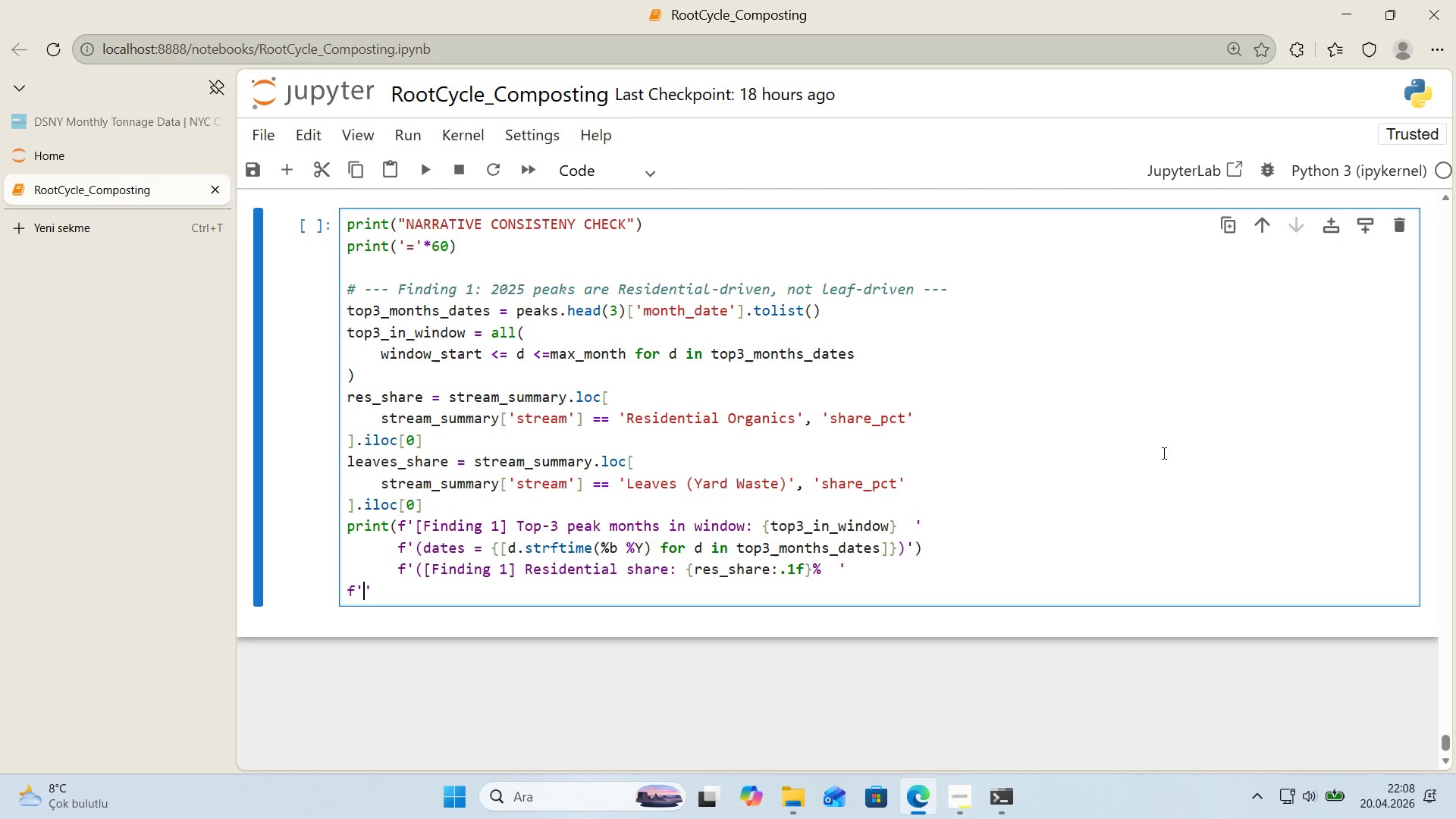 
key(ArrowLeft)
 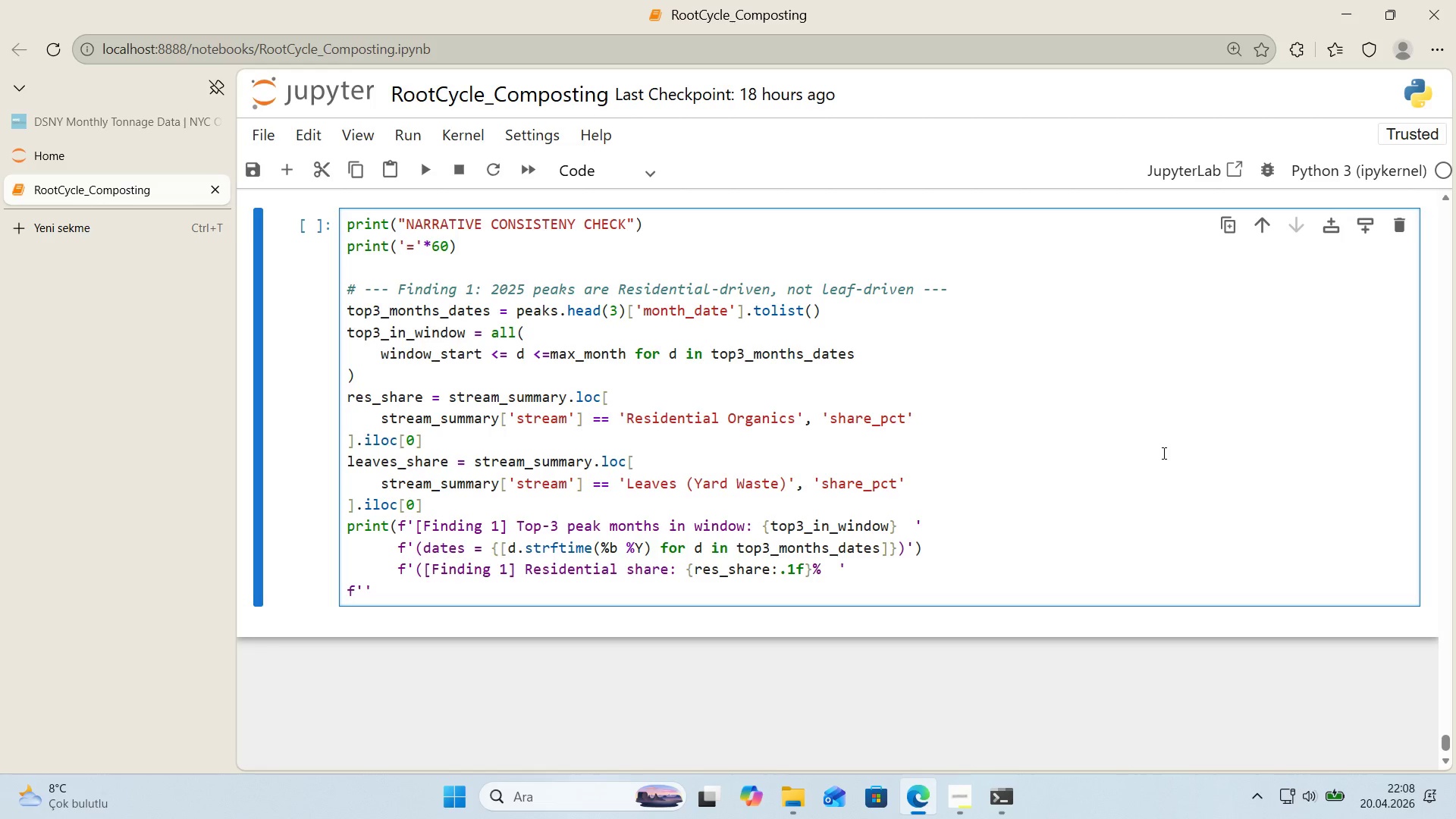 
key(ArrowRight)
 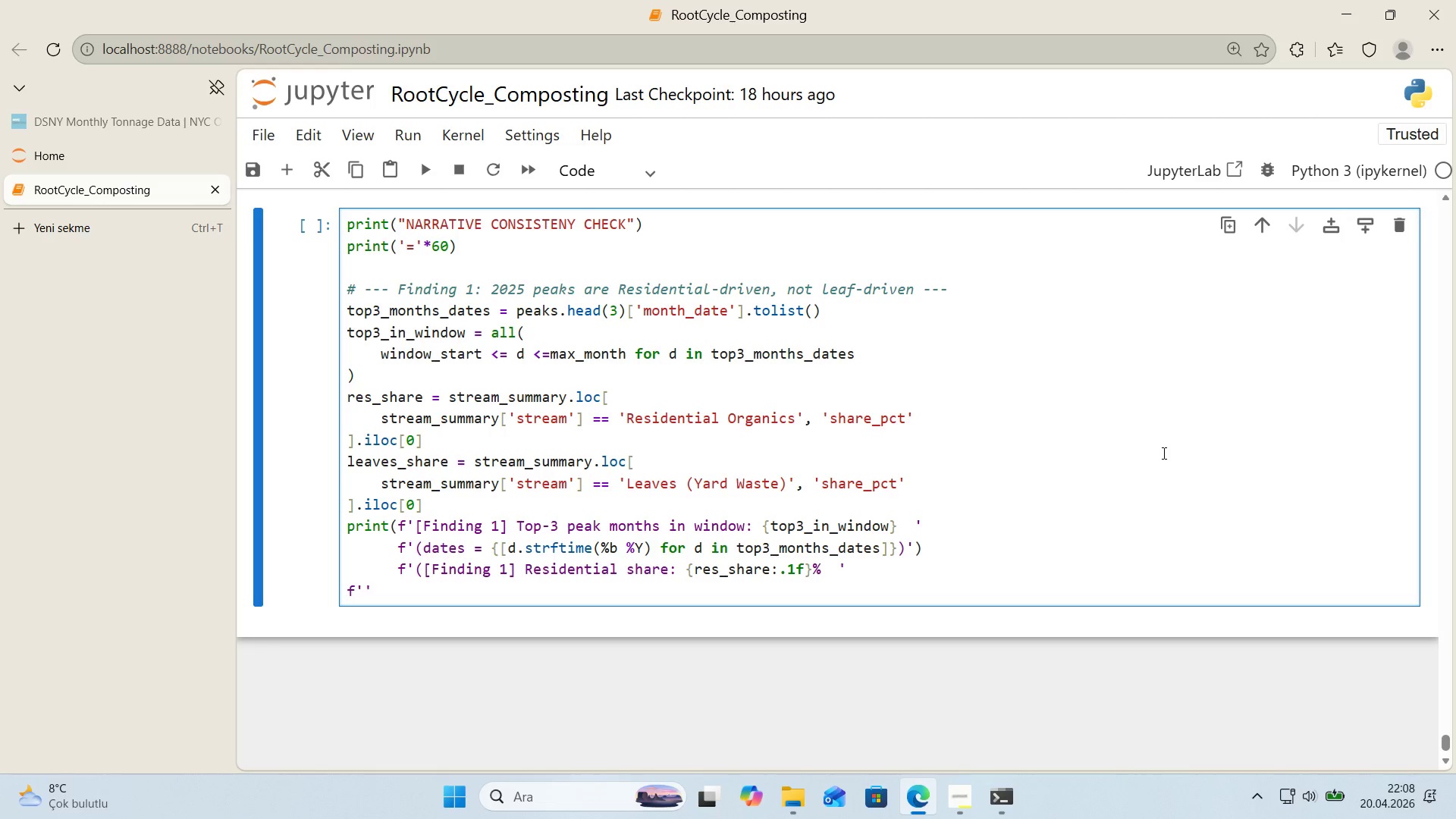 
key(Backspace)
 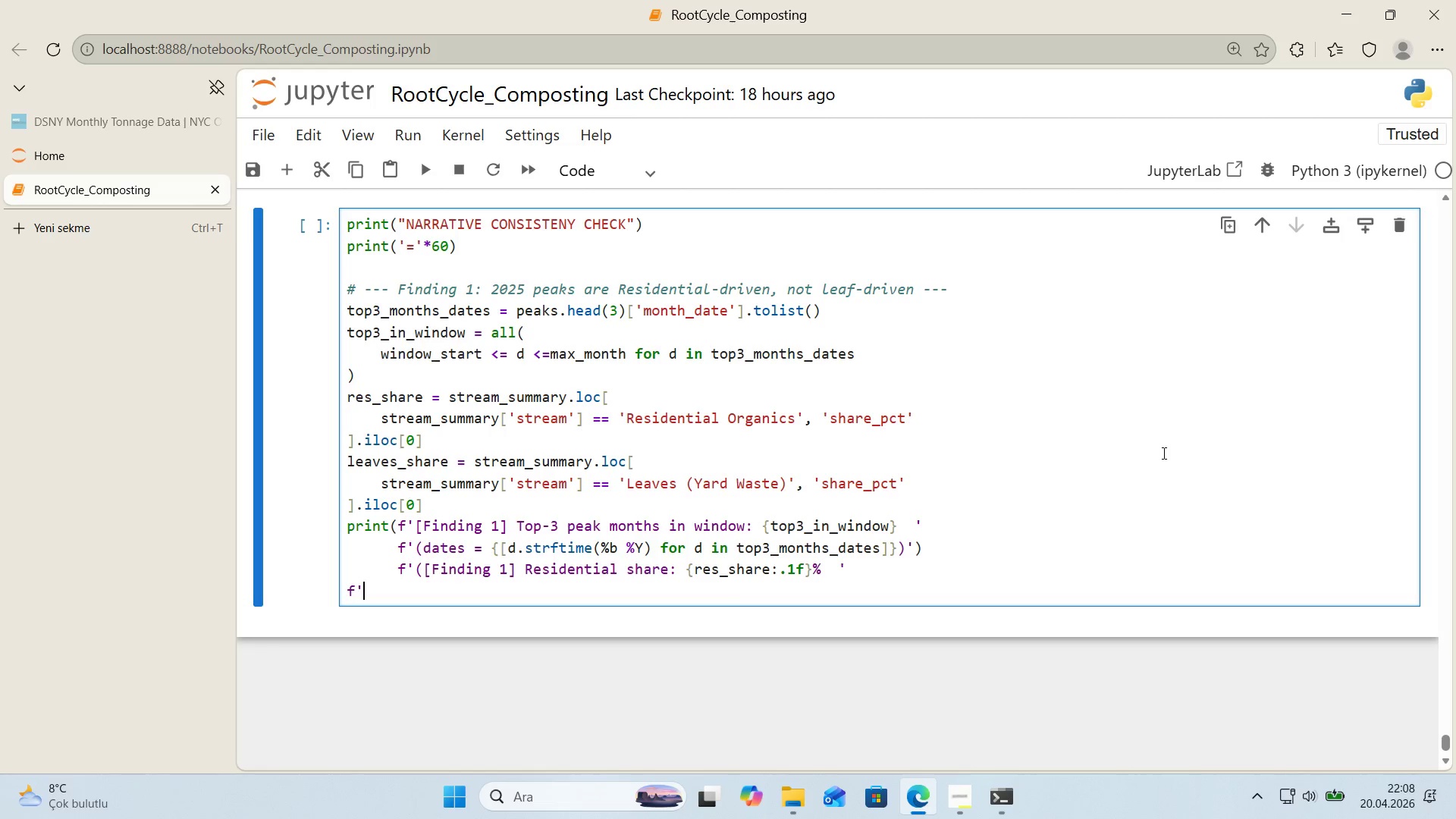 
key(Backspace)
 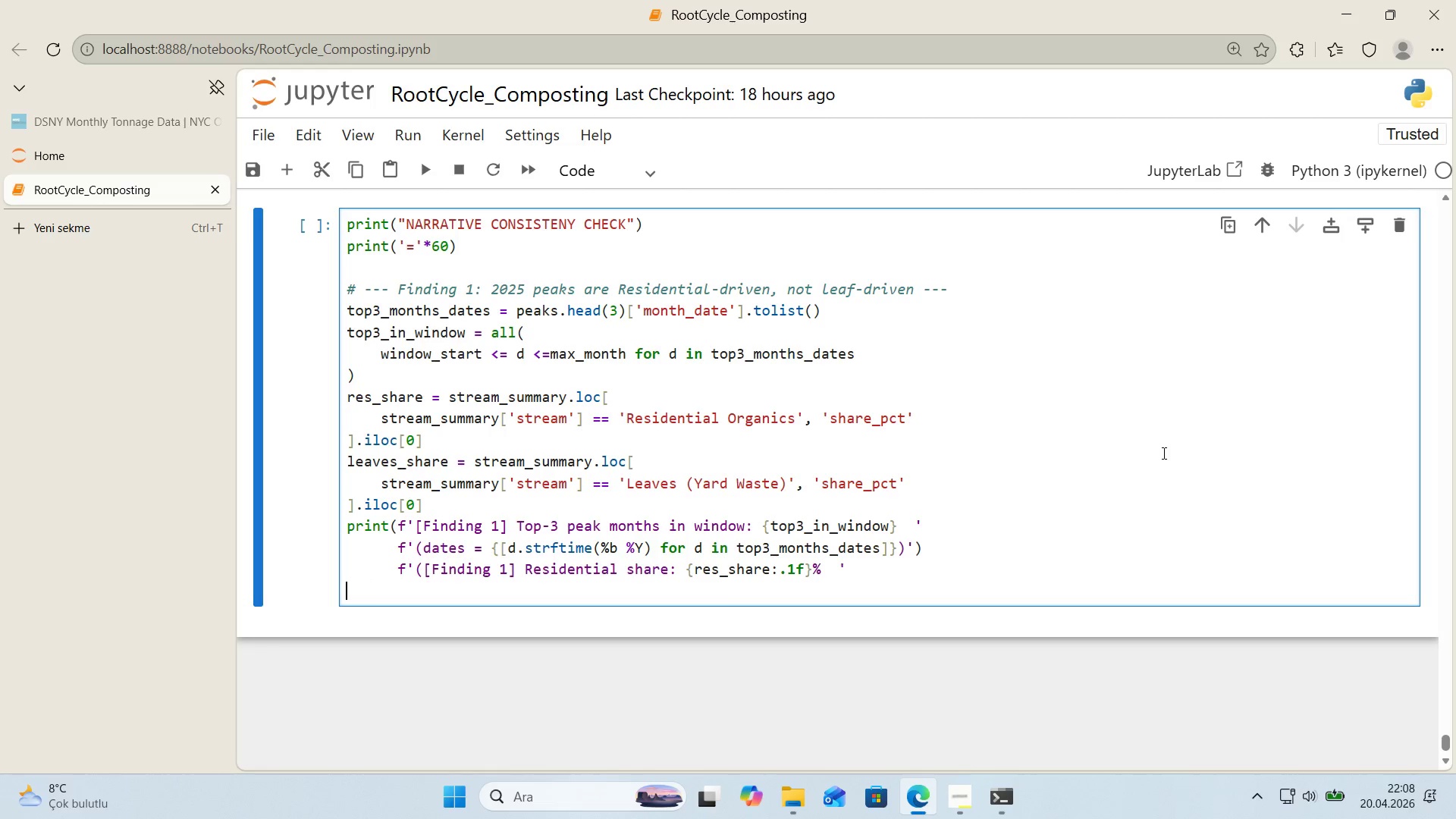 
key(Backspace)
 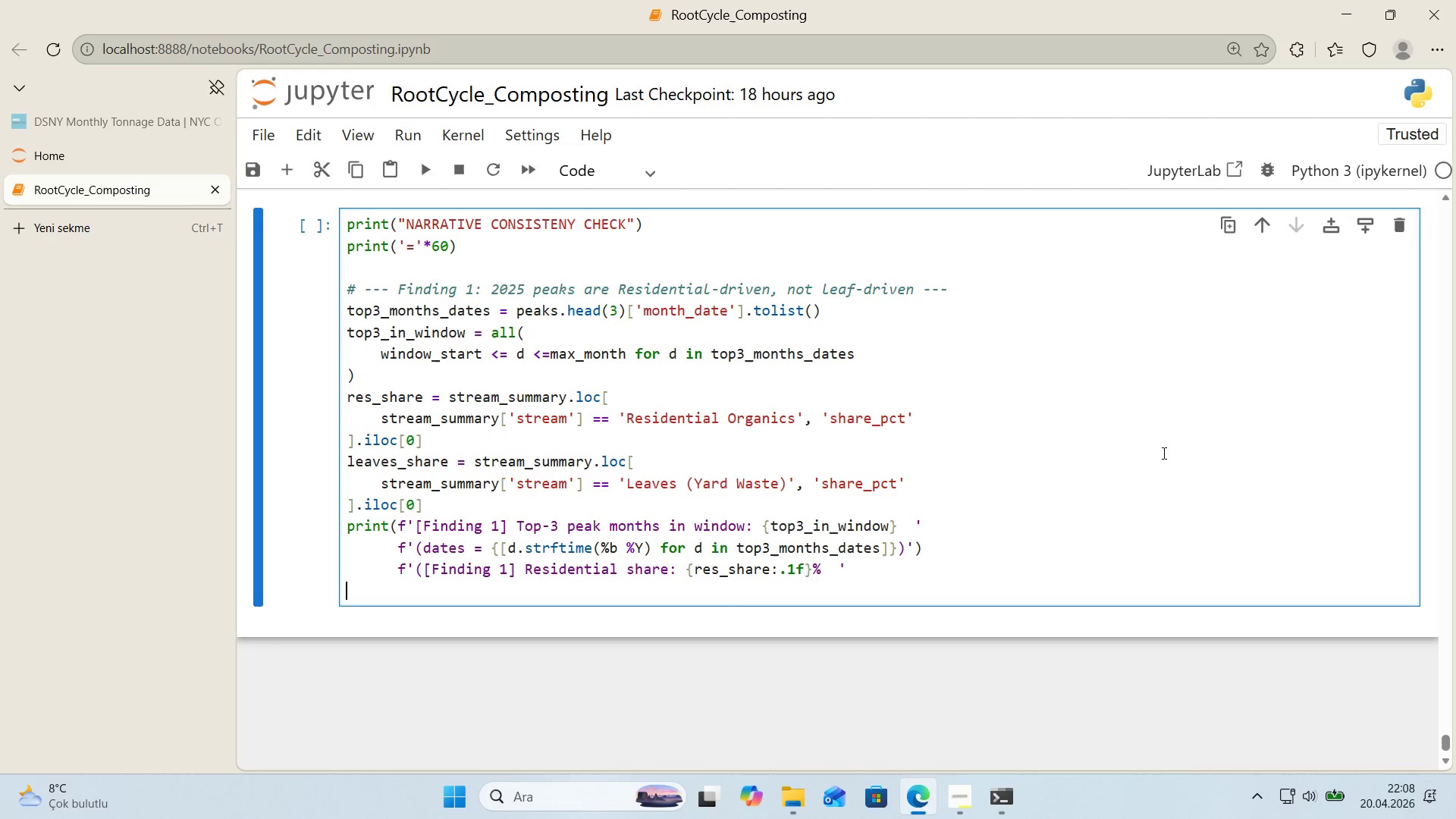 
key(ArrowUp)
 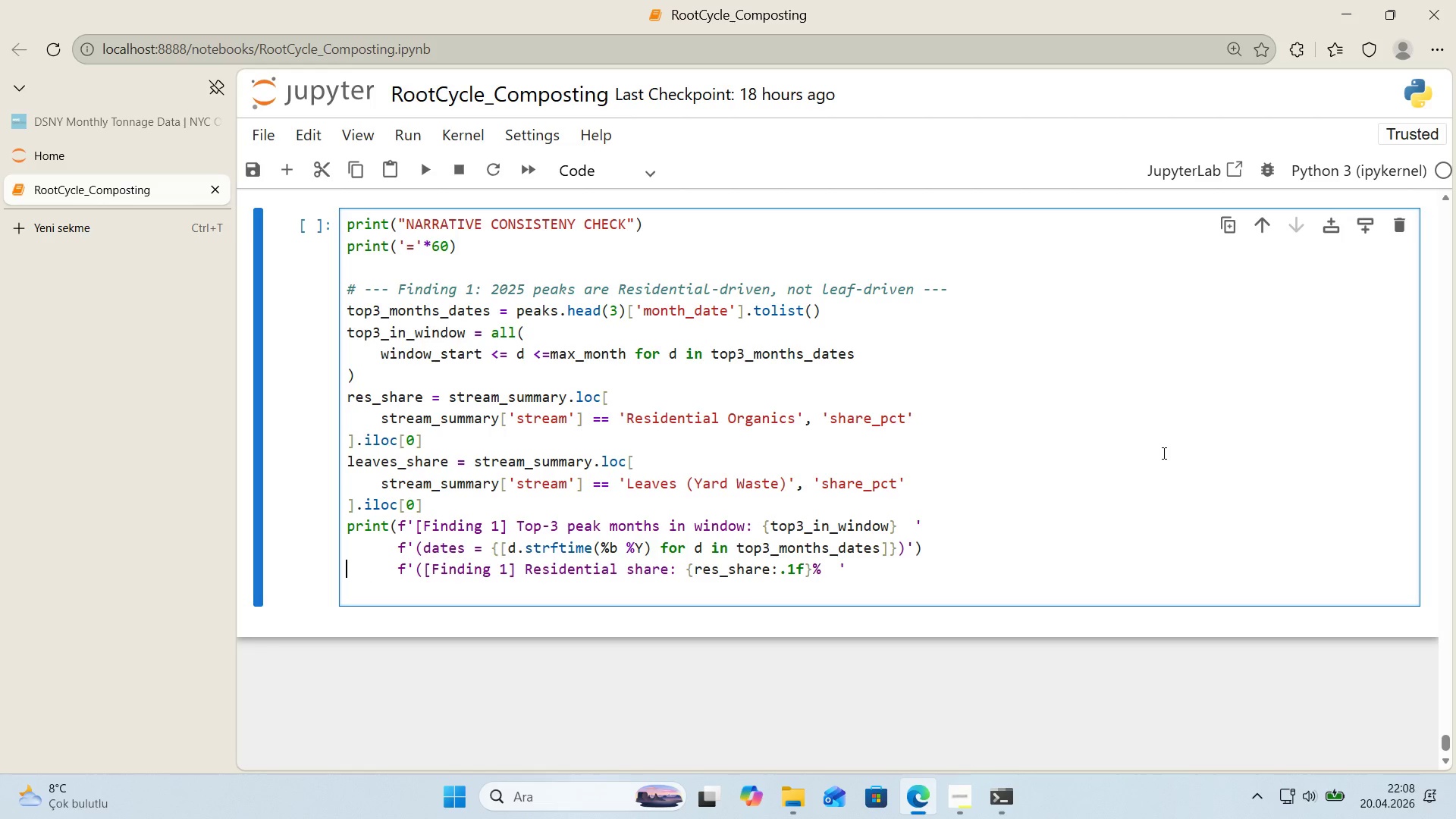 
type(pr'nt*()
 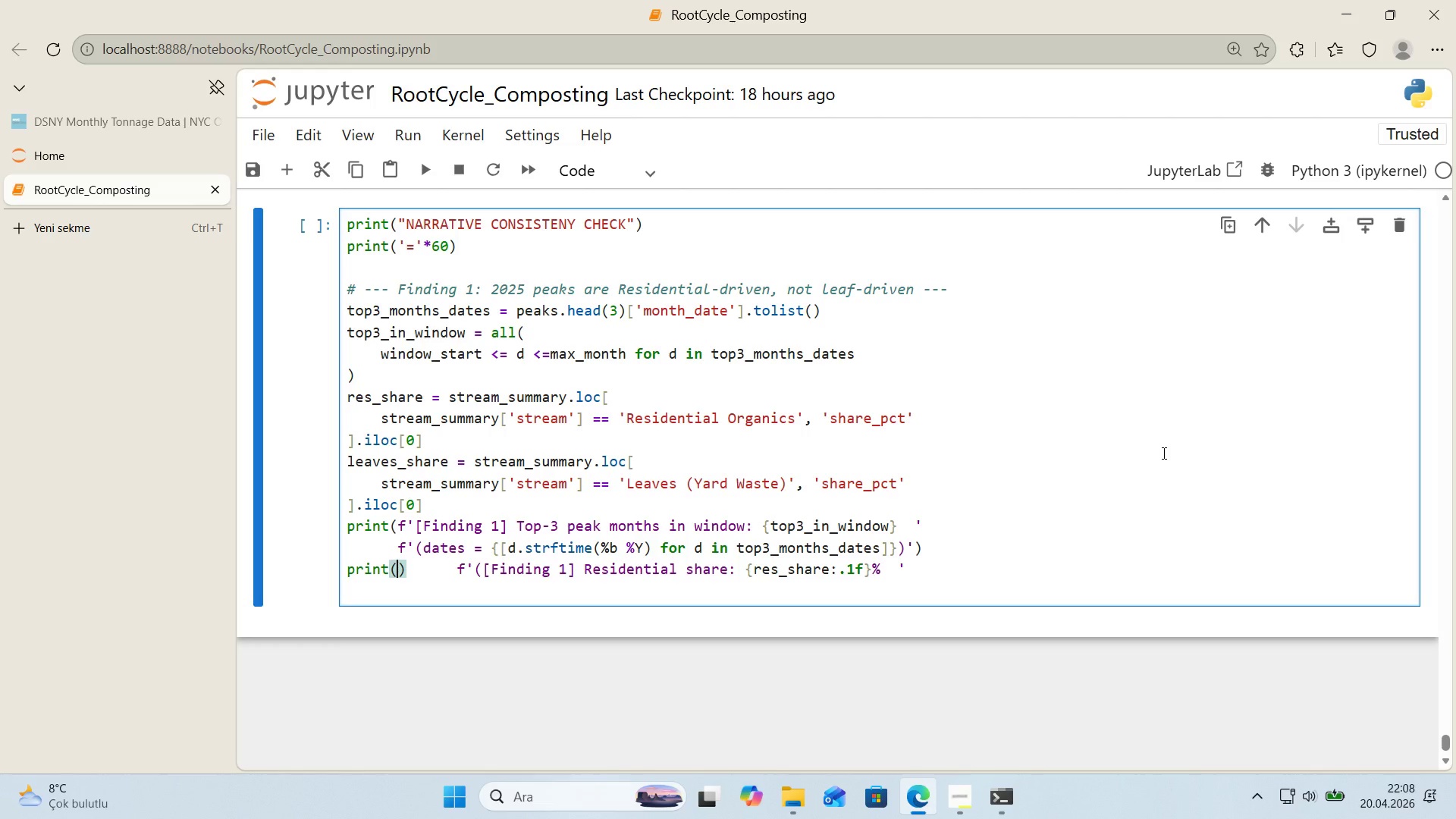 
 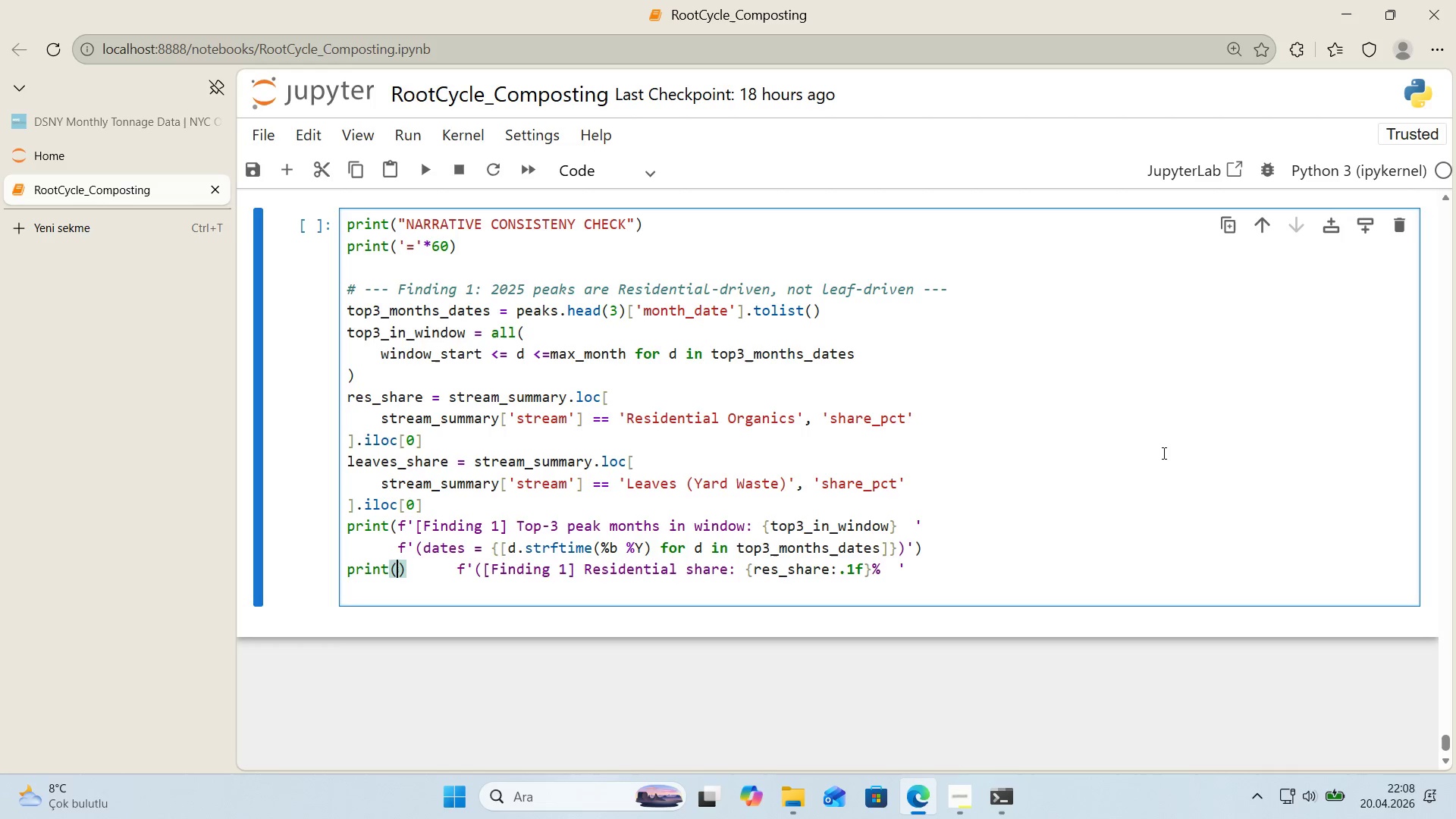 
key(ArrowLeft)
 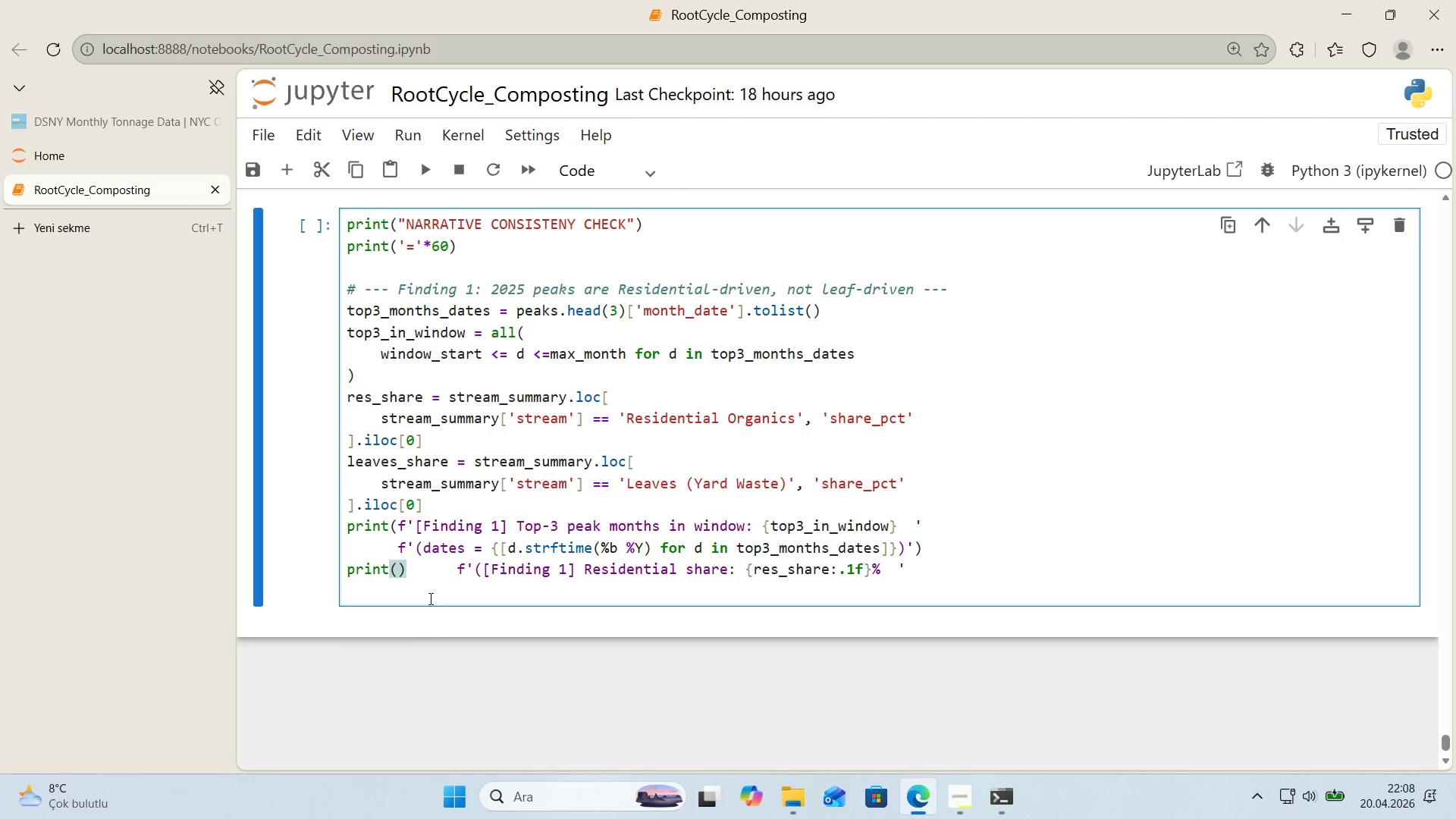 
left_click_drag(start_coordinate=[397, 566], to_coordinate=[406, 571])
 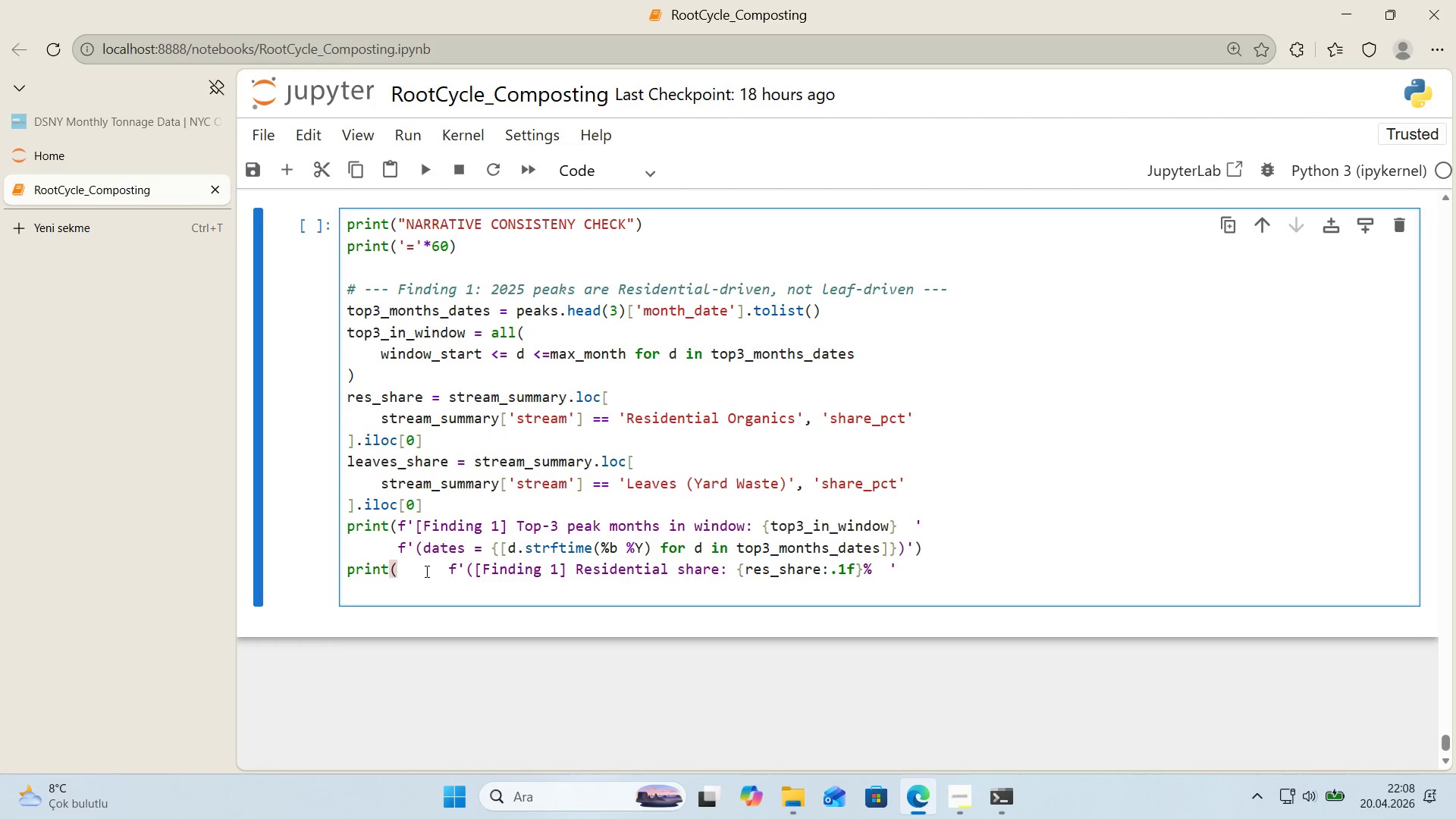 
key(Control+X)
 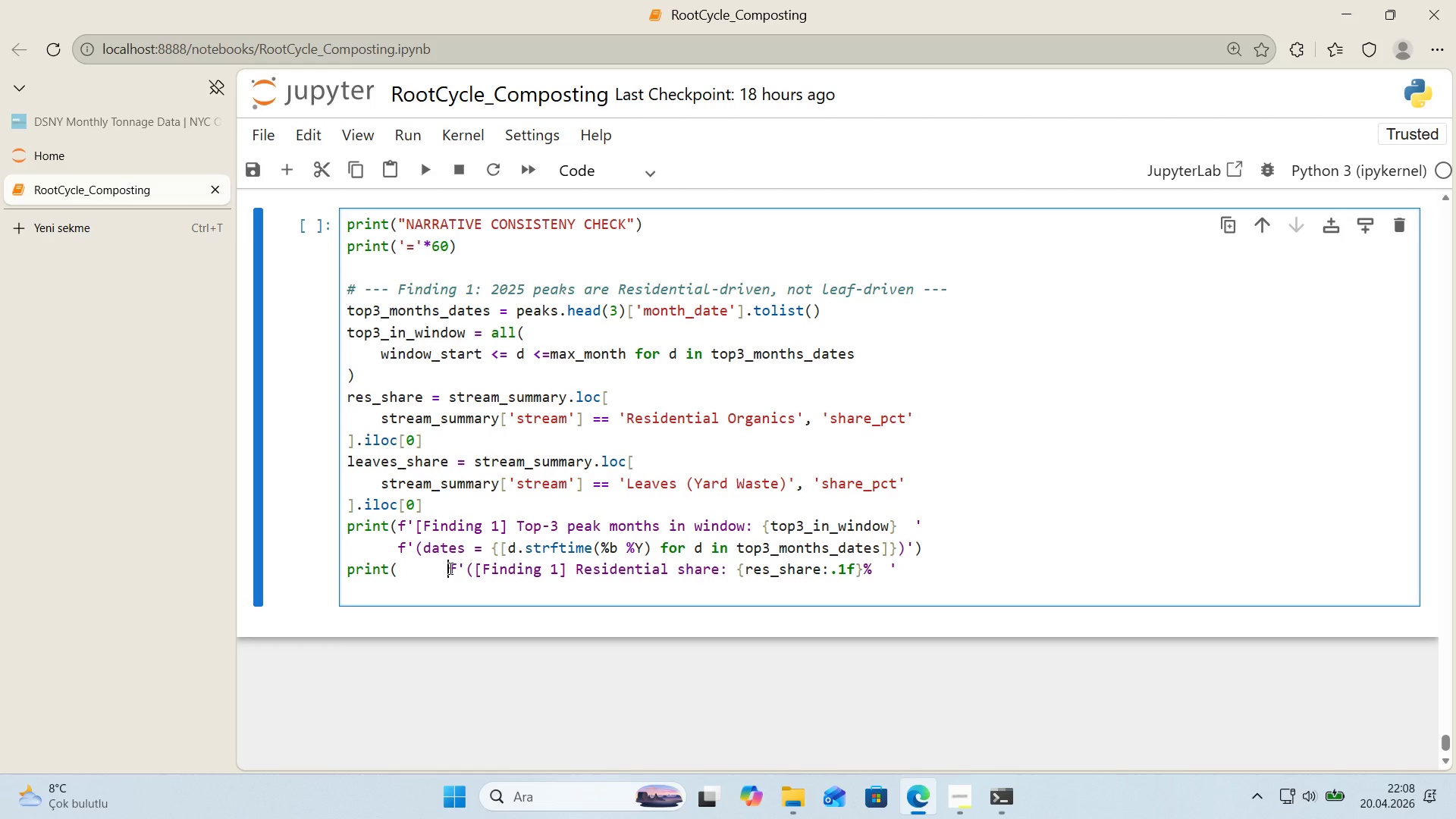 
key(Backspace)
 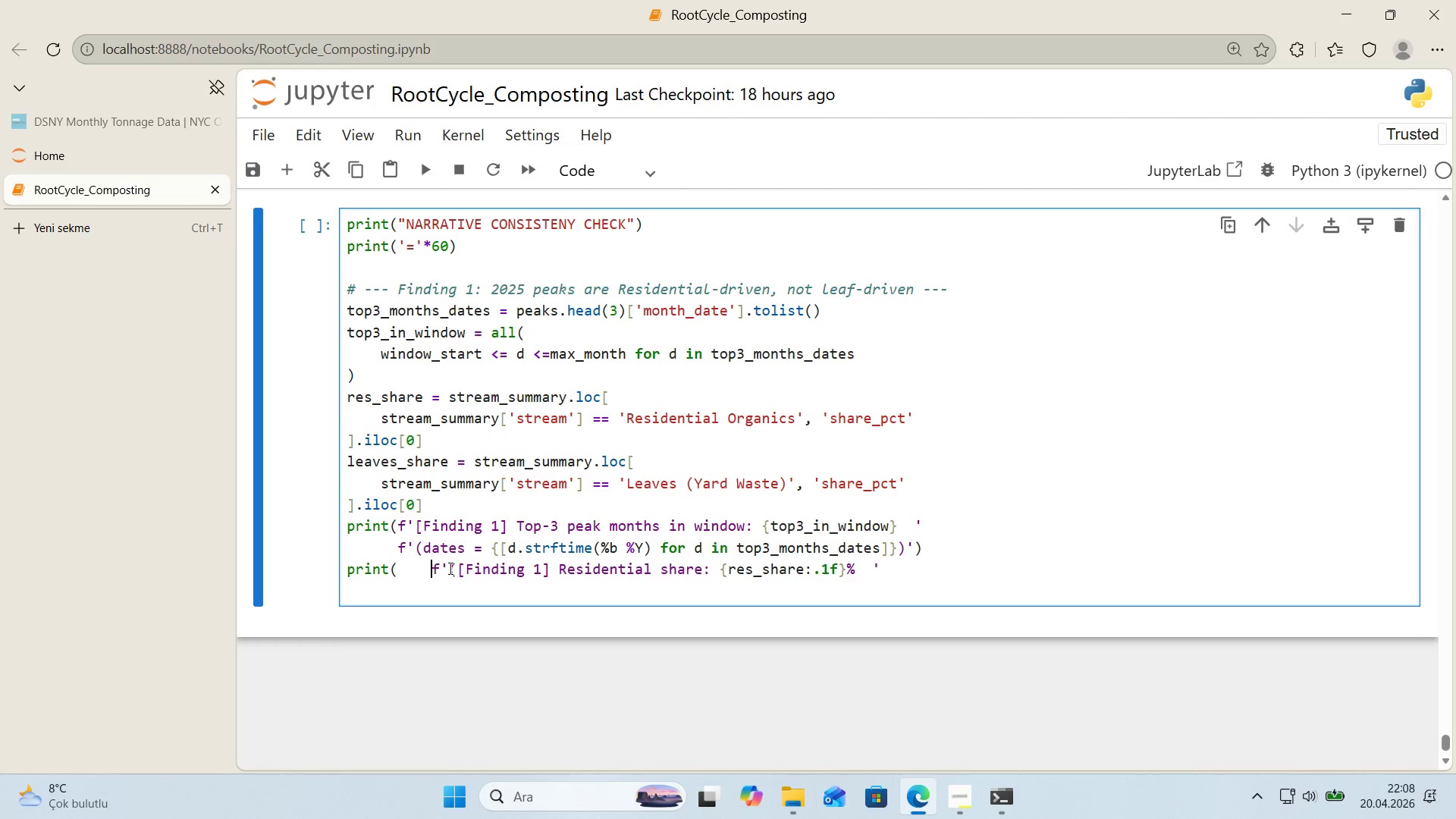 
key(Backspace)
 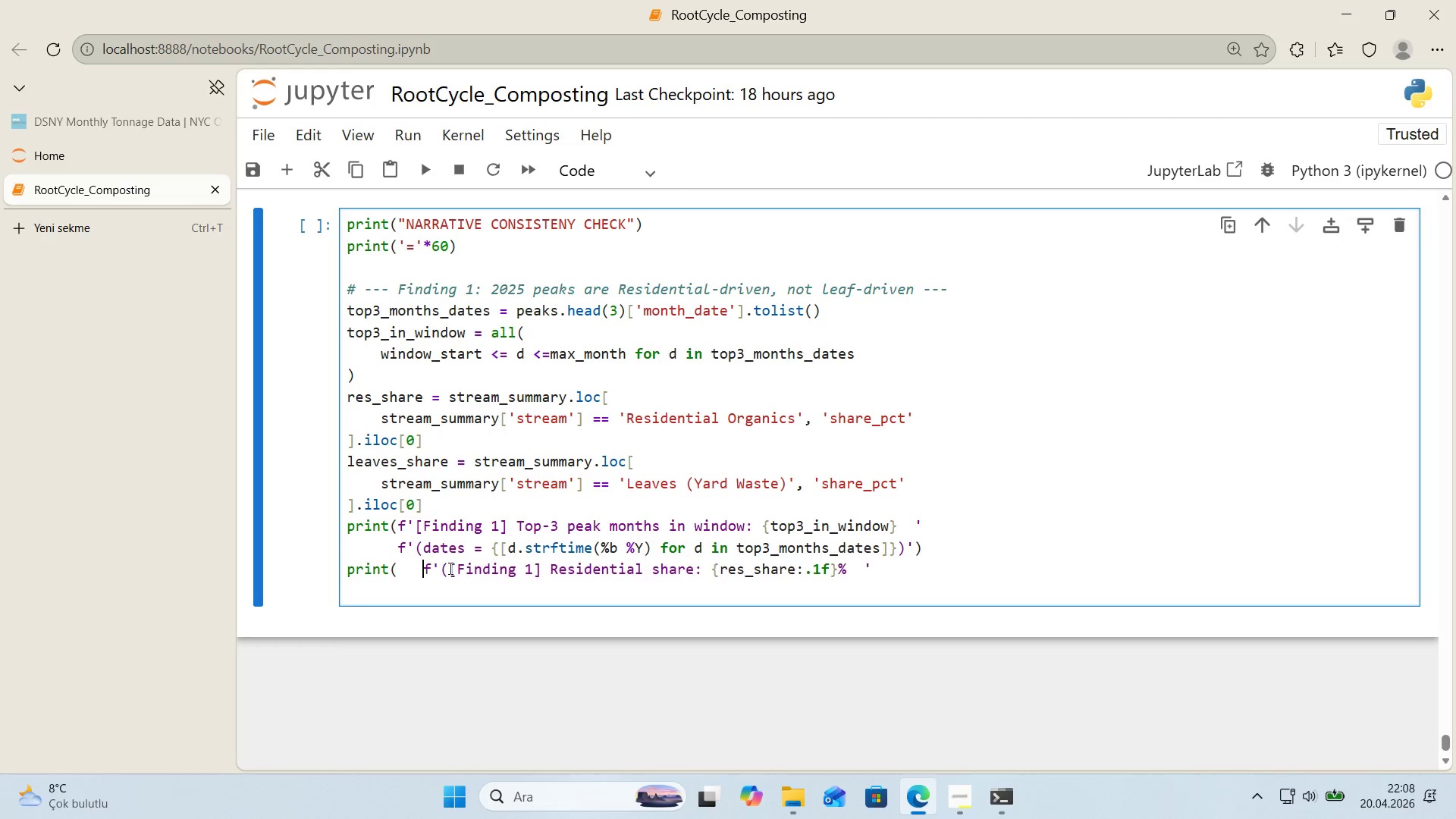 
key(Backspace)
 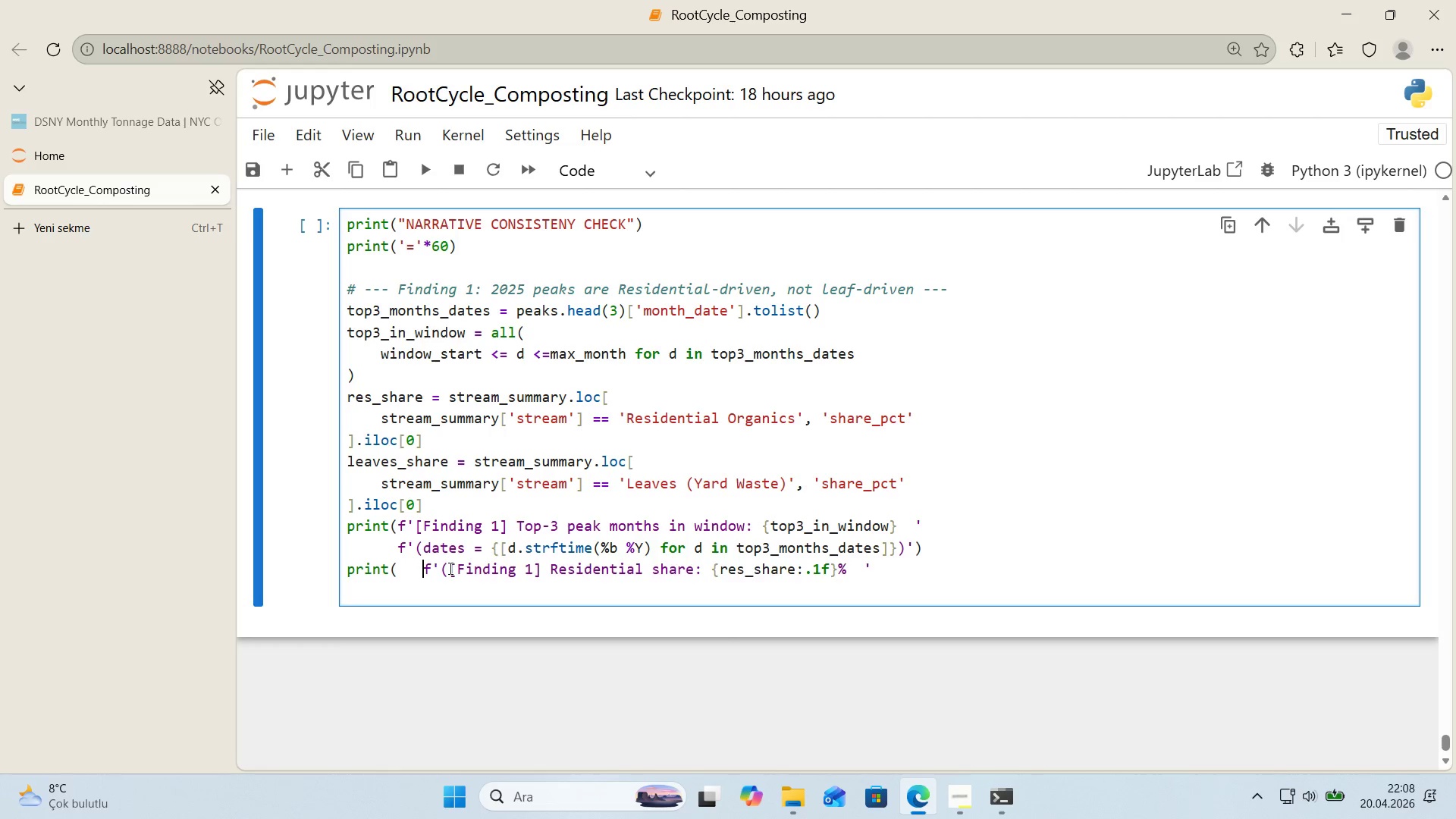 
key(Backspace)
 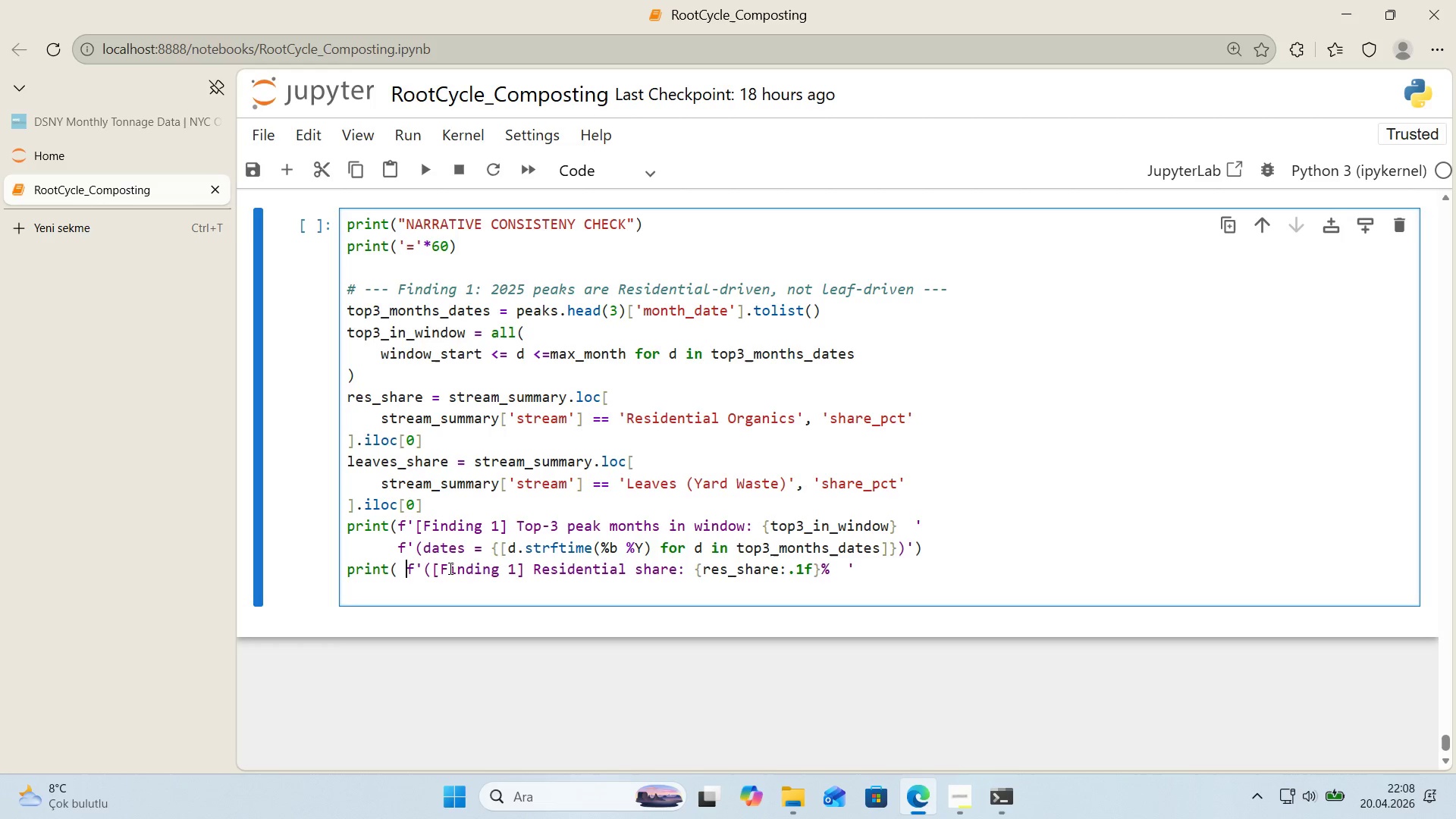 
key(Backspace)
 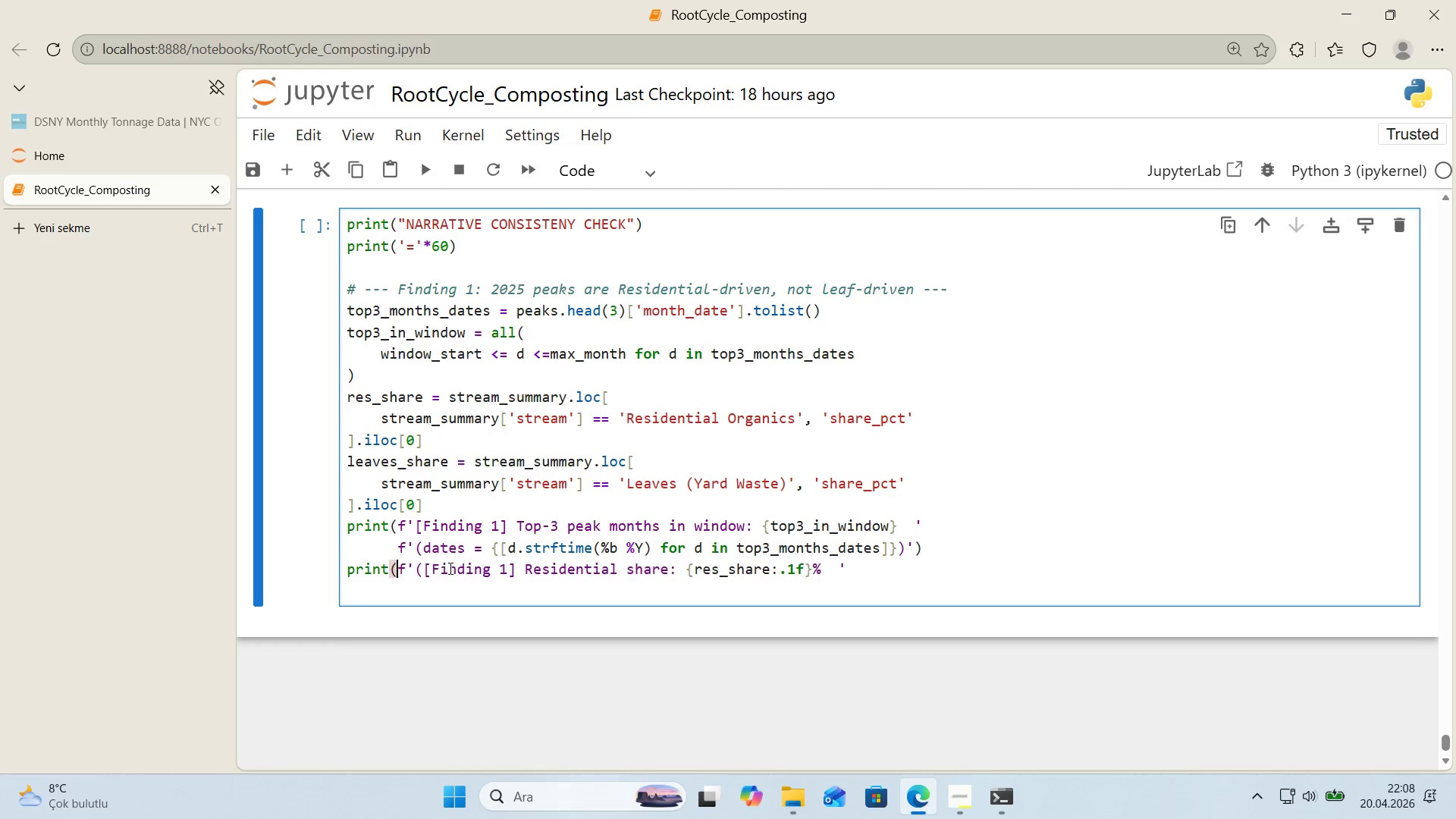 
key(Backspace)
 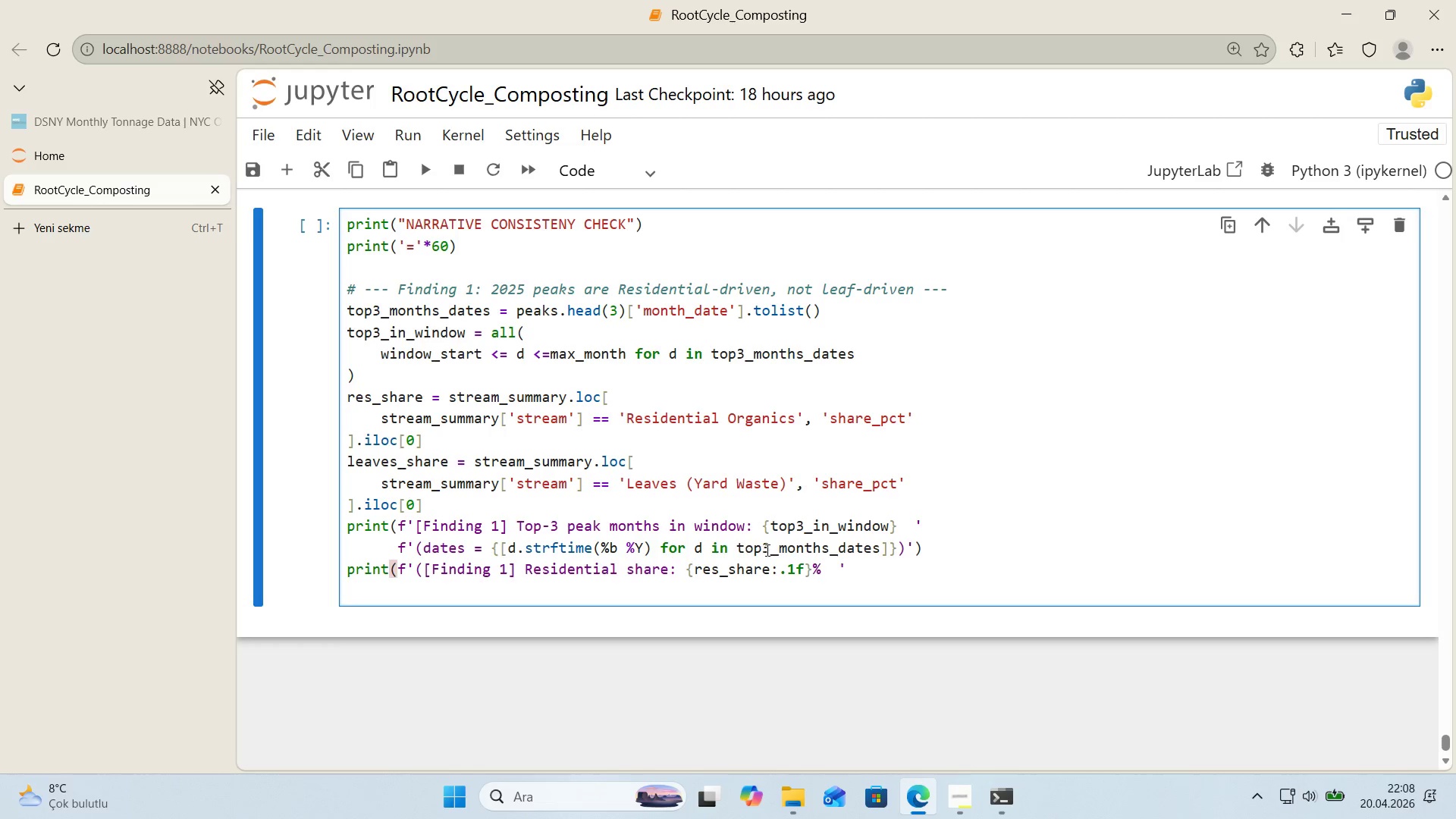 
left_click_drag(start_coordinate=[849, 567], to_coordinate=[853, 570])
 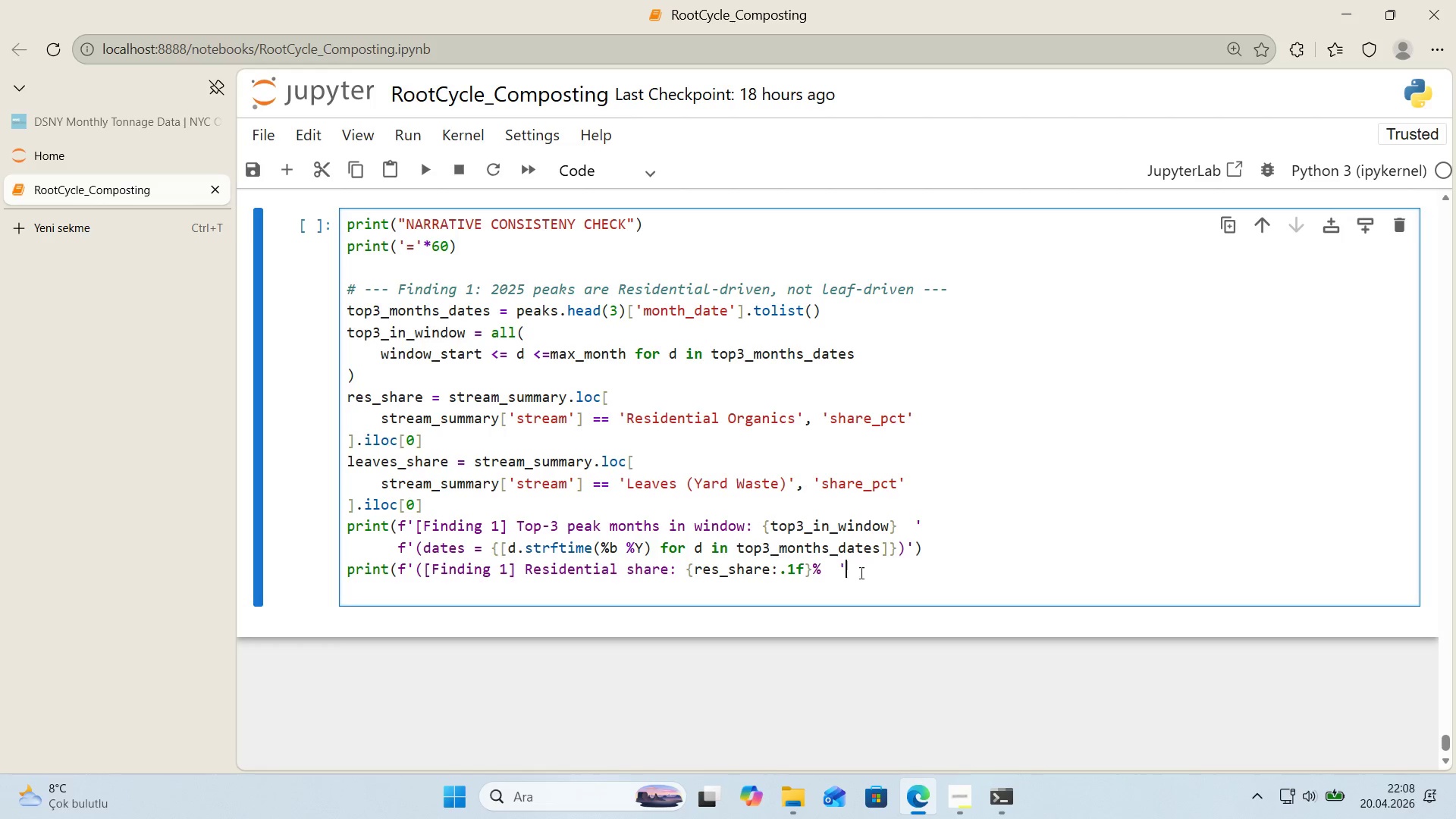 
key(Control+ControlLeft)
 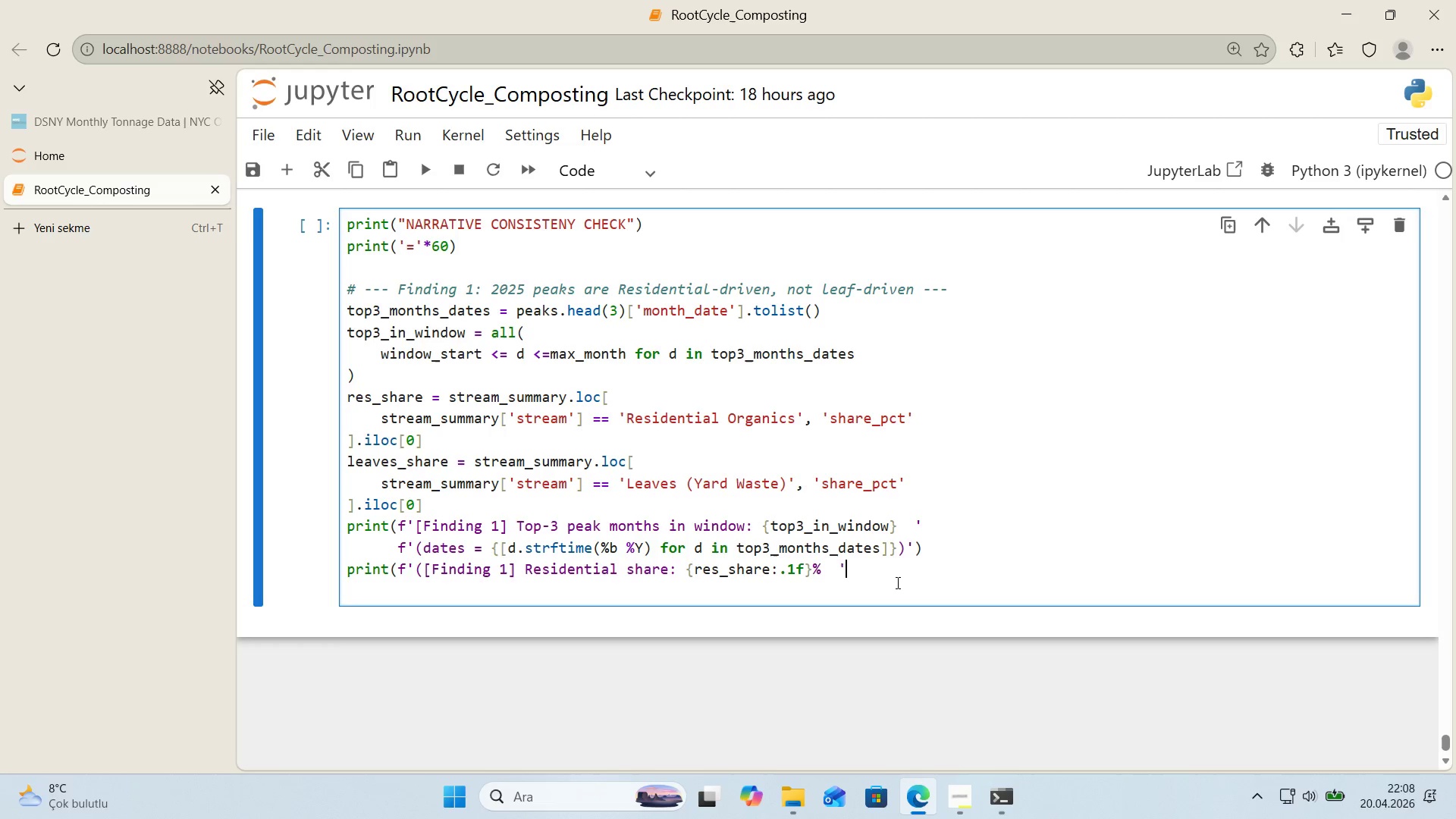 
key(Control+V)
 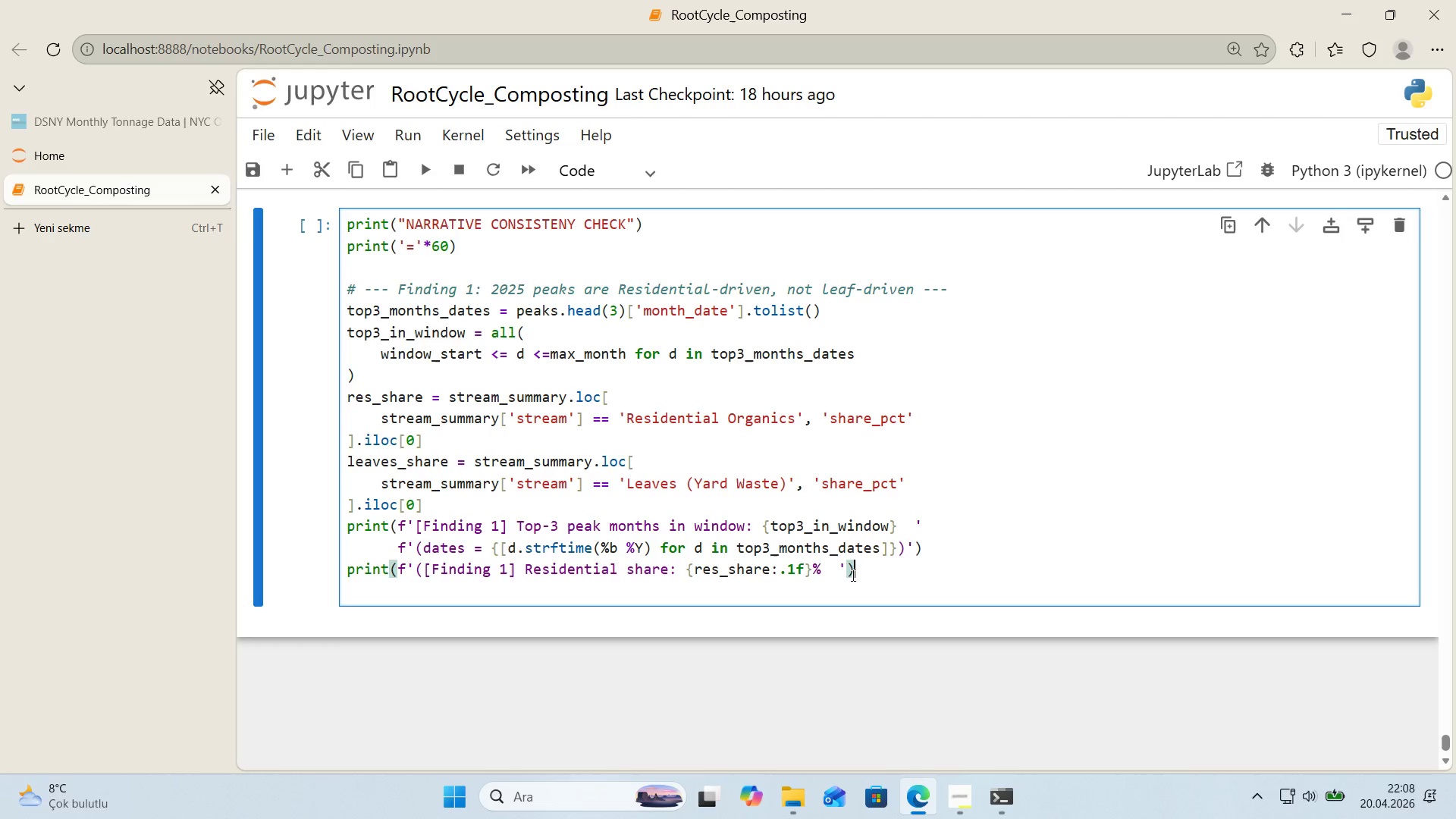 
left_click([848, 573])
 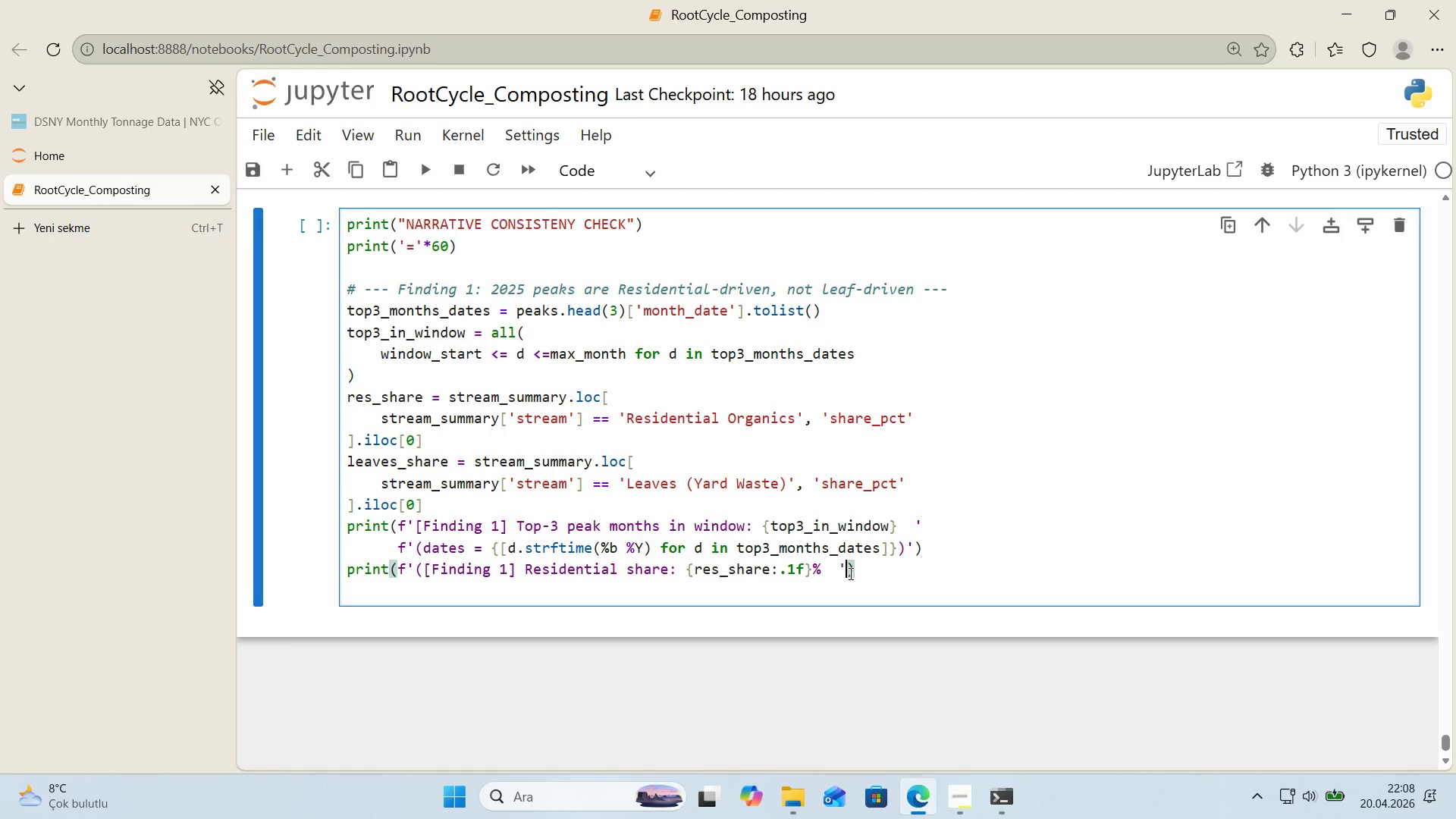 
key(Enter)
 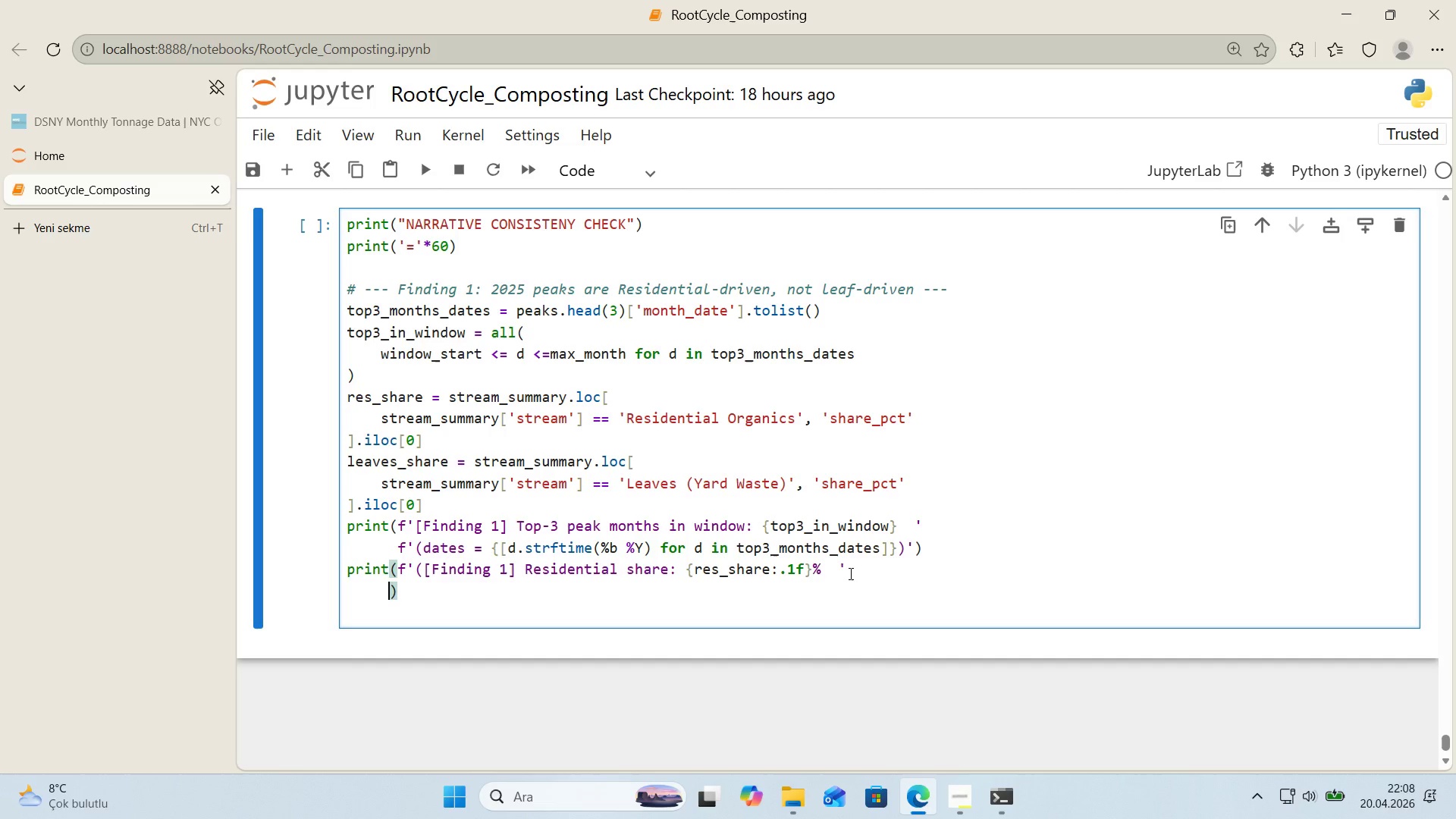 
type(f@@)
 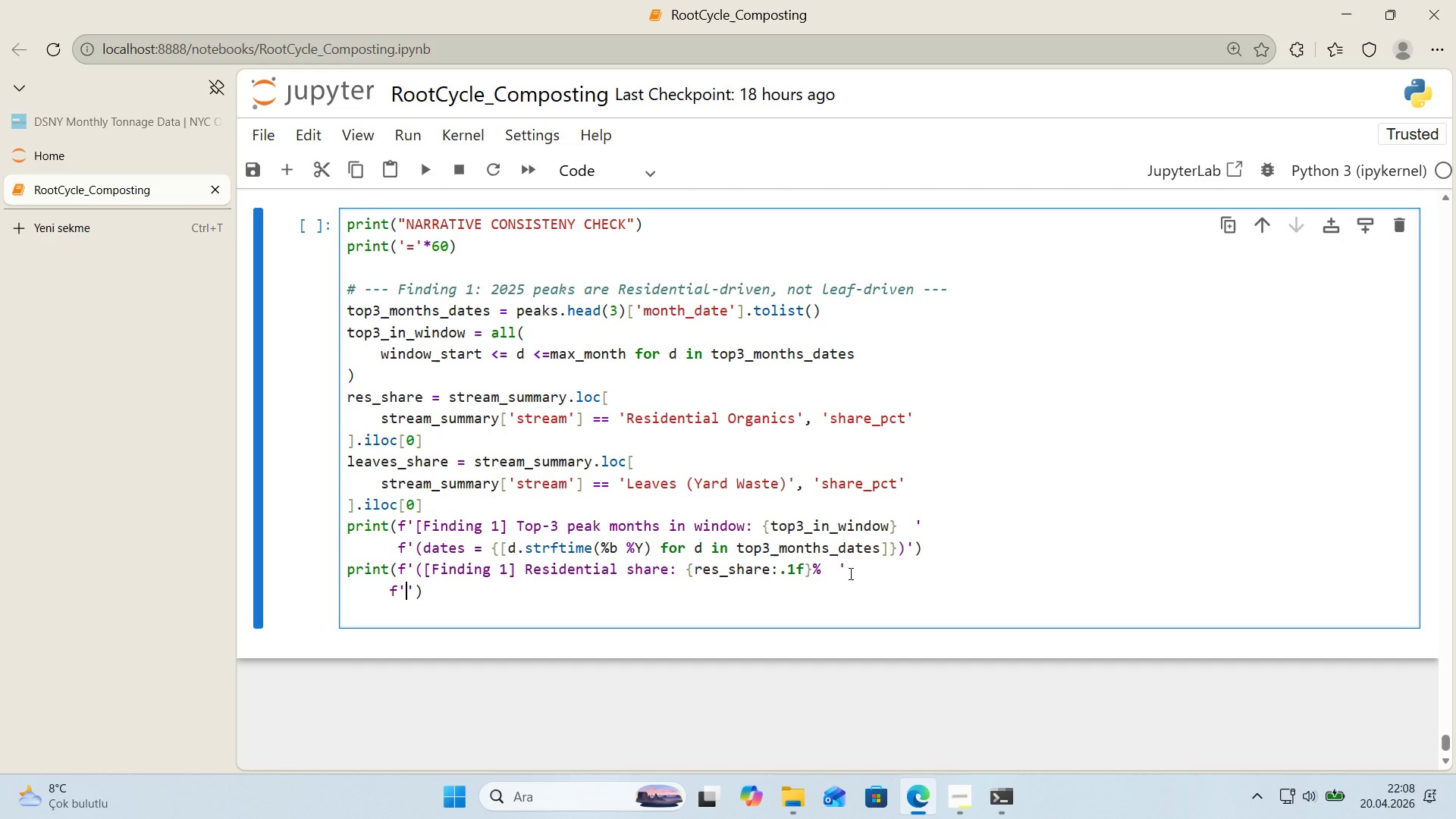 
 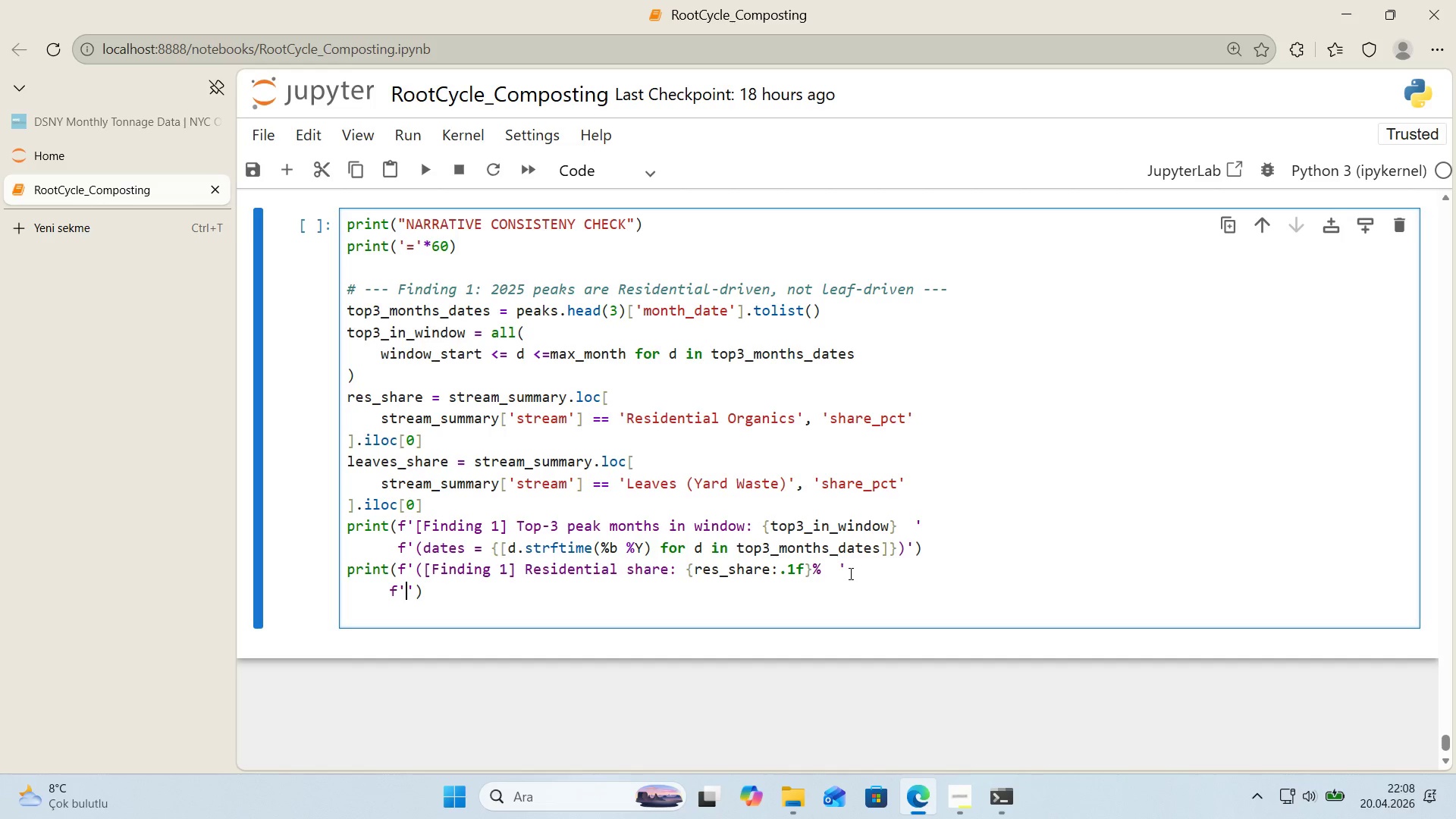 
key(ArrowLeft)
 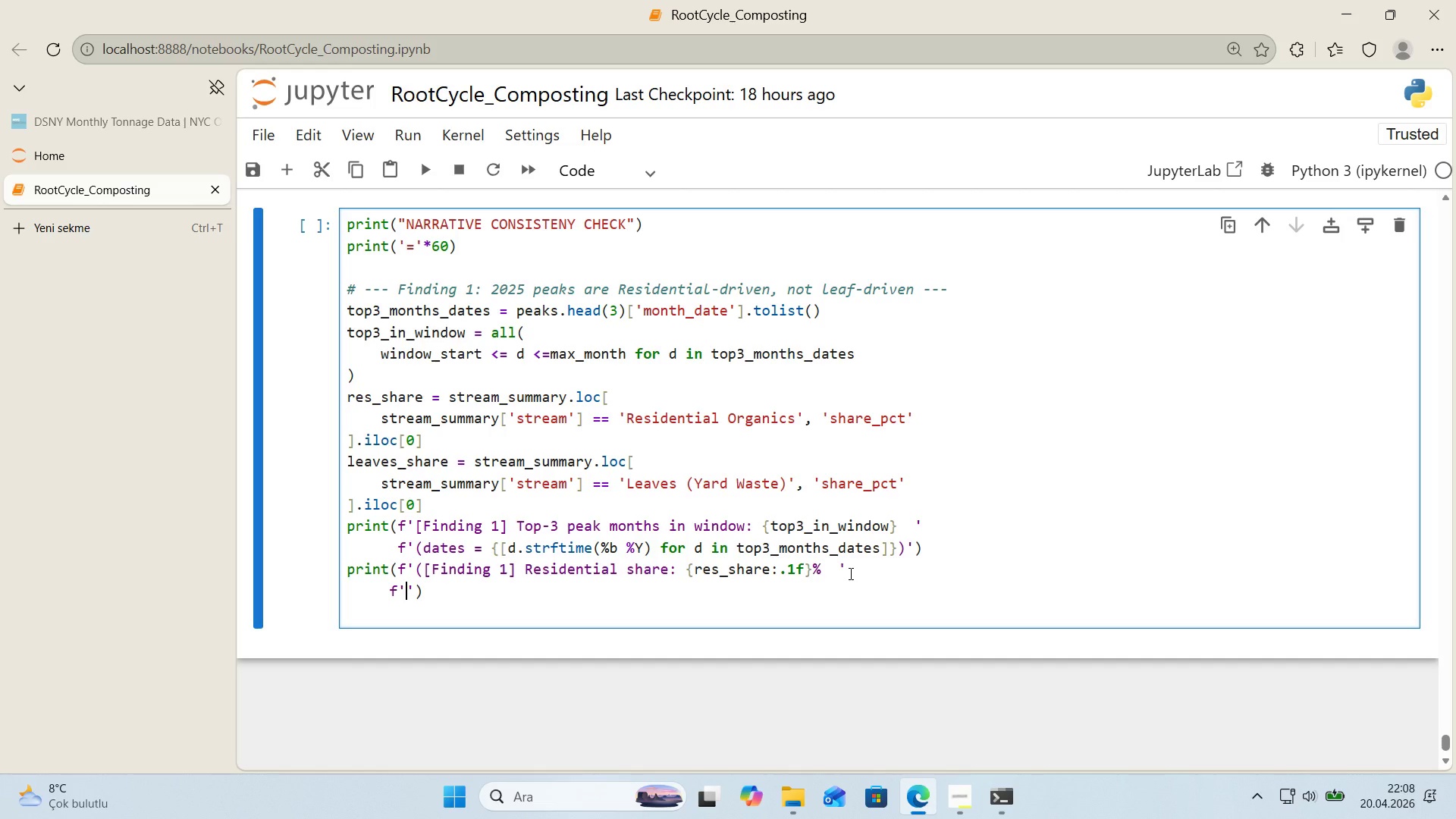 
type(*()
 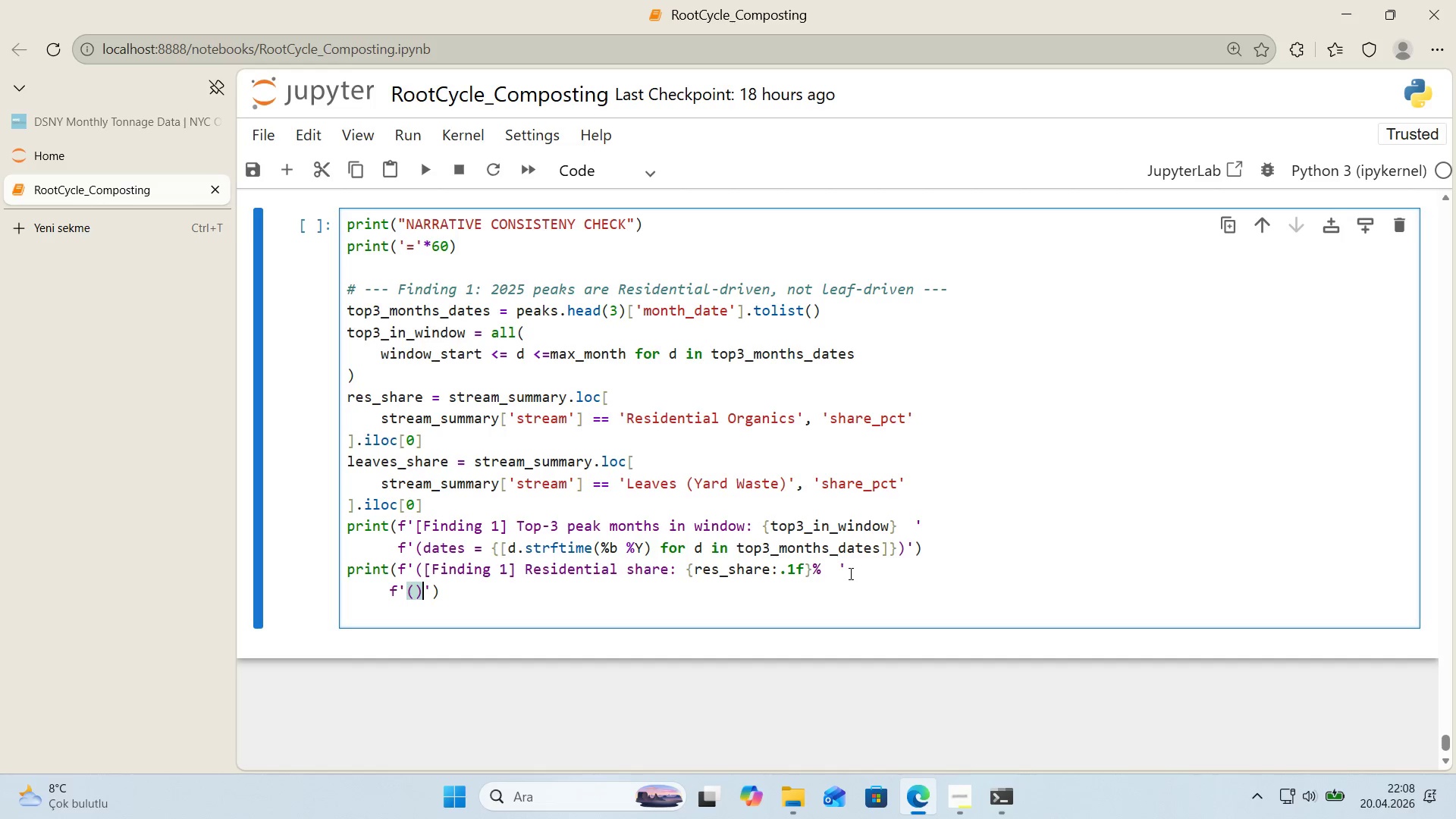 
key(ArrowLeft)
 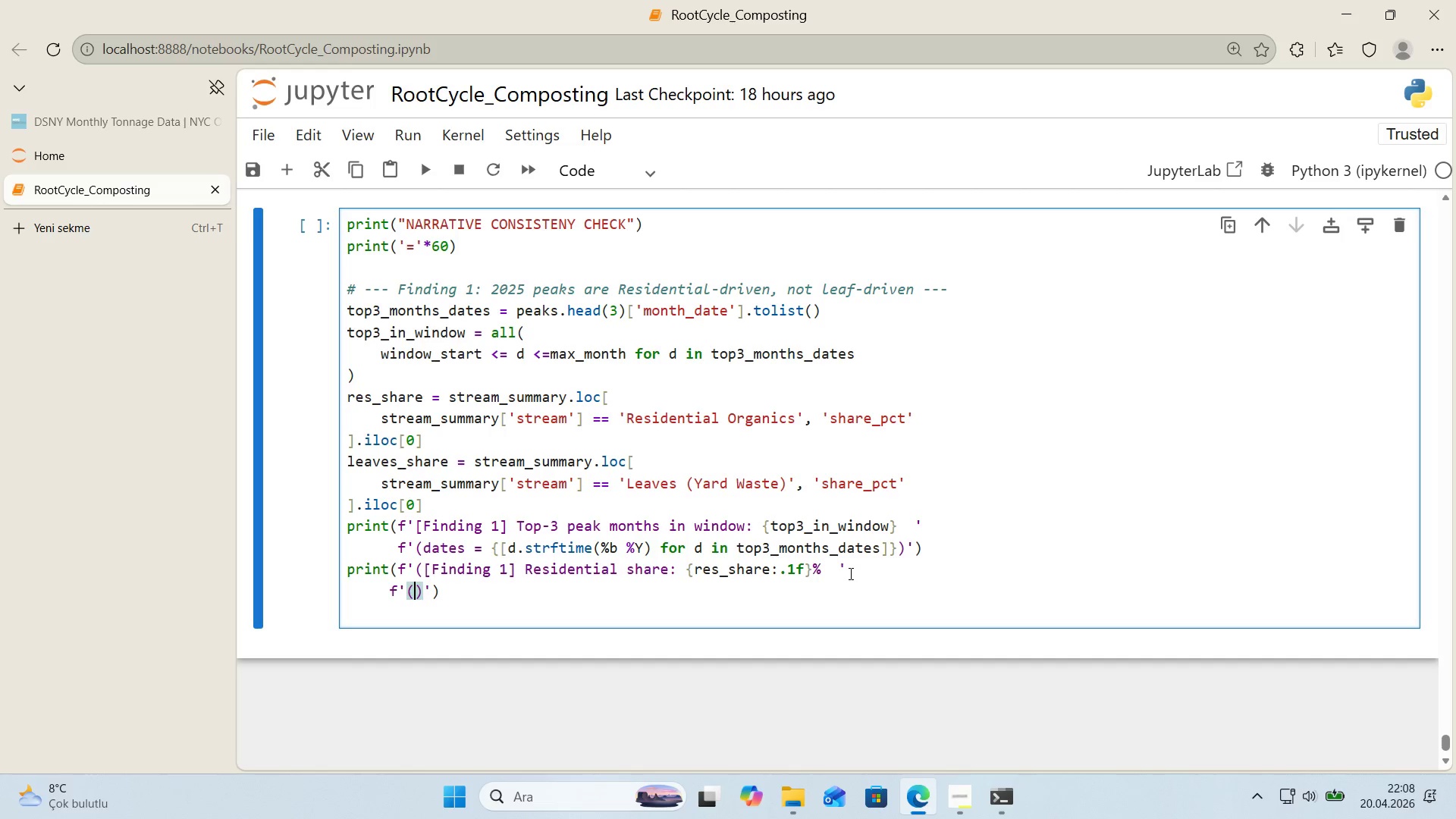 
type(expected [Break])60%)
 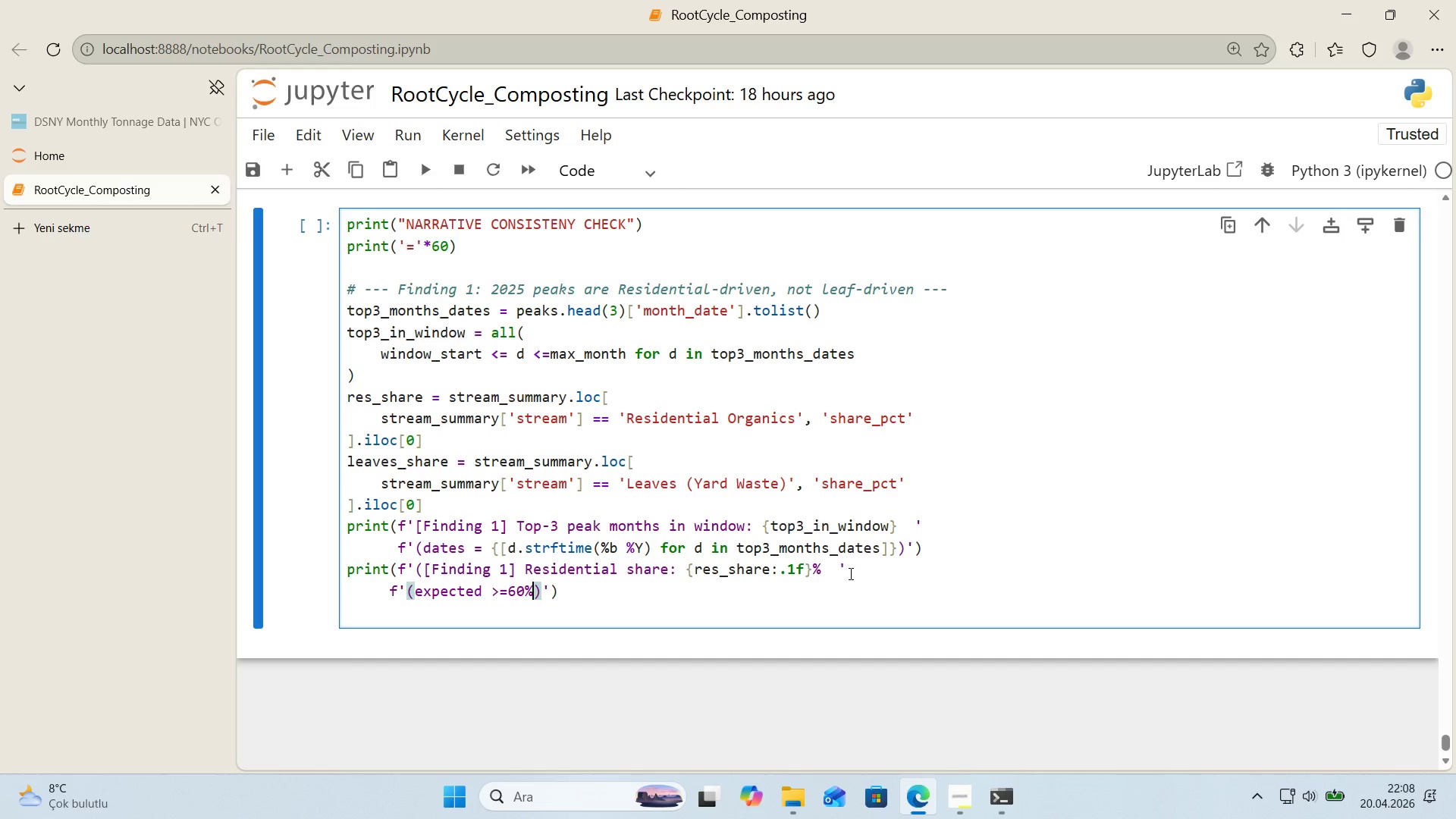 
wait(59.61)
 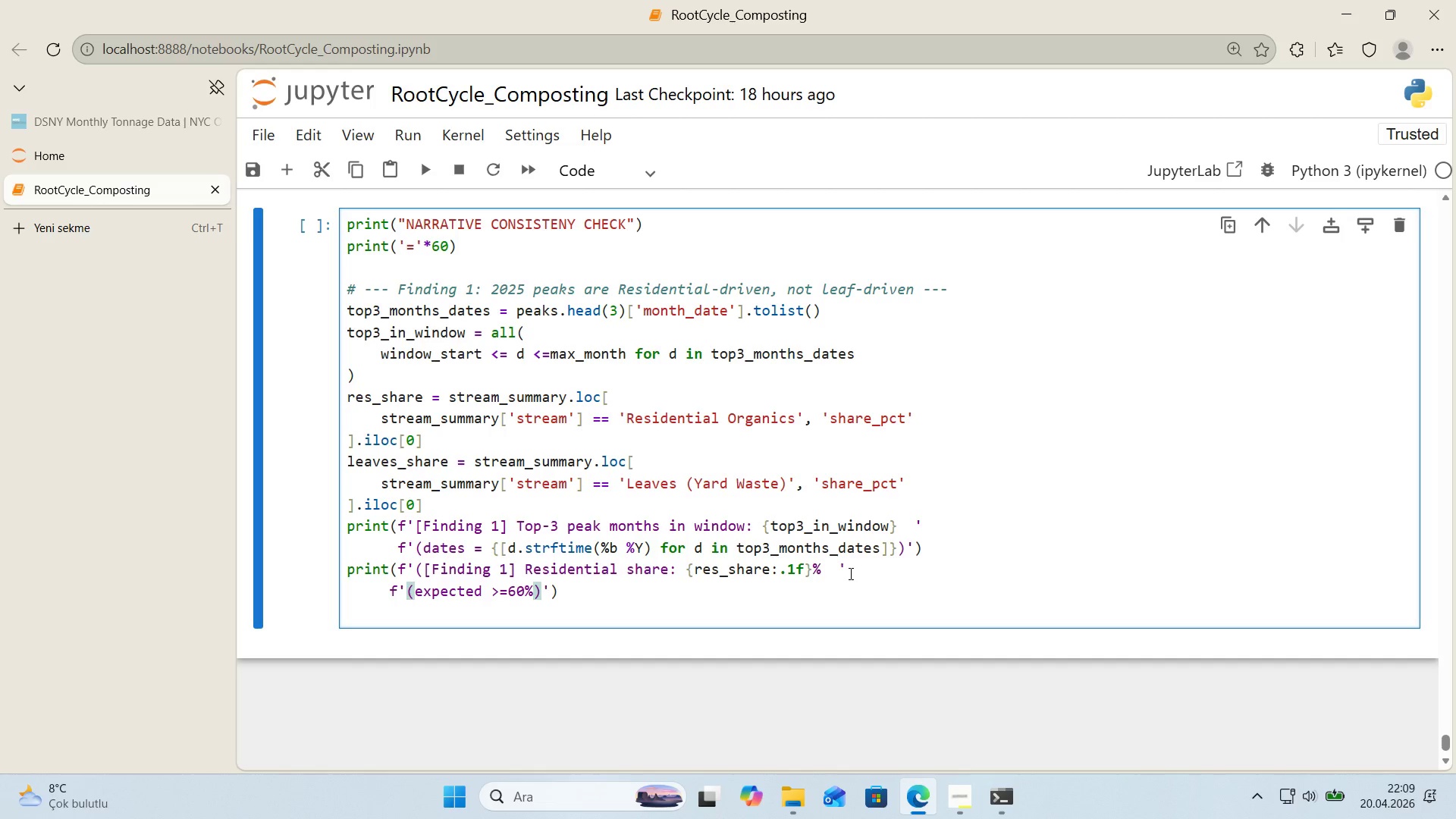 
scroll: coordinate [407, 627], scroll_direction: down, amount: 1.0
 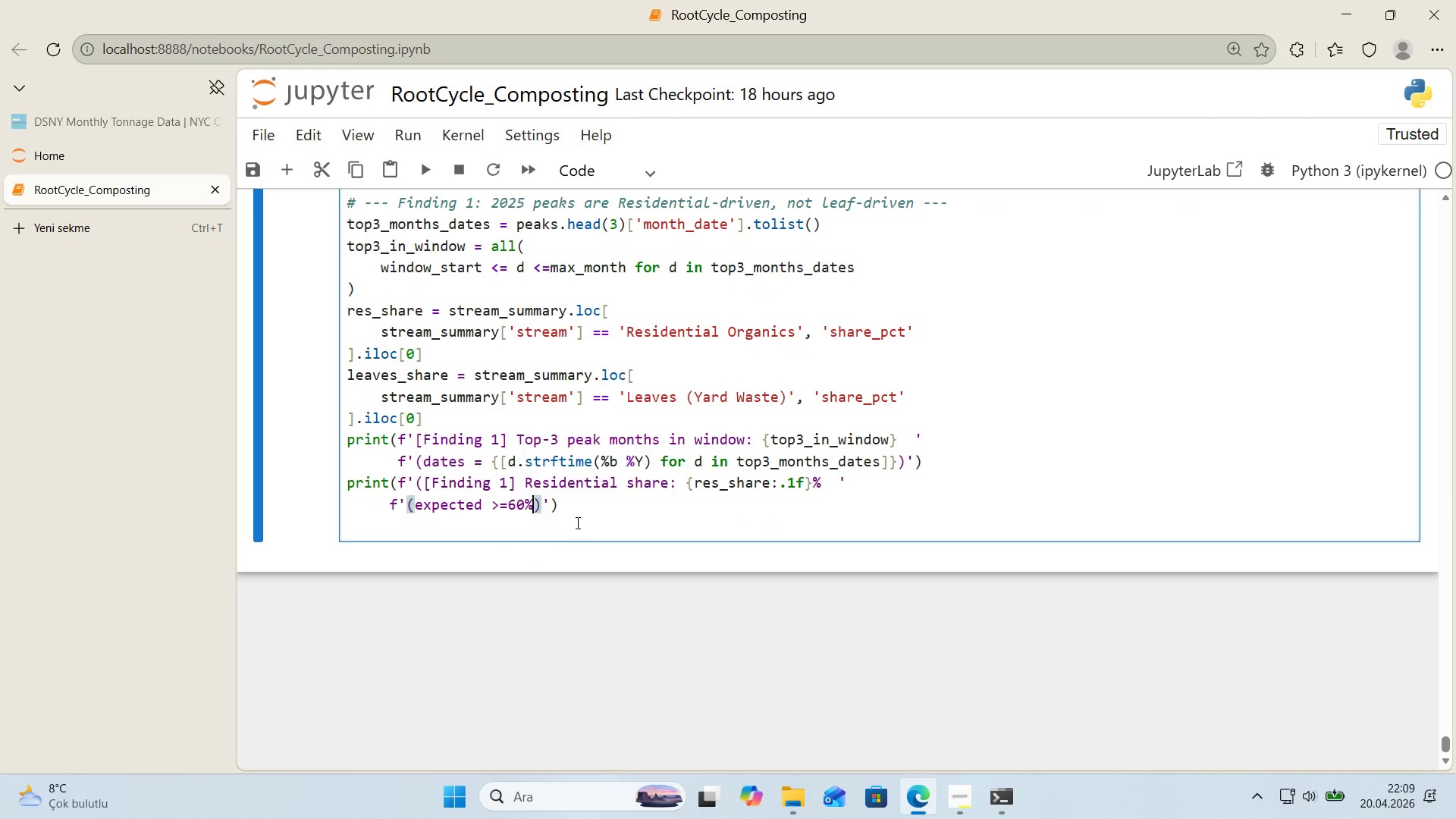 
left_click([567, 510])
 